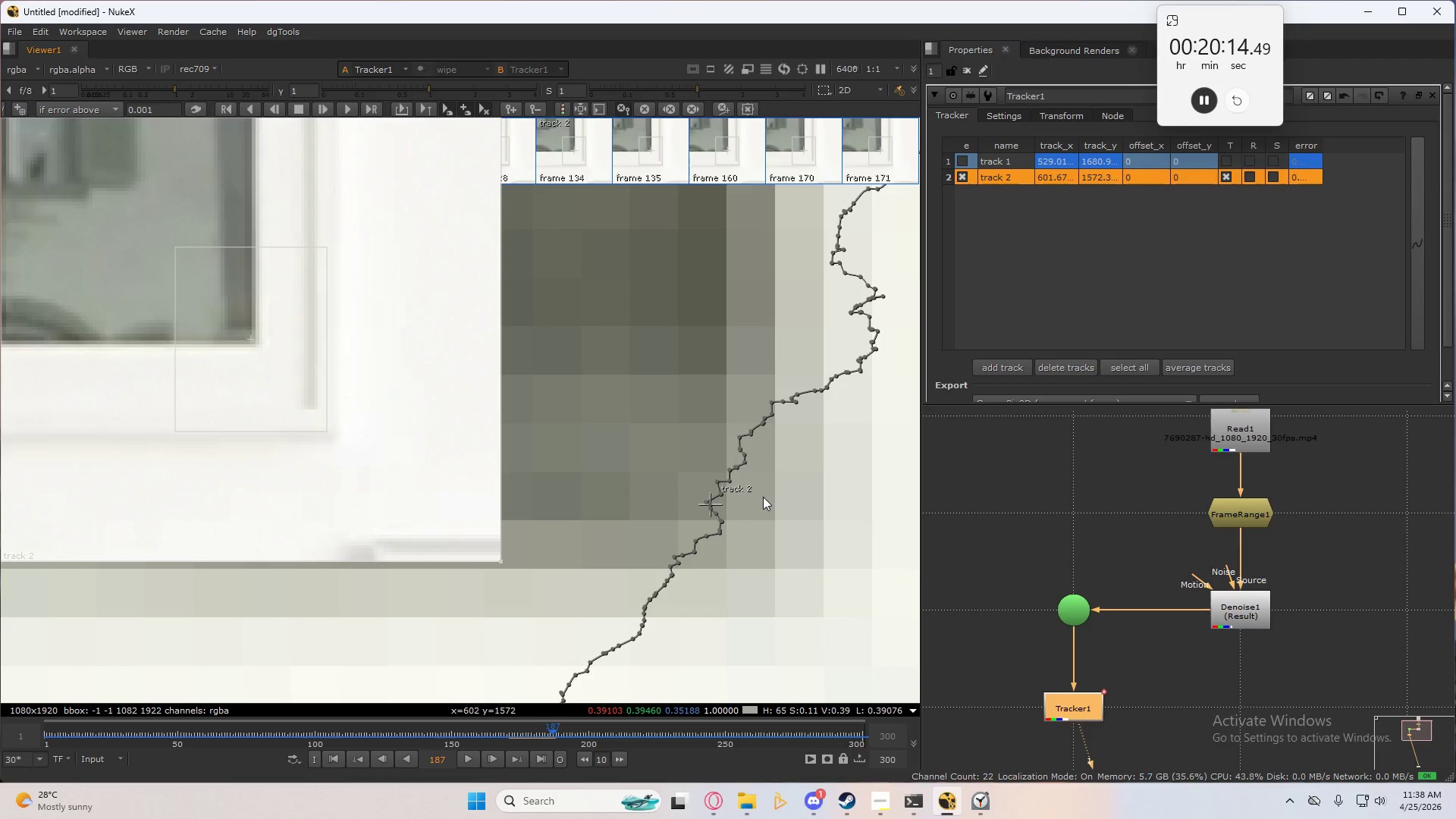 
key(ArrowRight)
 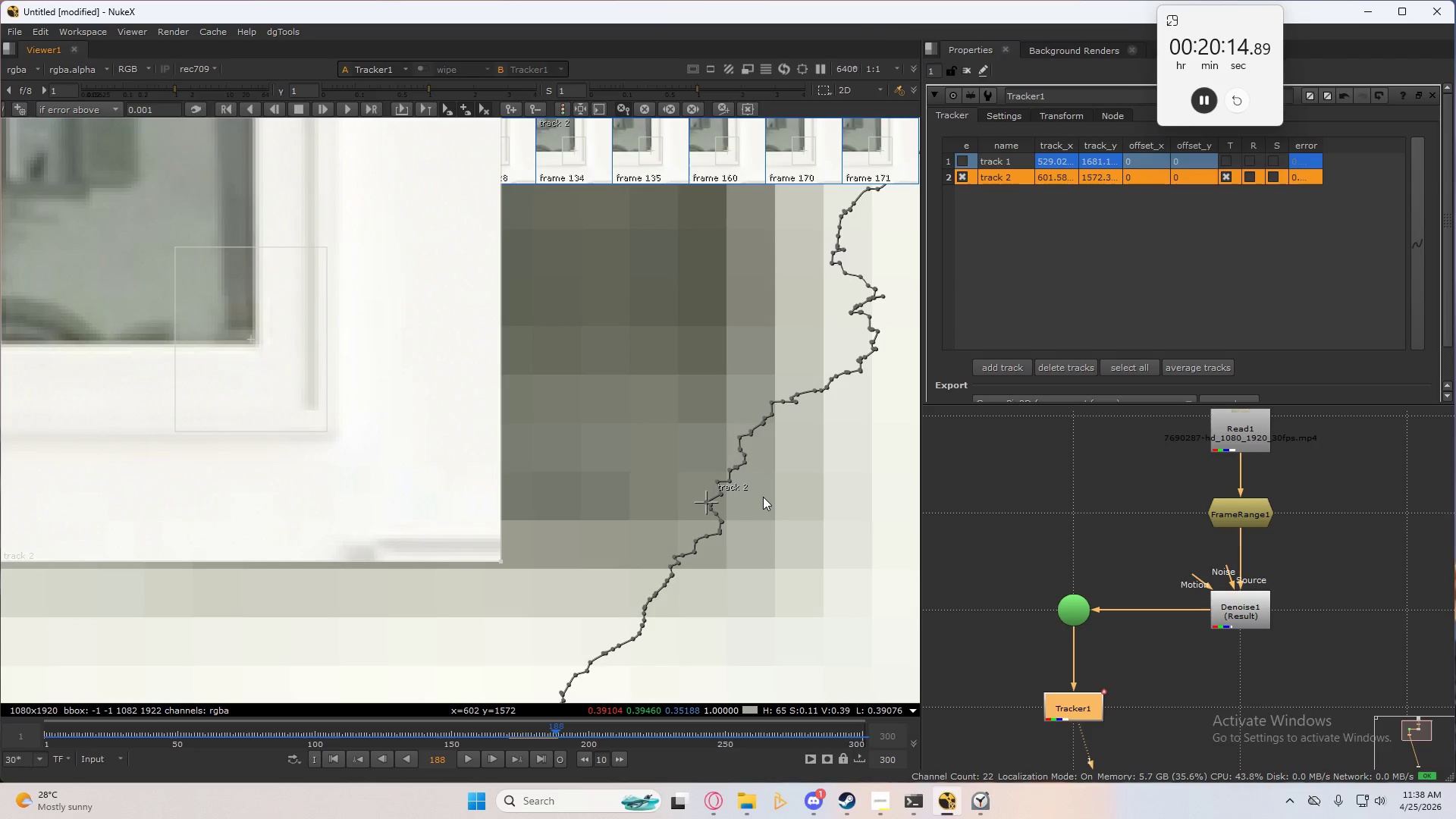 
key(ArrowRight)
 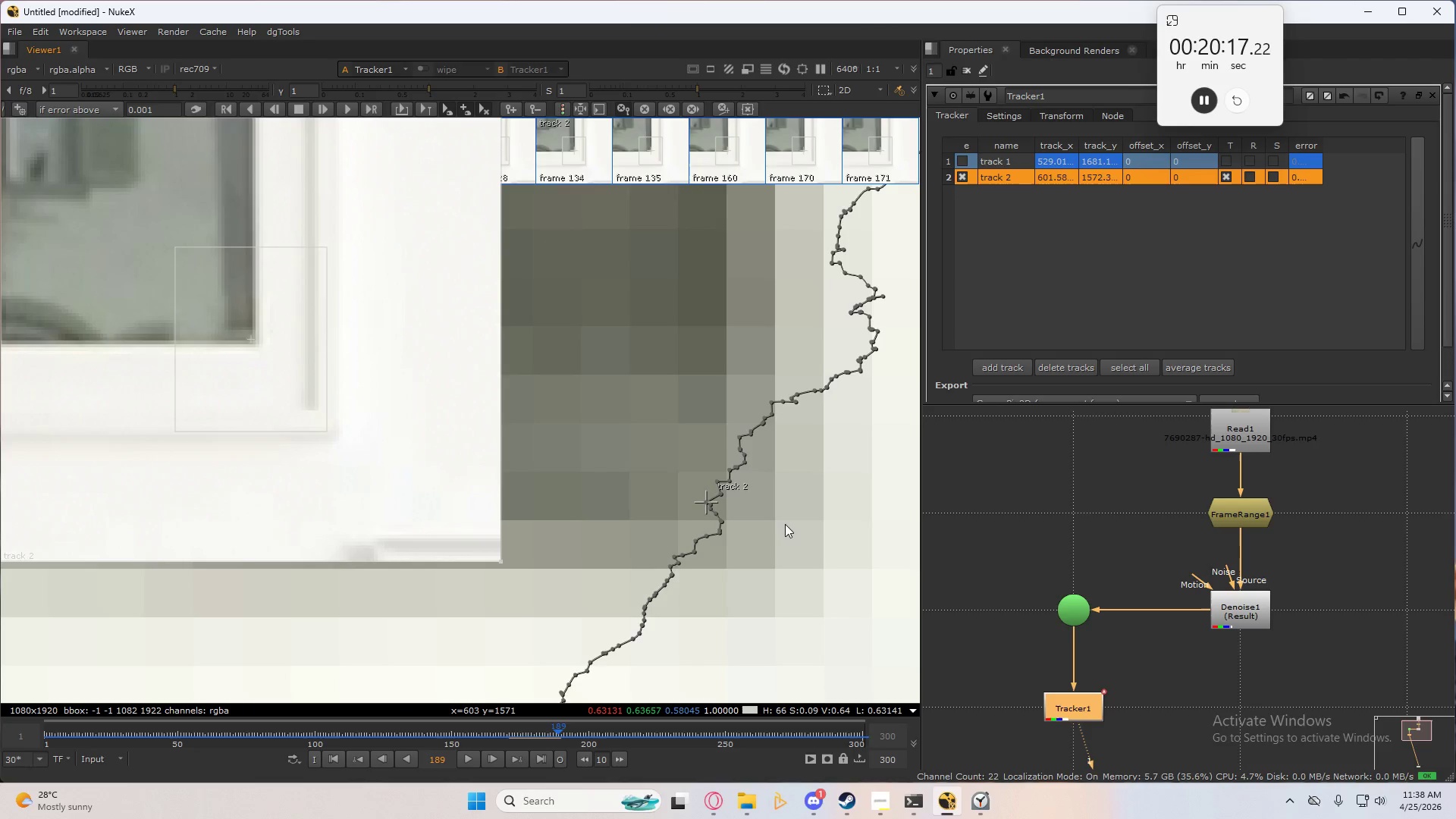 
key(ArrowRight)
 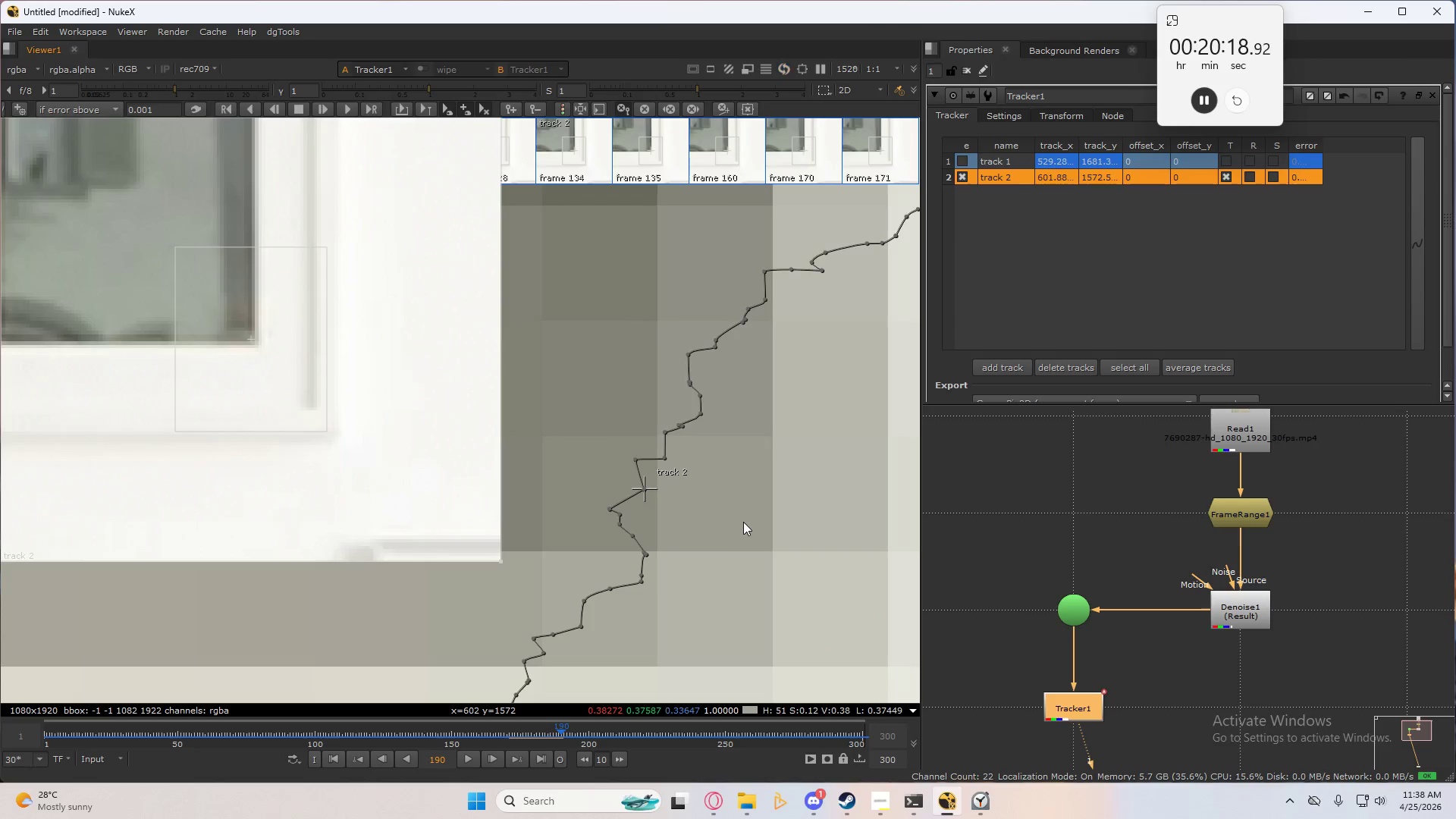 
scroll: coordinate [743, 522], scroll_direction: up, amount: 5.0
 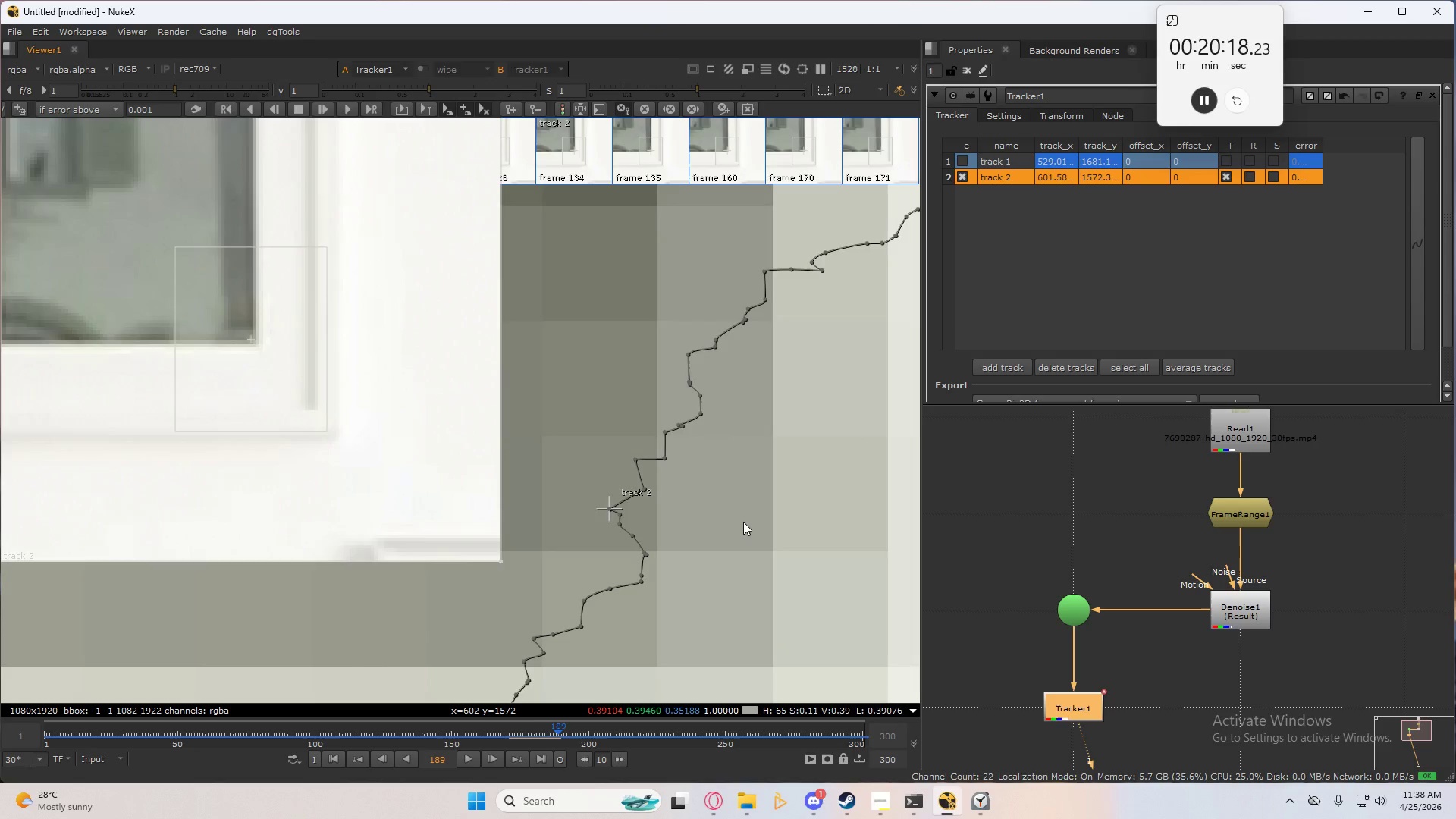 
key(ArrowLeft)
 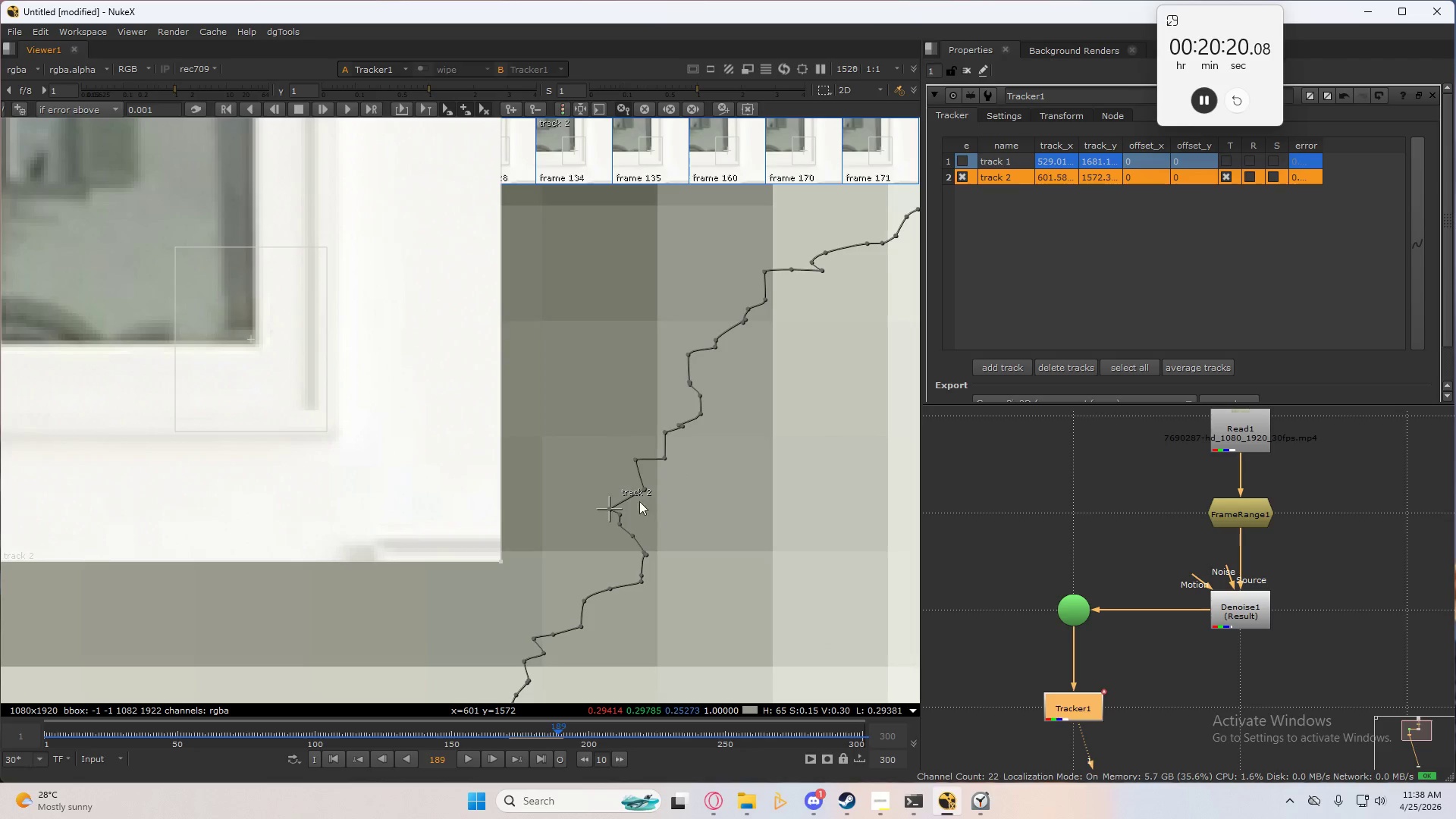 
left_click_drag(start_coordinate=[610, 508], to_coordinate=[626, 501])
 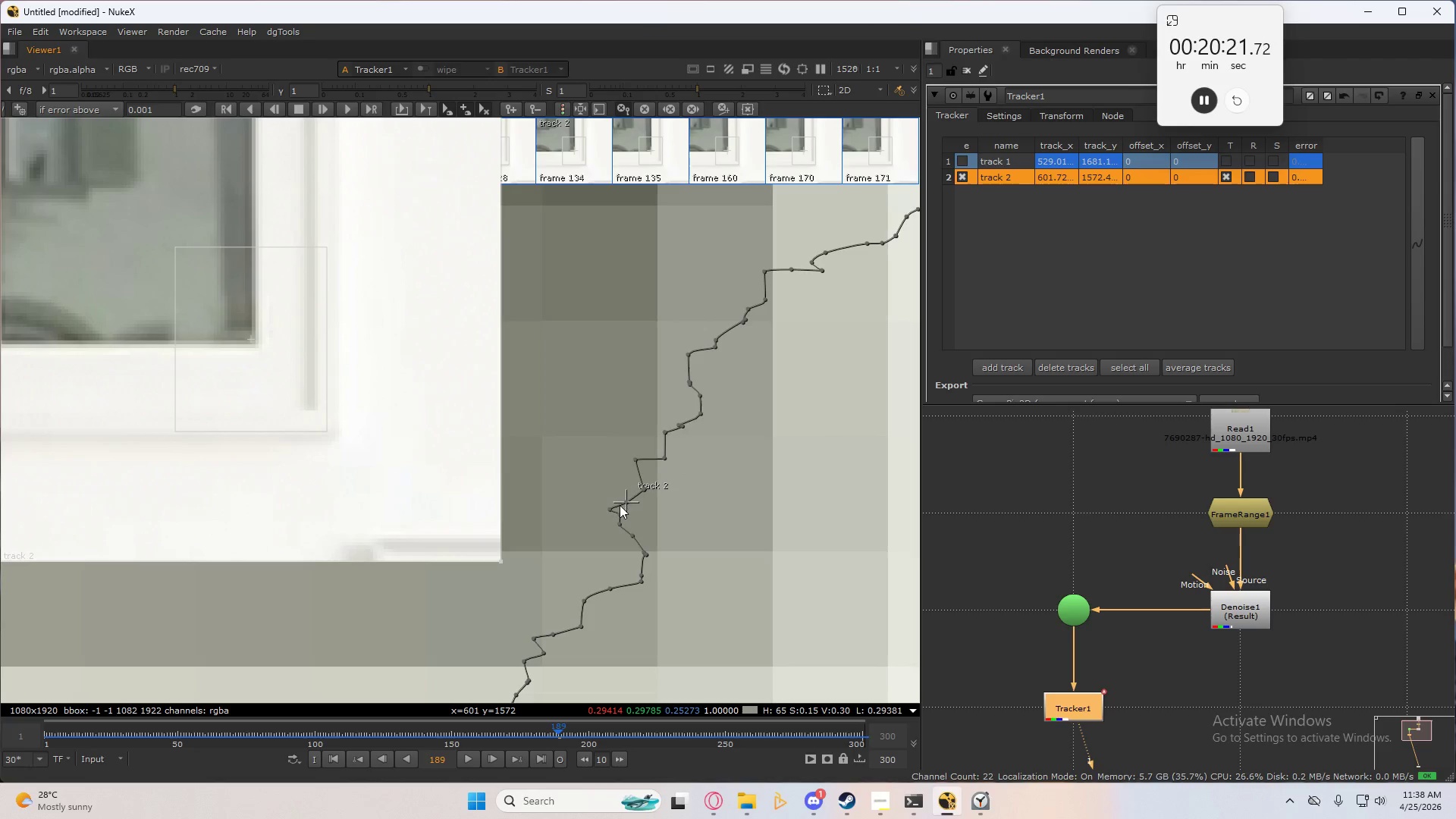 
key(ArrowLeft)
 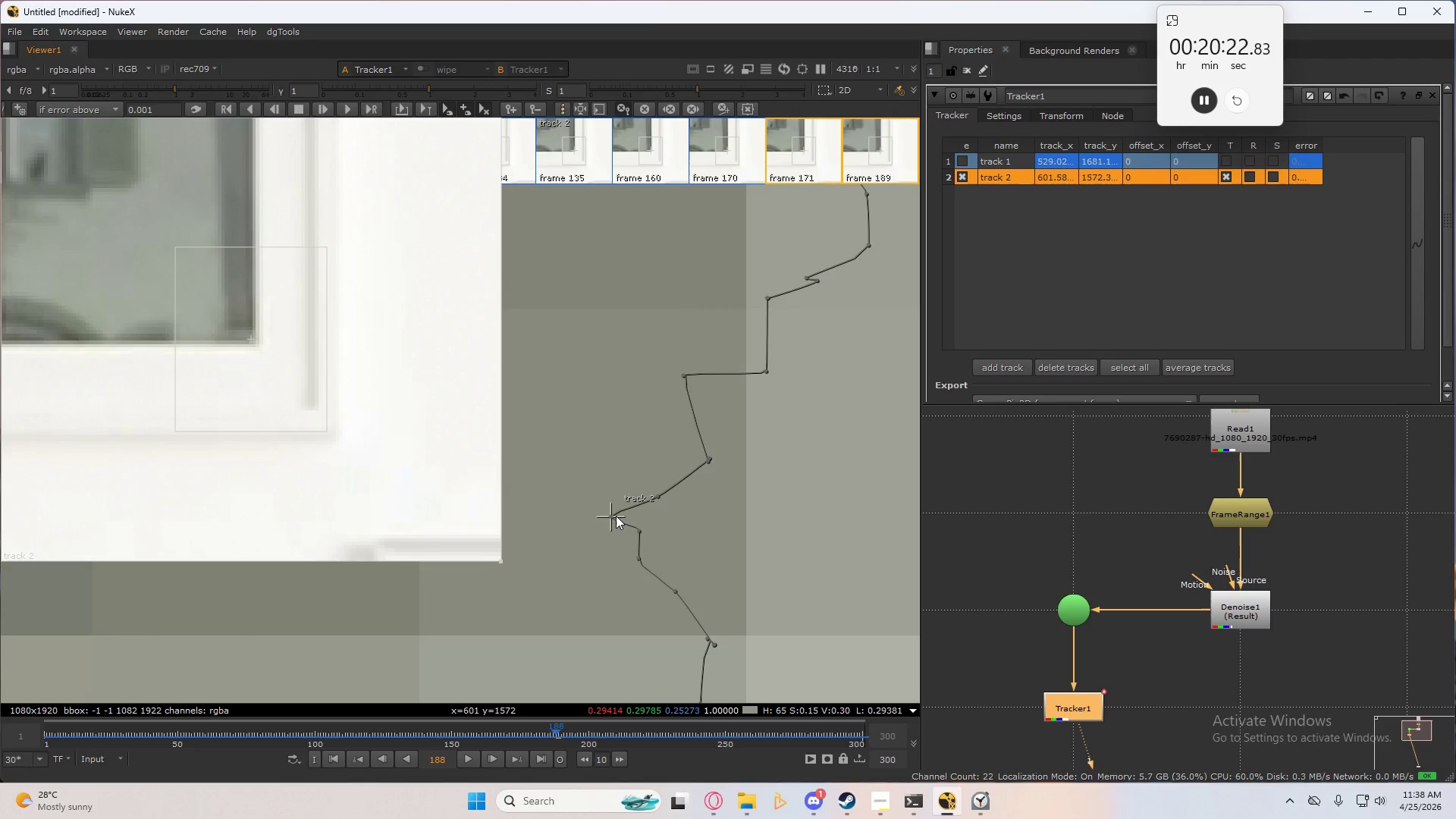 
scroll: coordinate [610, 505], scroll_direction: up, amount: 6.0
 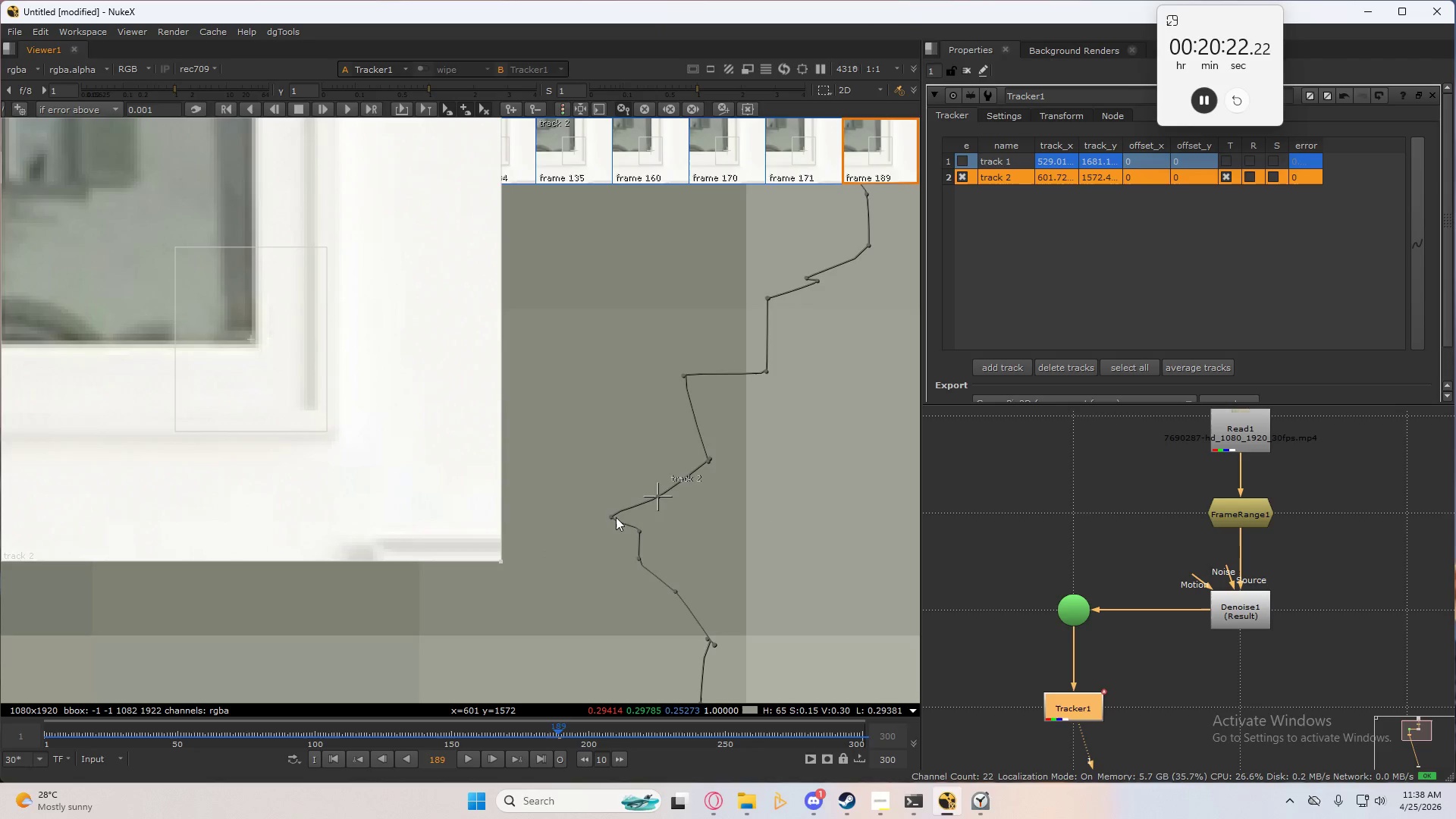 
left_click_drag(start_coordinate=[615, 516], to_coordinate=[645, 510])
 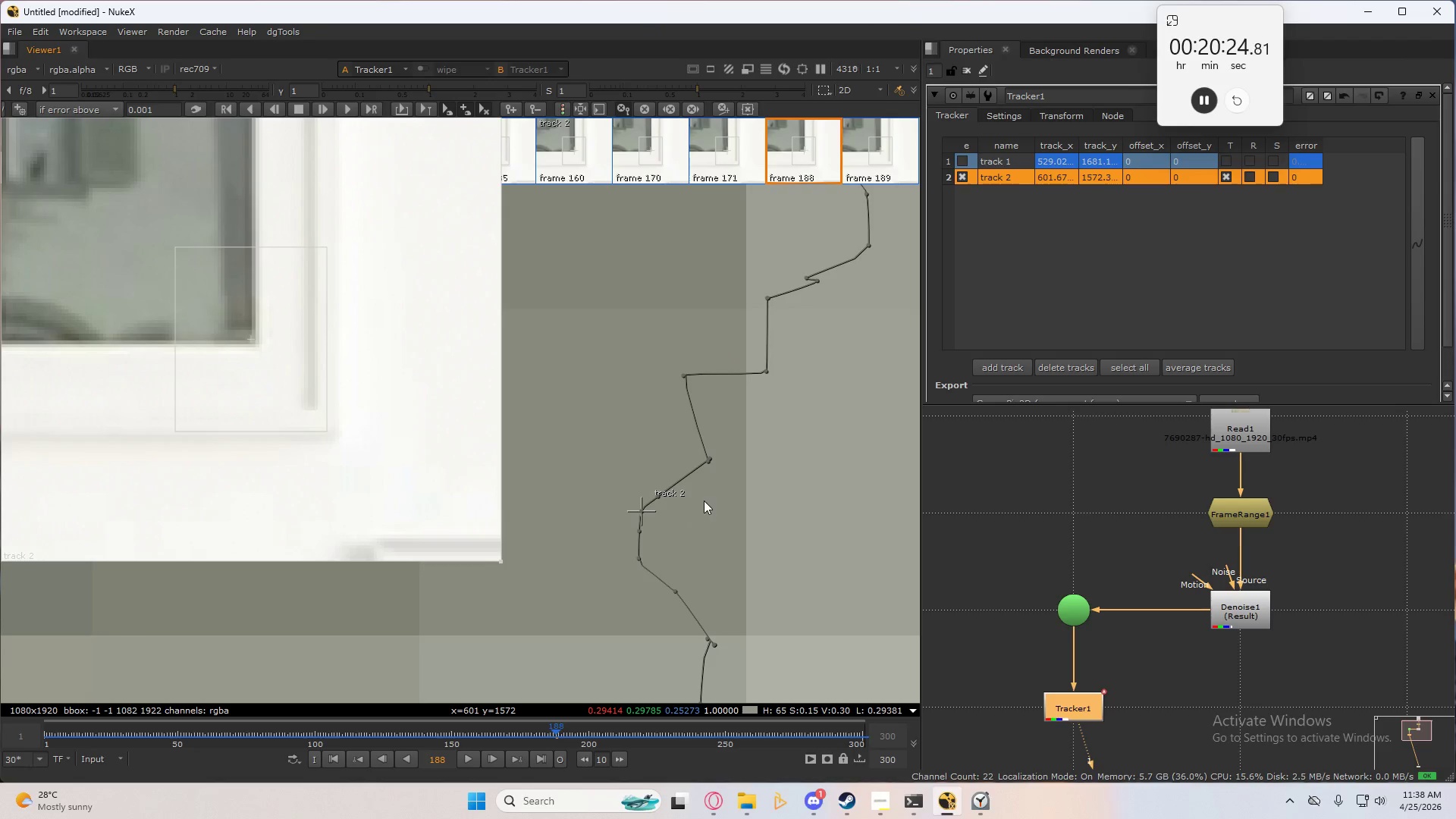 
key(ArrowRight)
 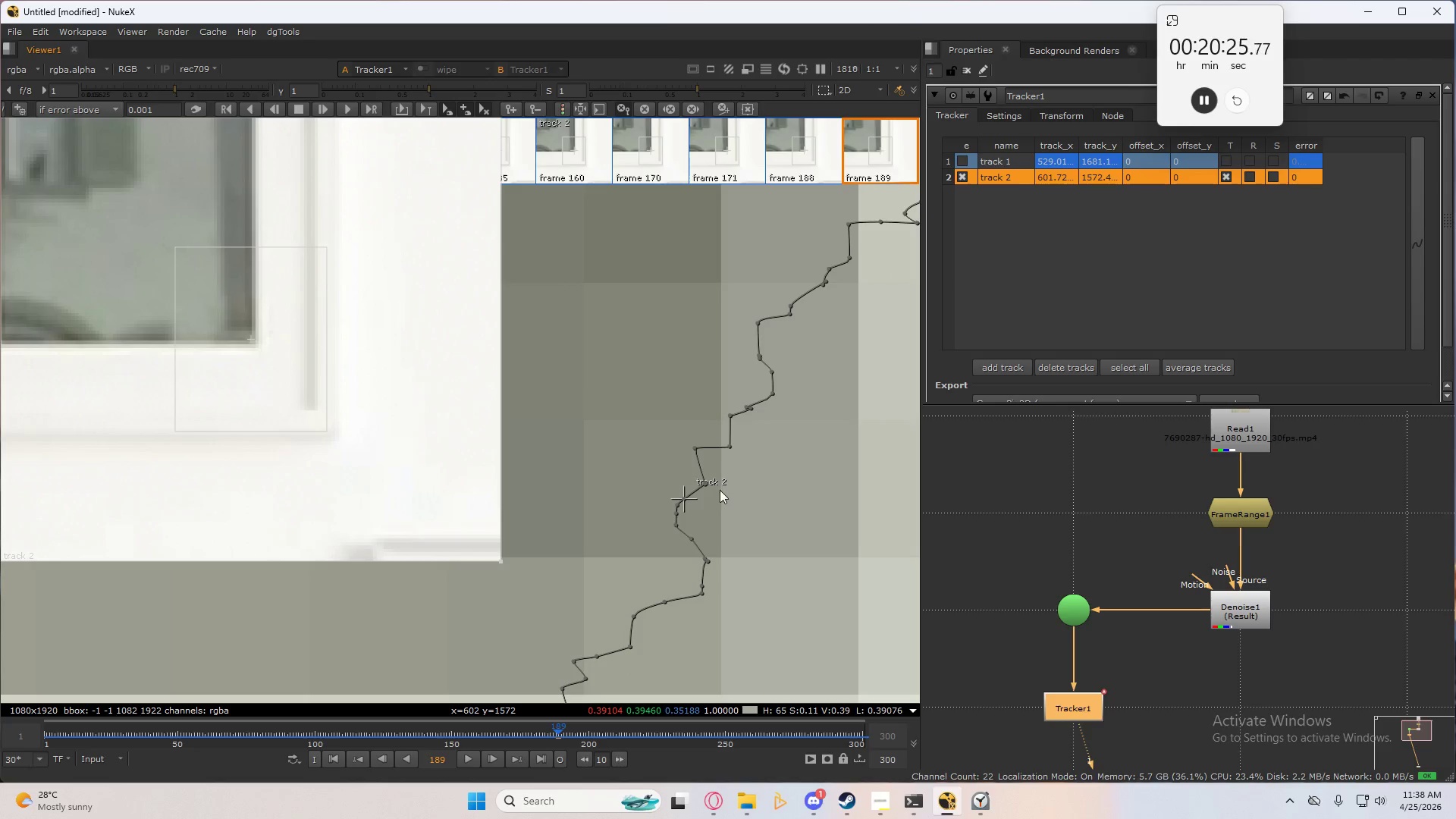 
scroll: coordinate [704, 500], scroll_direction: down, amount: 5.0
 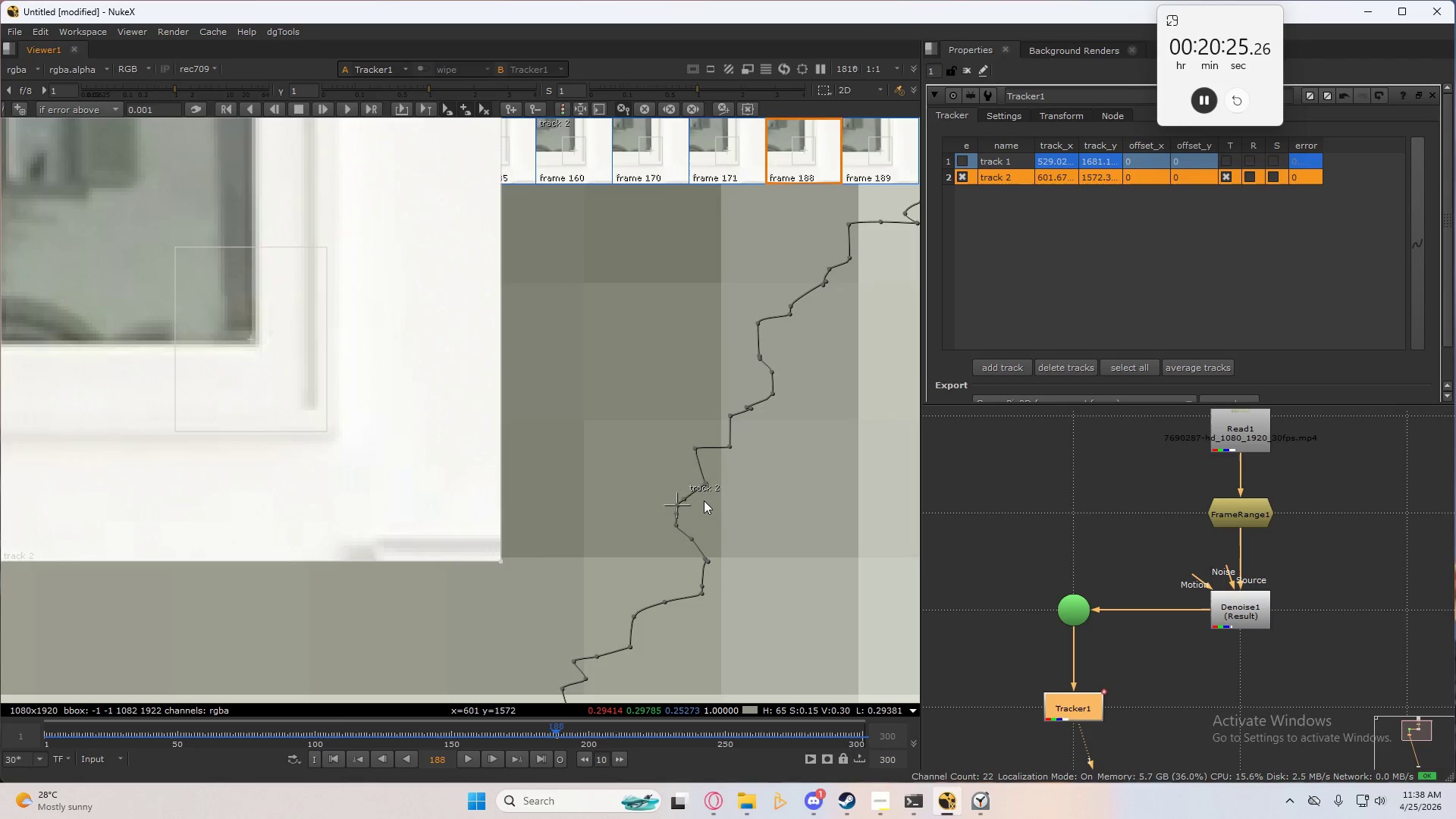 
key(ArrowRight)
 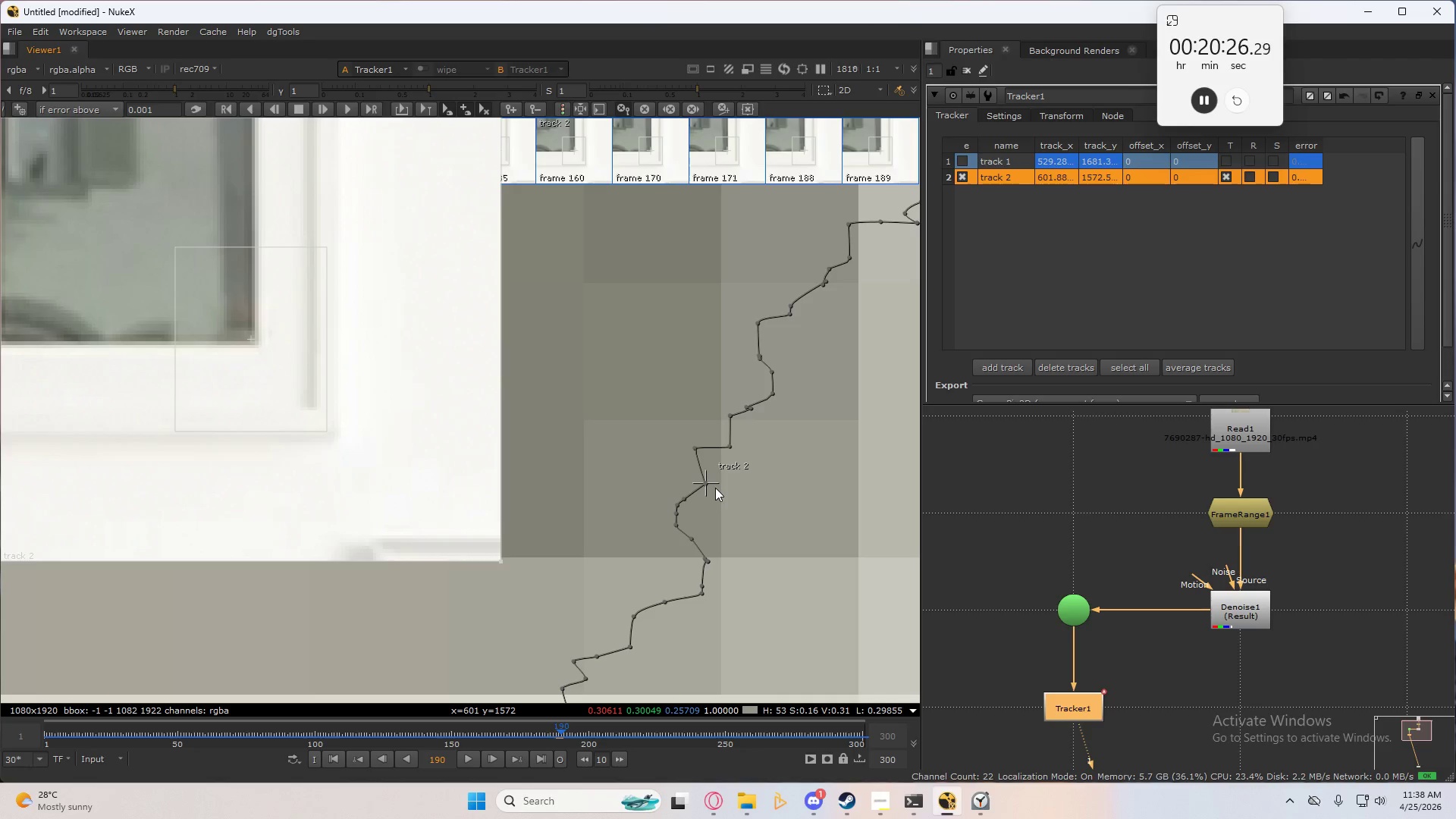 
key(ArrowRight)
 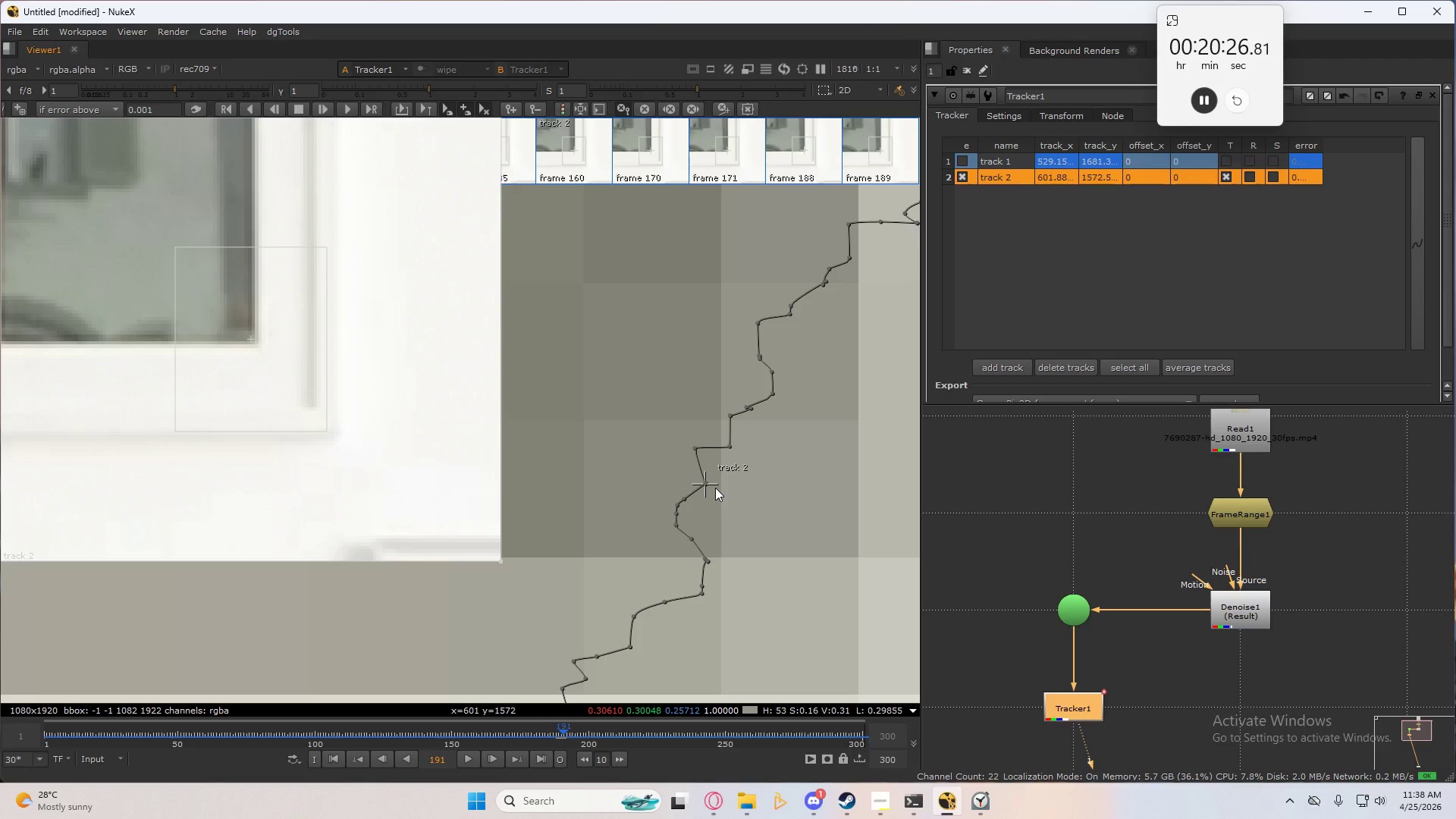 
key(ArrowRight)
 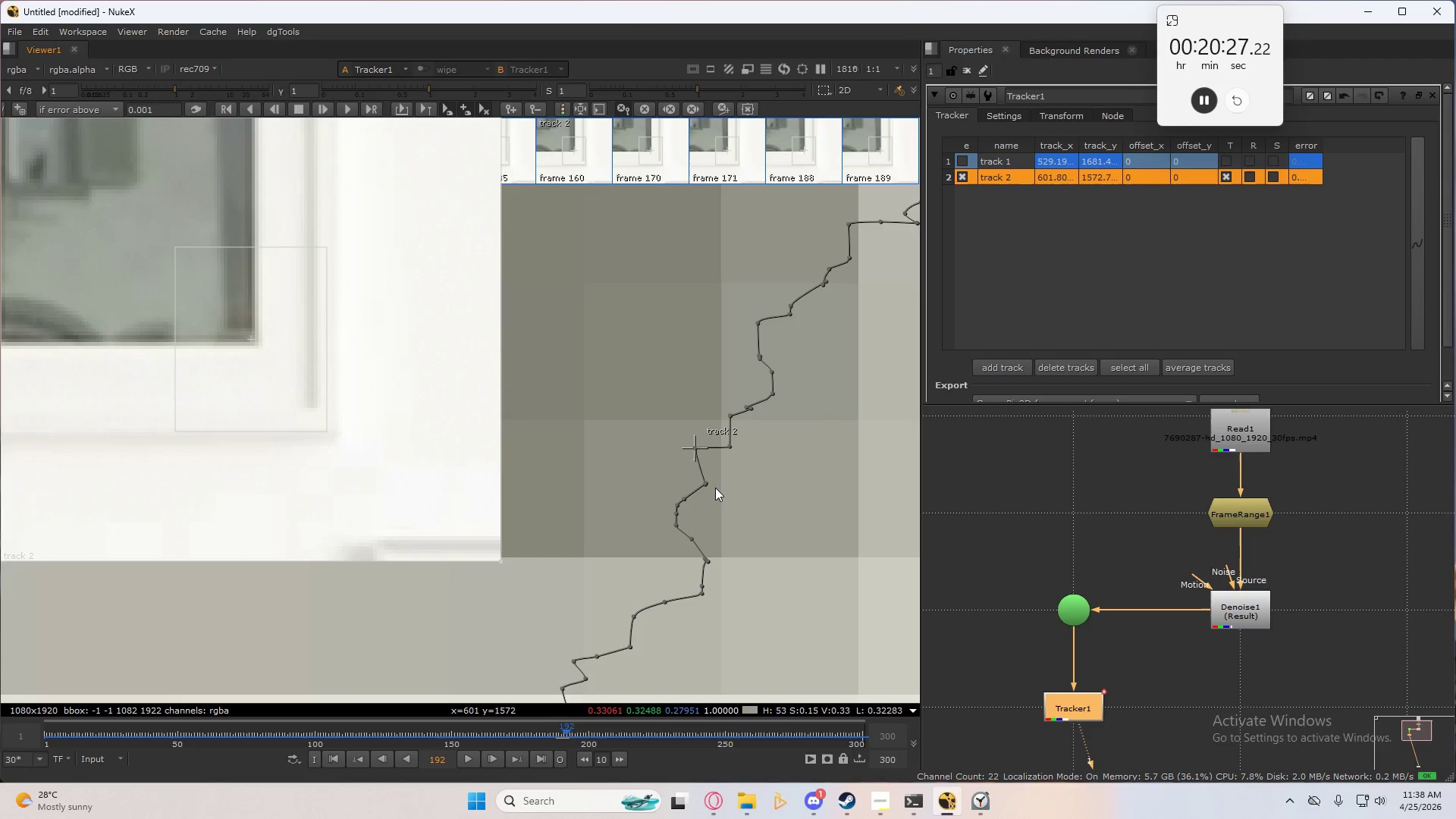 
key(ArrowRight)
 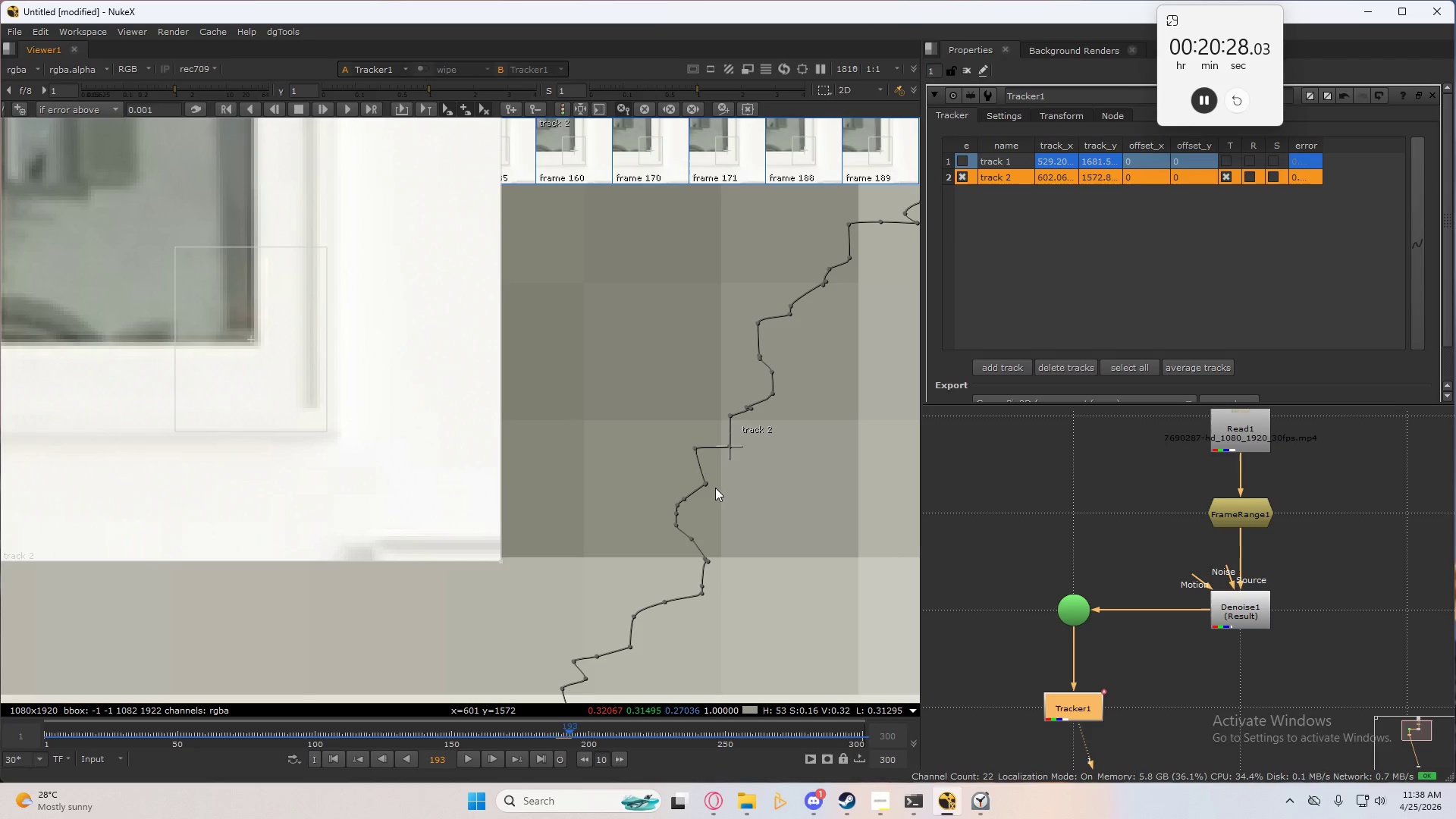 
key(ArrowLeft)
 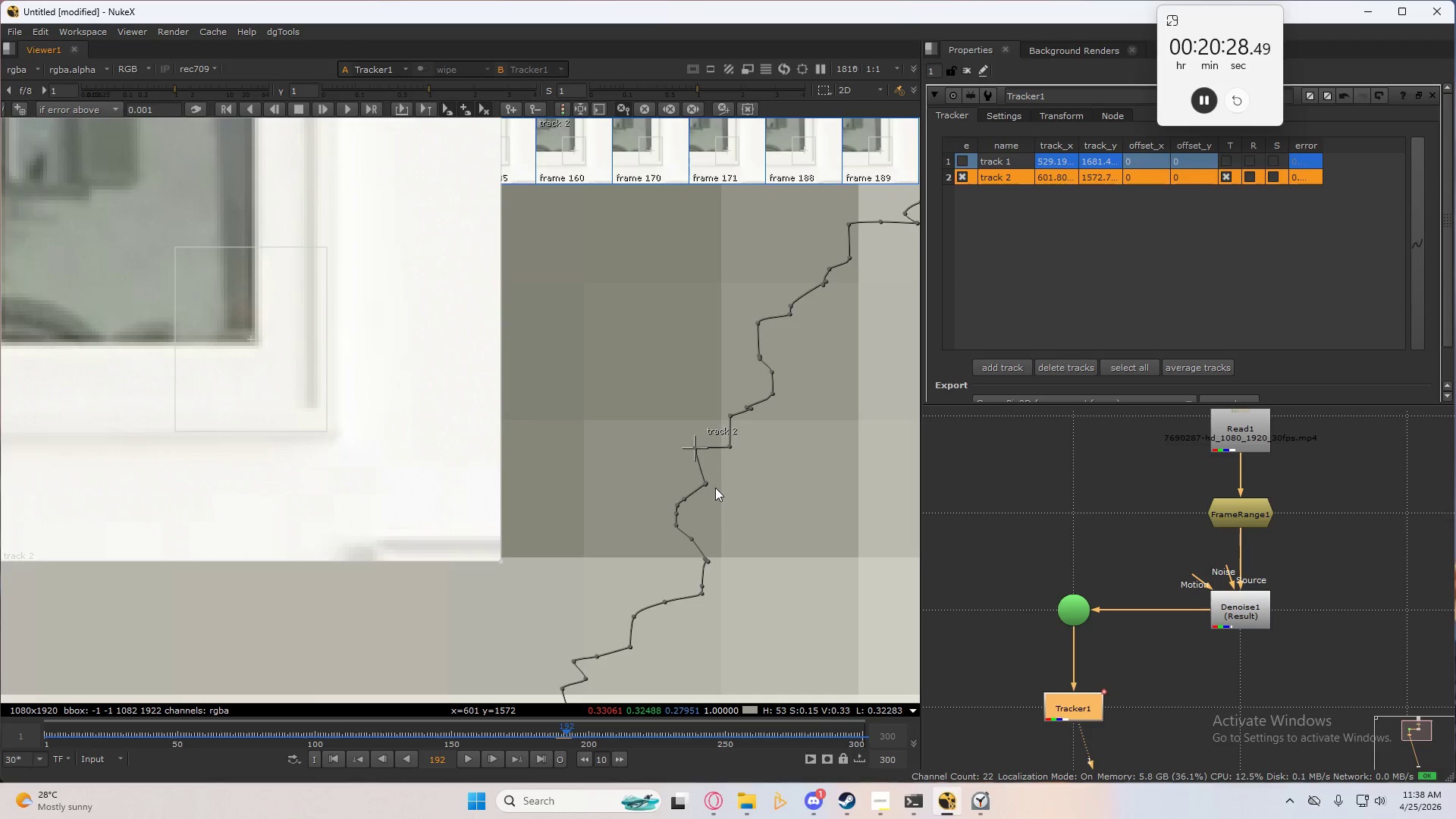 
scroll: coordinate [715, 488], scroll_direction: down, amount: 6.0
 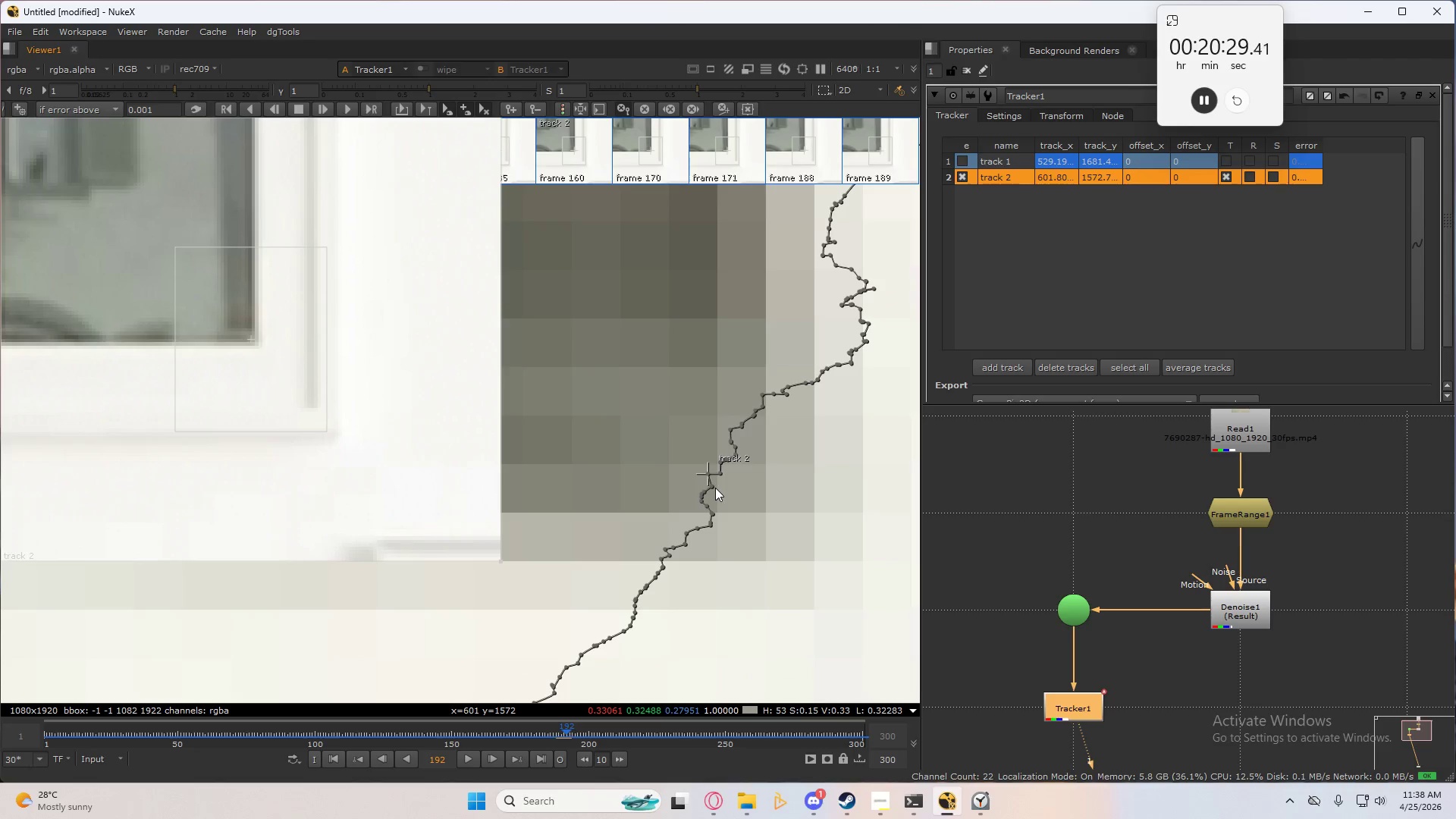 
key(ArrowRight)
 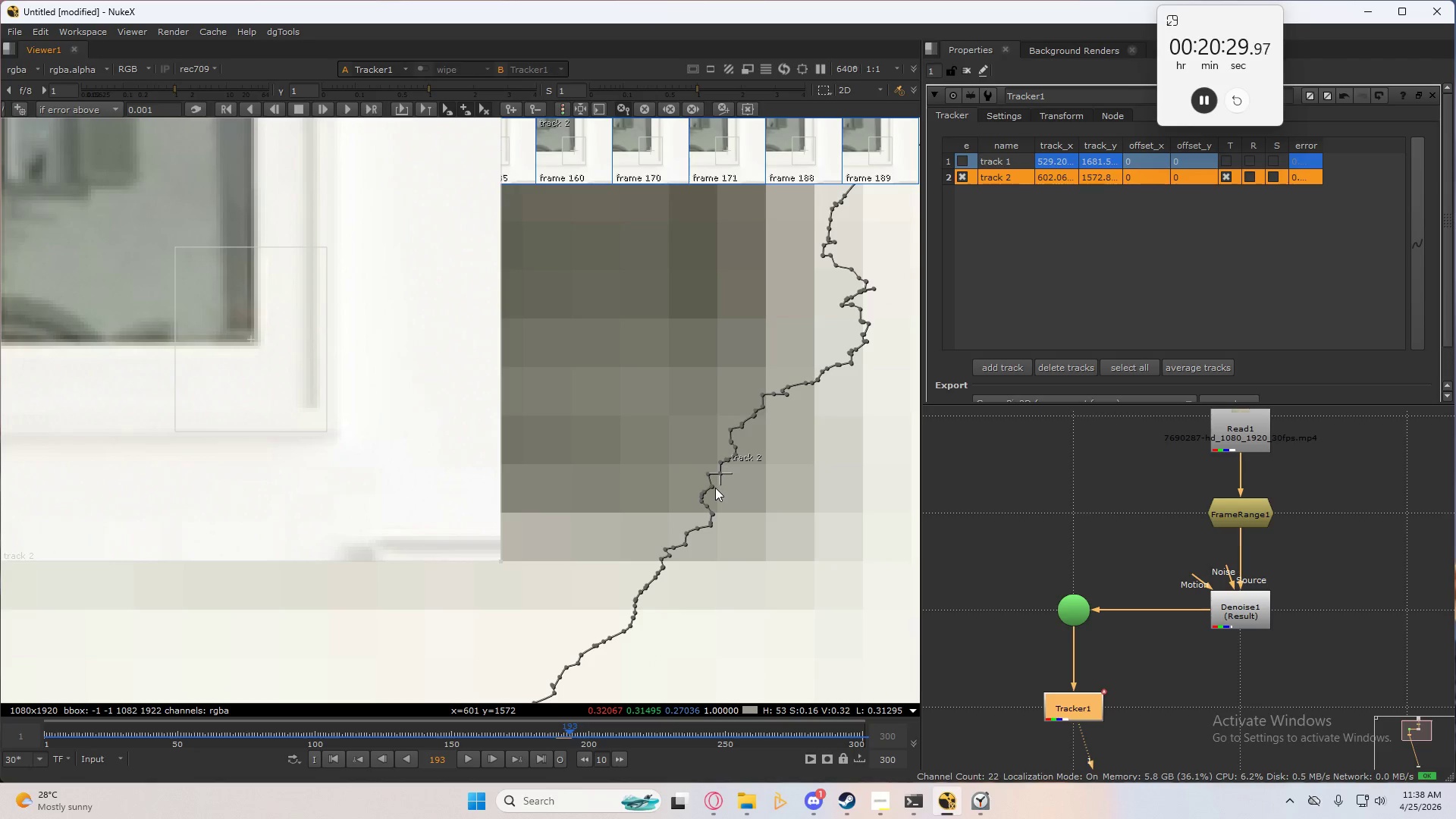 
key(ArrowLeft)
 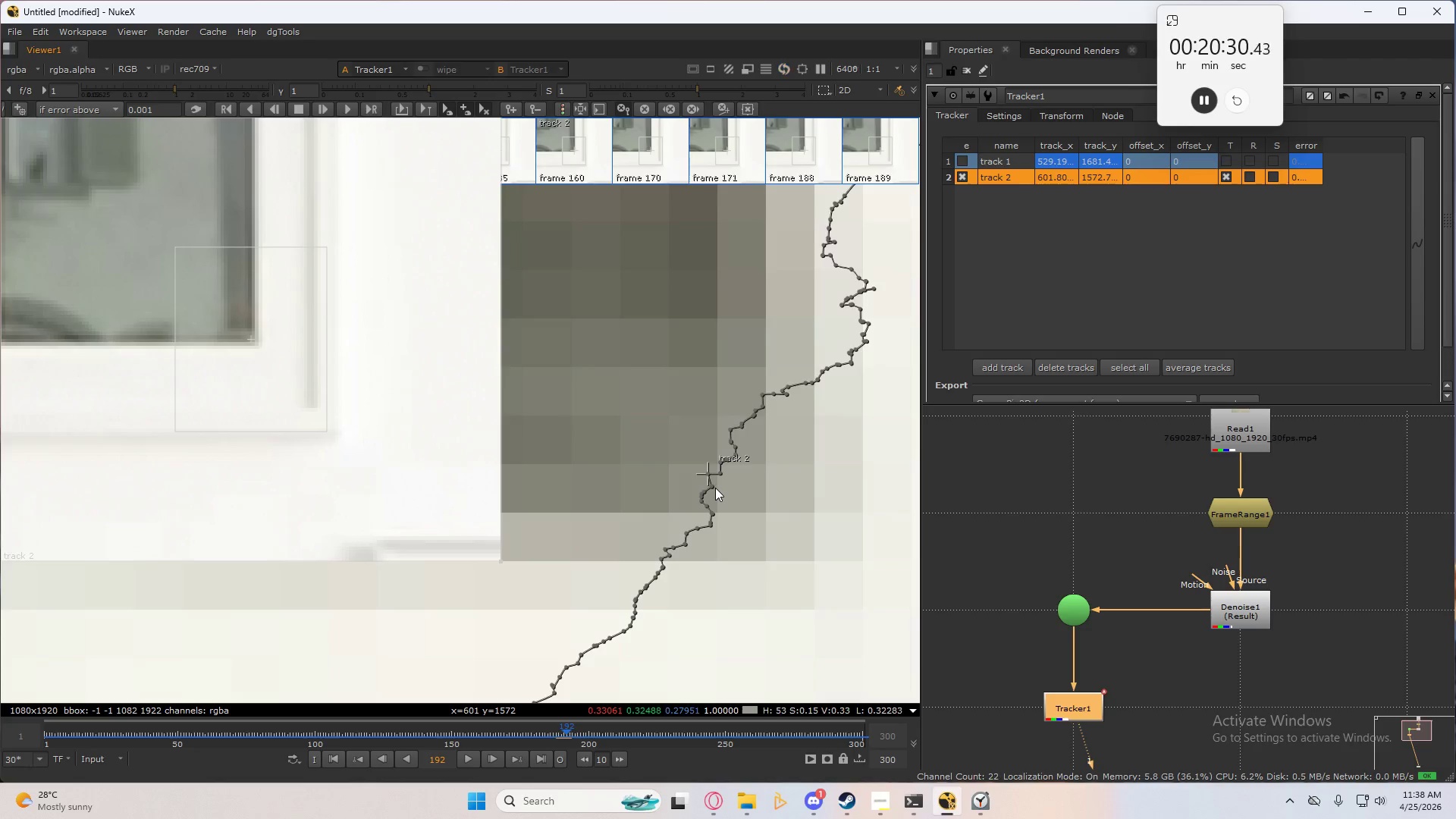 
key(ArrowRight)
 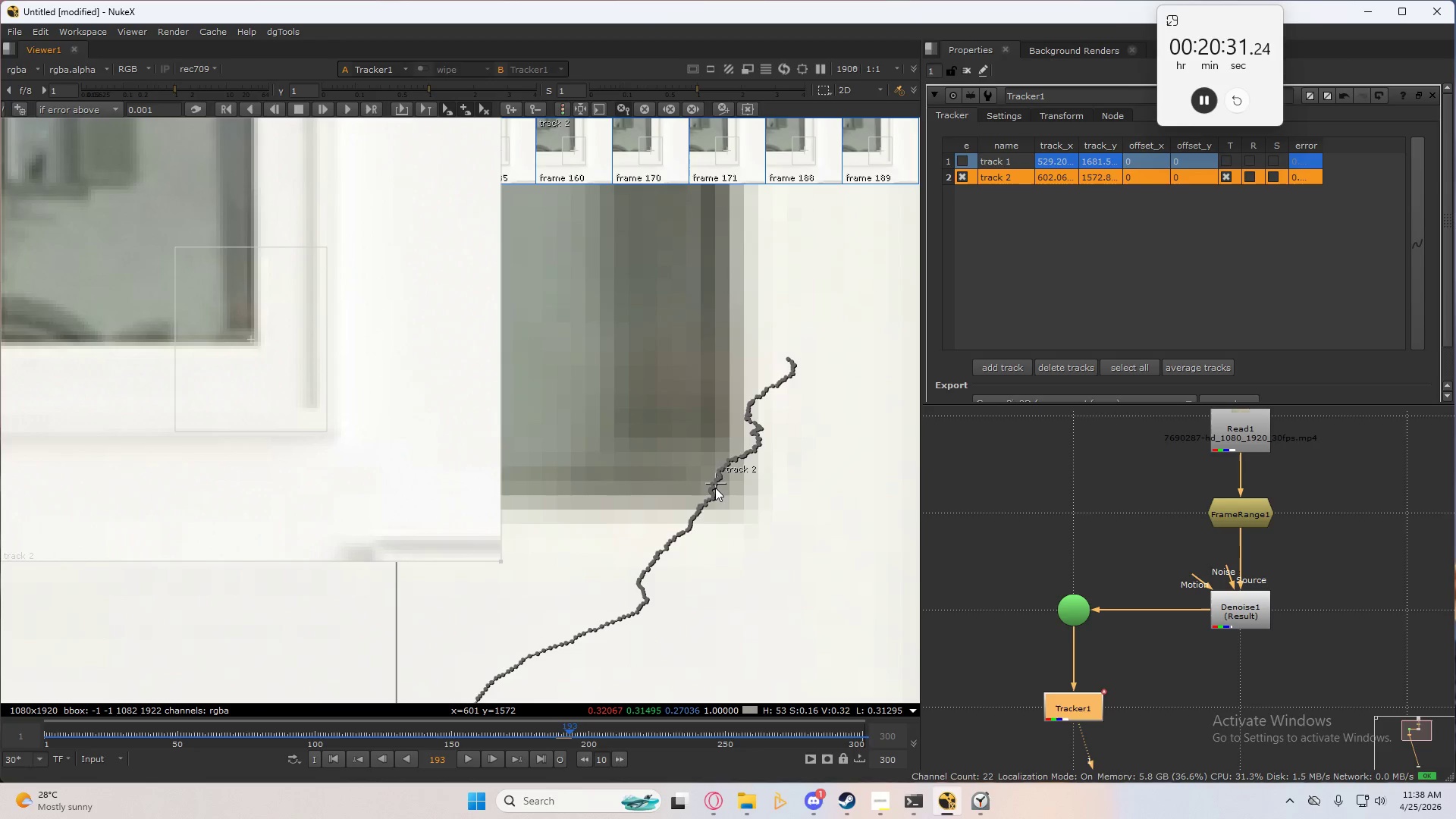 
scroll: coordinate [715, 488], scroll_direction: down, amount: 7.0
 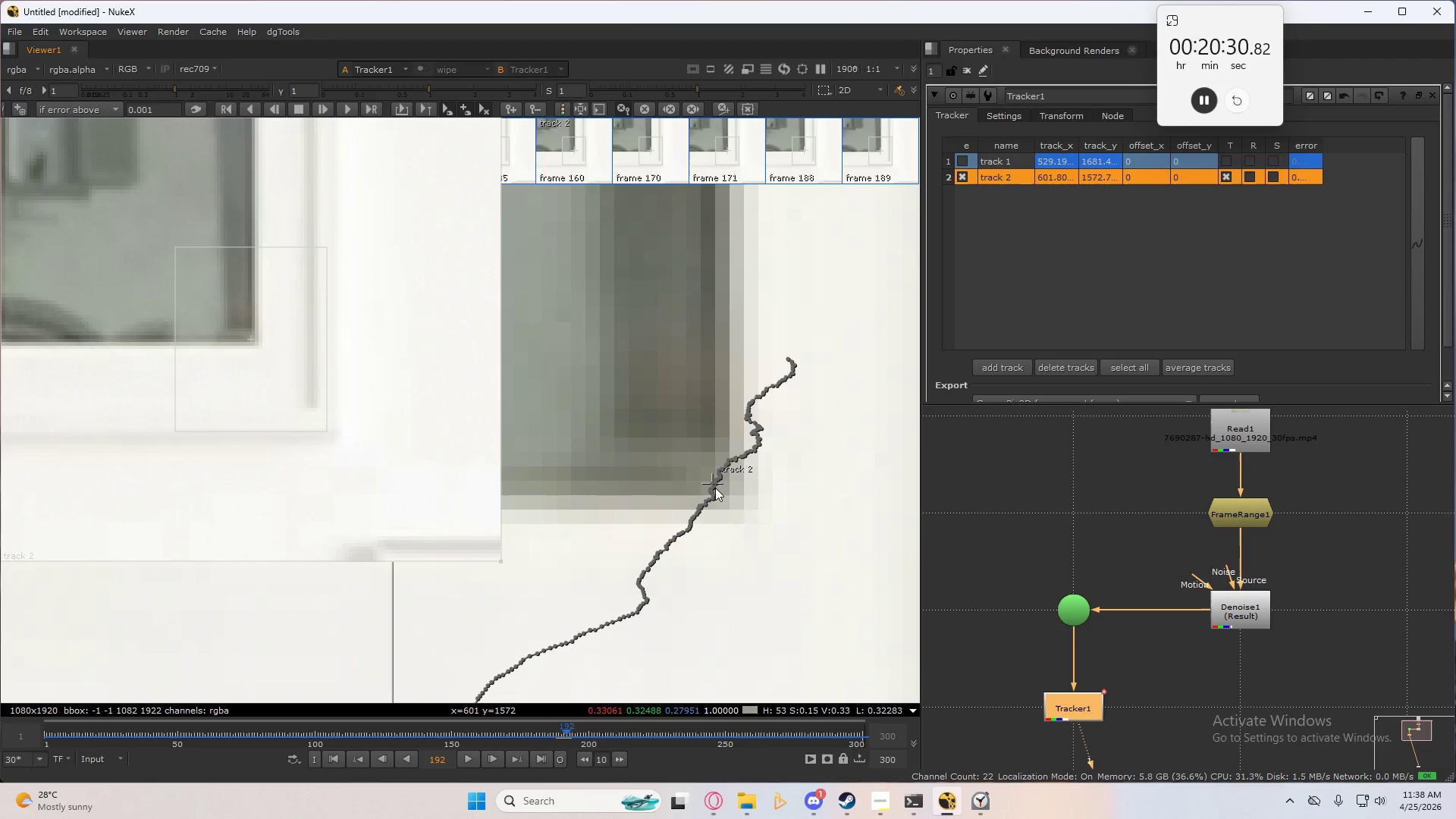 
key(ArrowLeft)
 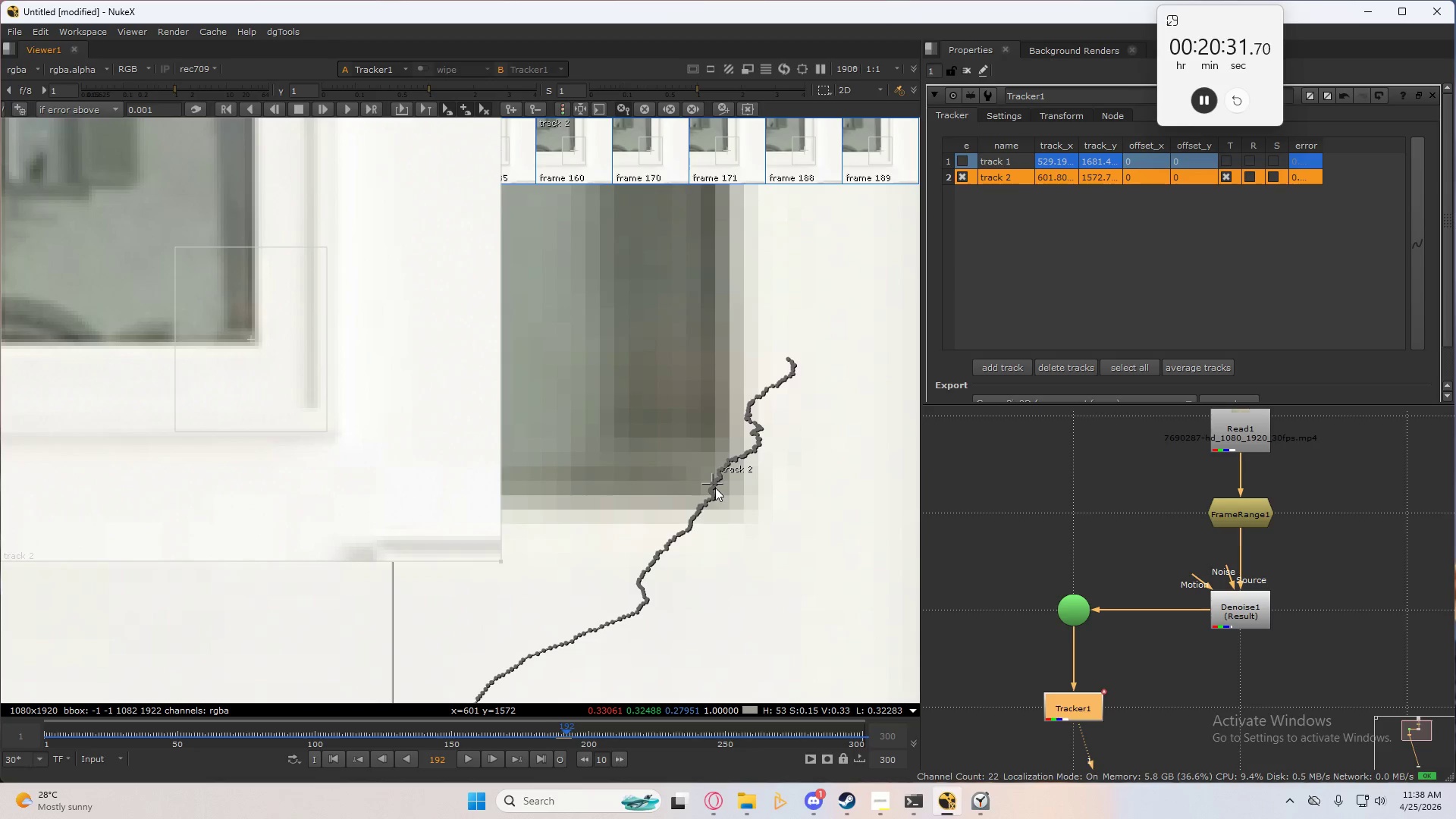 
key(ArrowRight)
 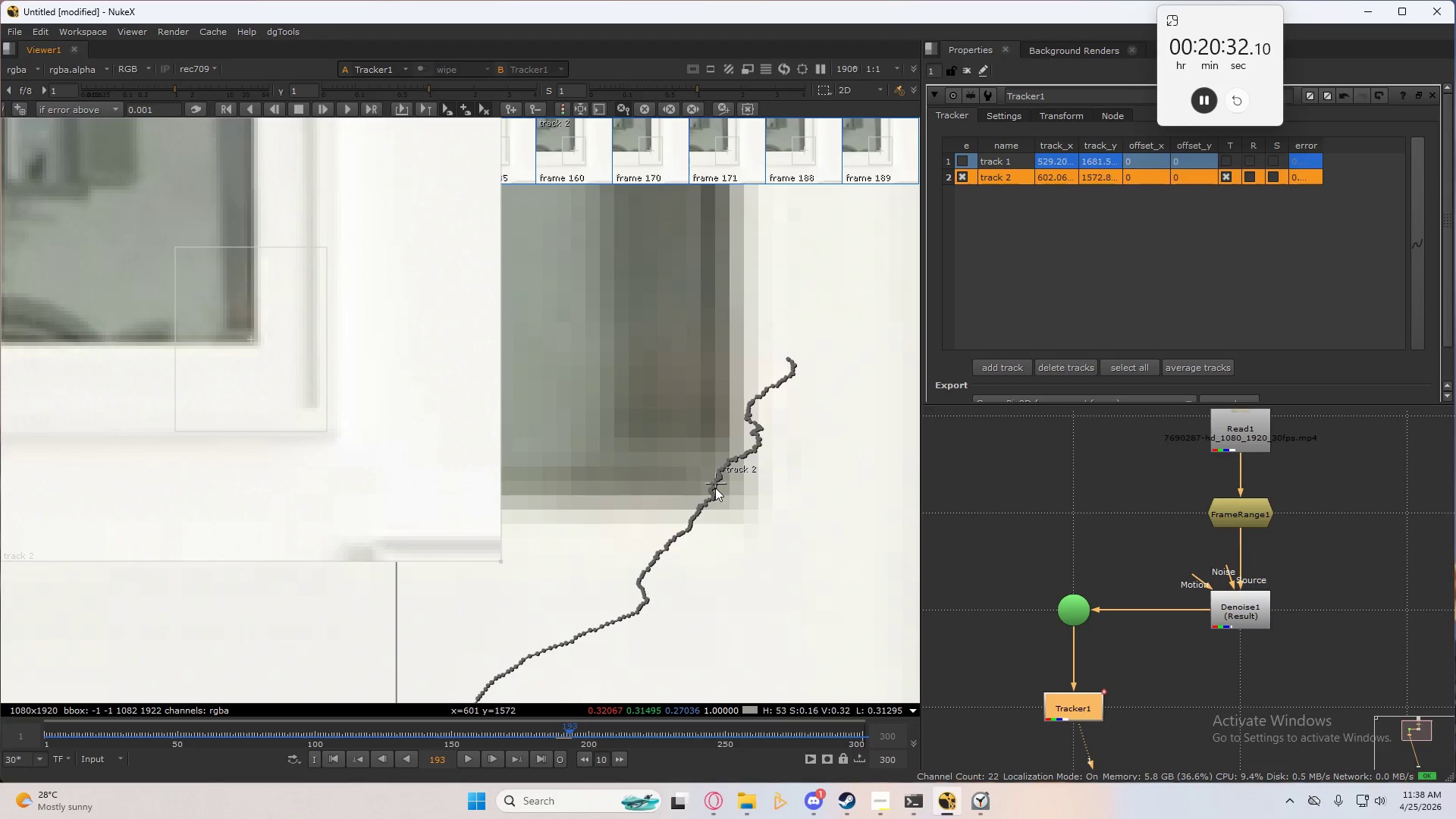 
key(ArrowLeft)
 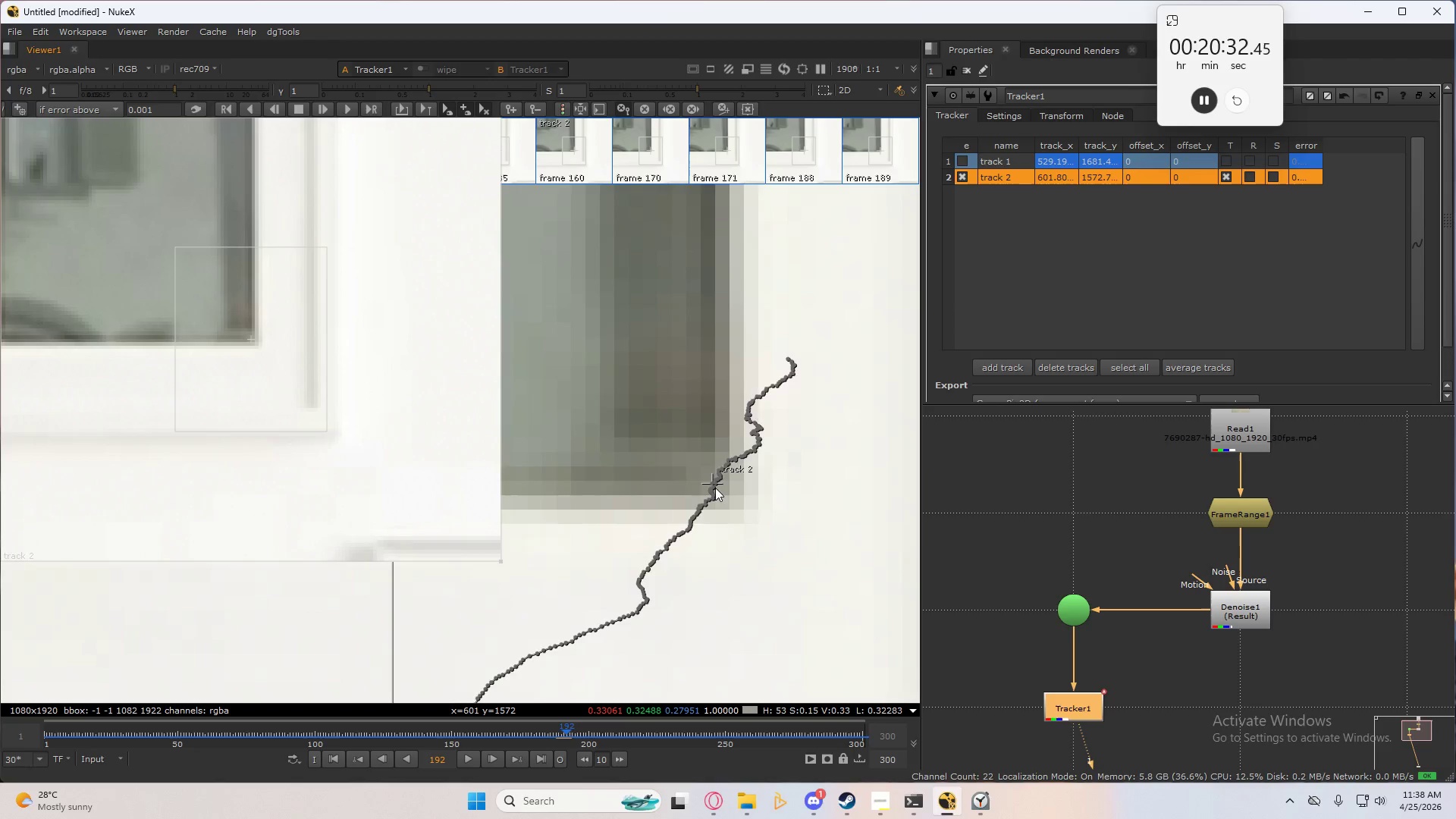 
scroll: coordinate [715, 488], scroll_direction: up, amount: 6.0
 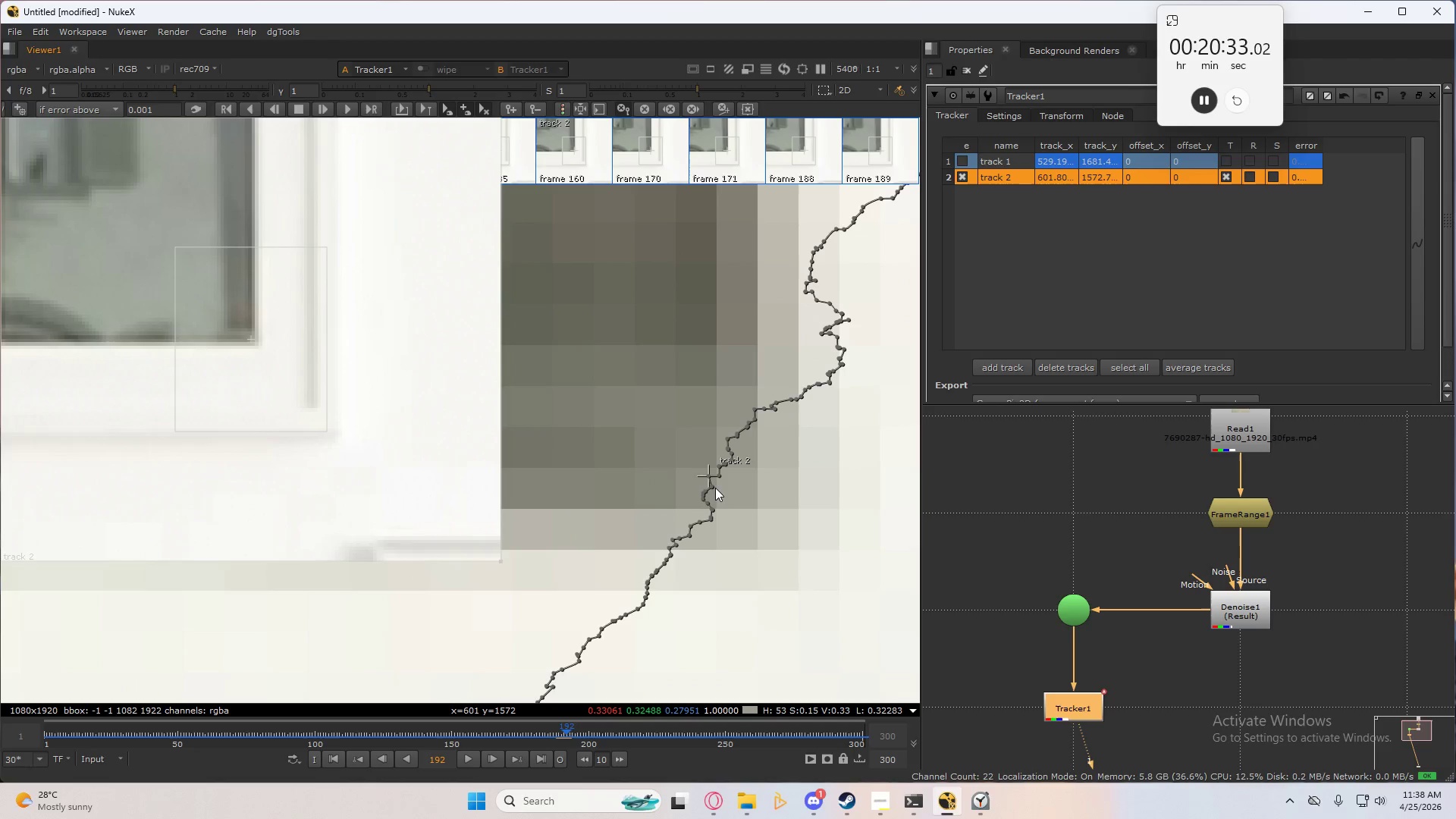 
key(ArrowRight)
 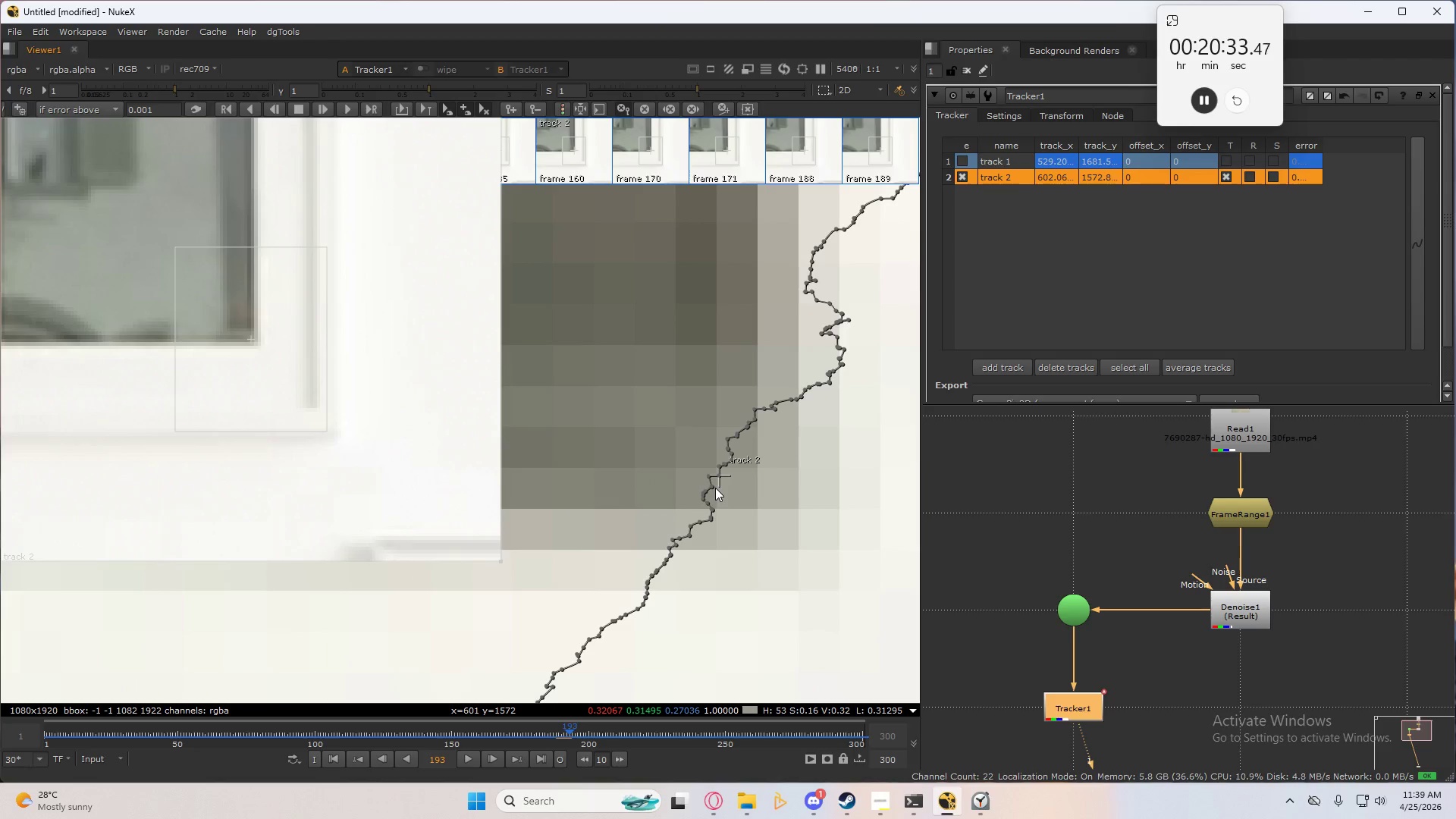 
key(ArrowLeft)
 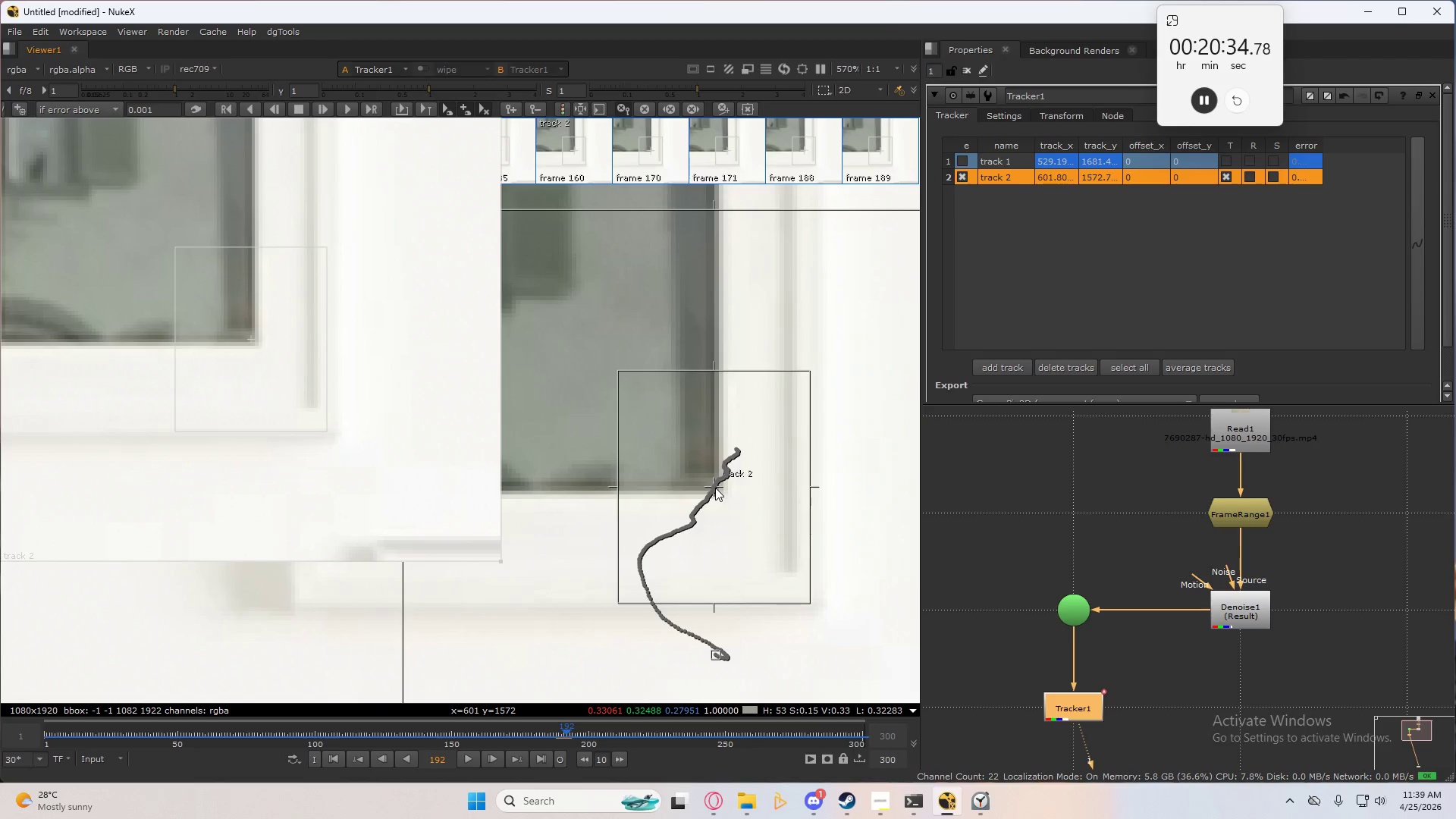 
scroll: coordinate [715, 488], scroll_direction: down, amount: 13.0
 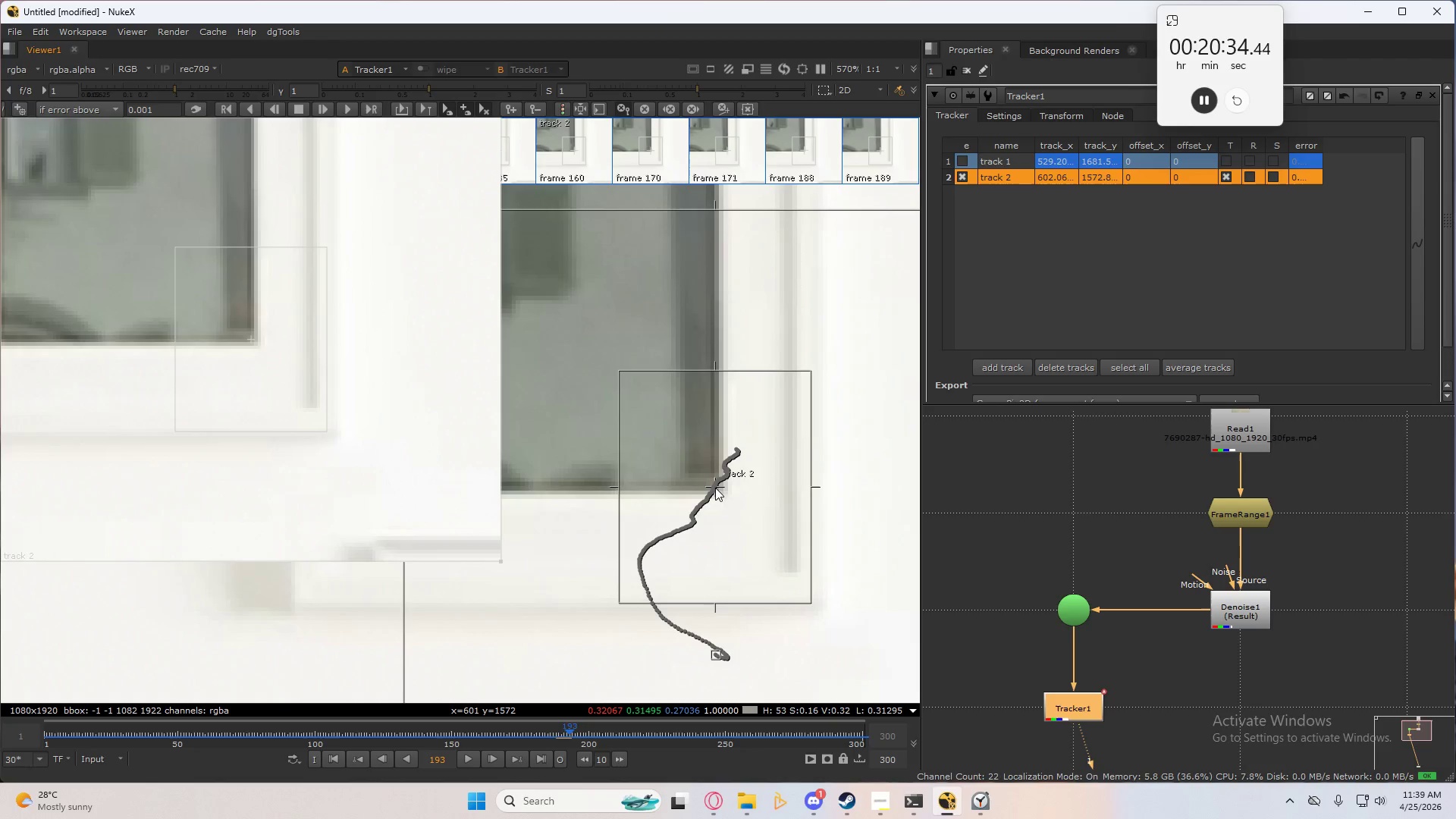 
key(ArrowRight)
 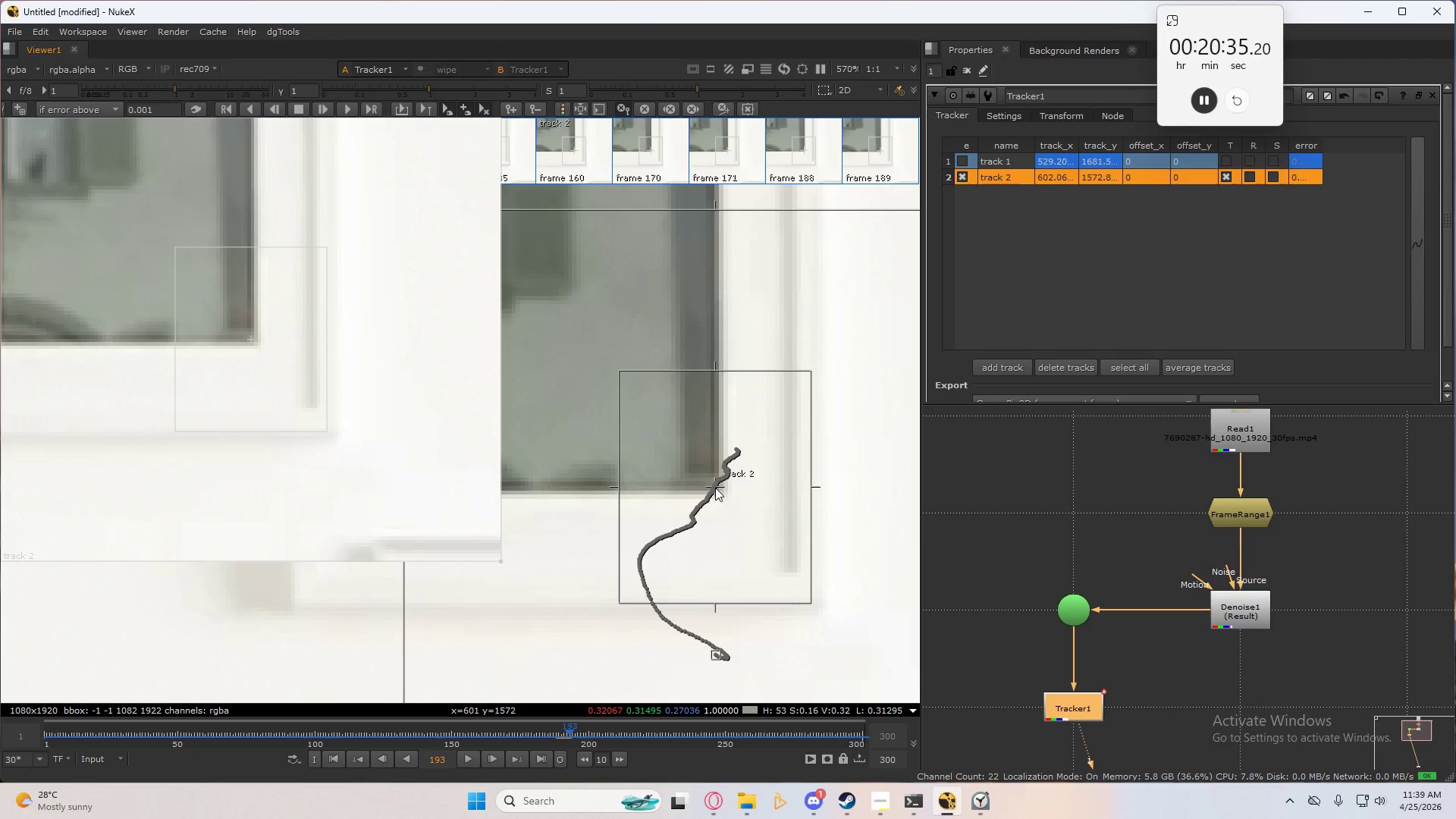 
key(ArrowLeft)
 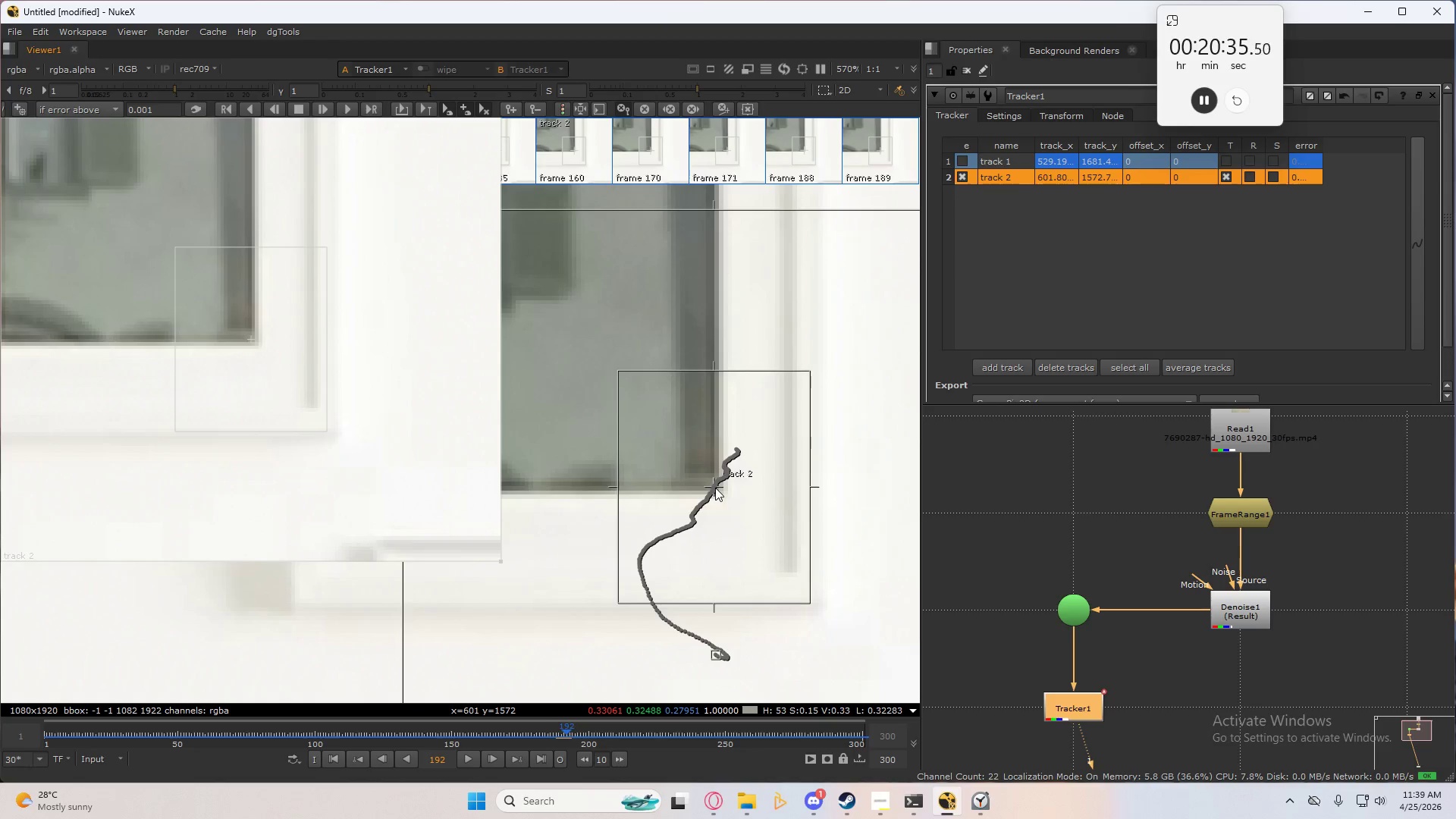 
key(ArrowRight)
 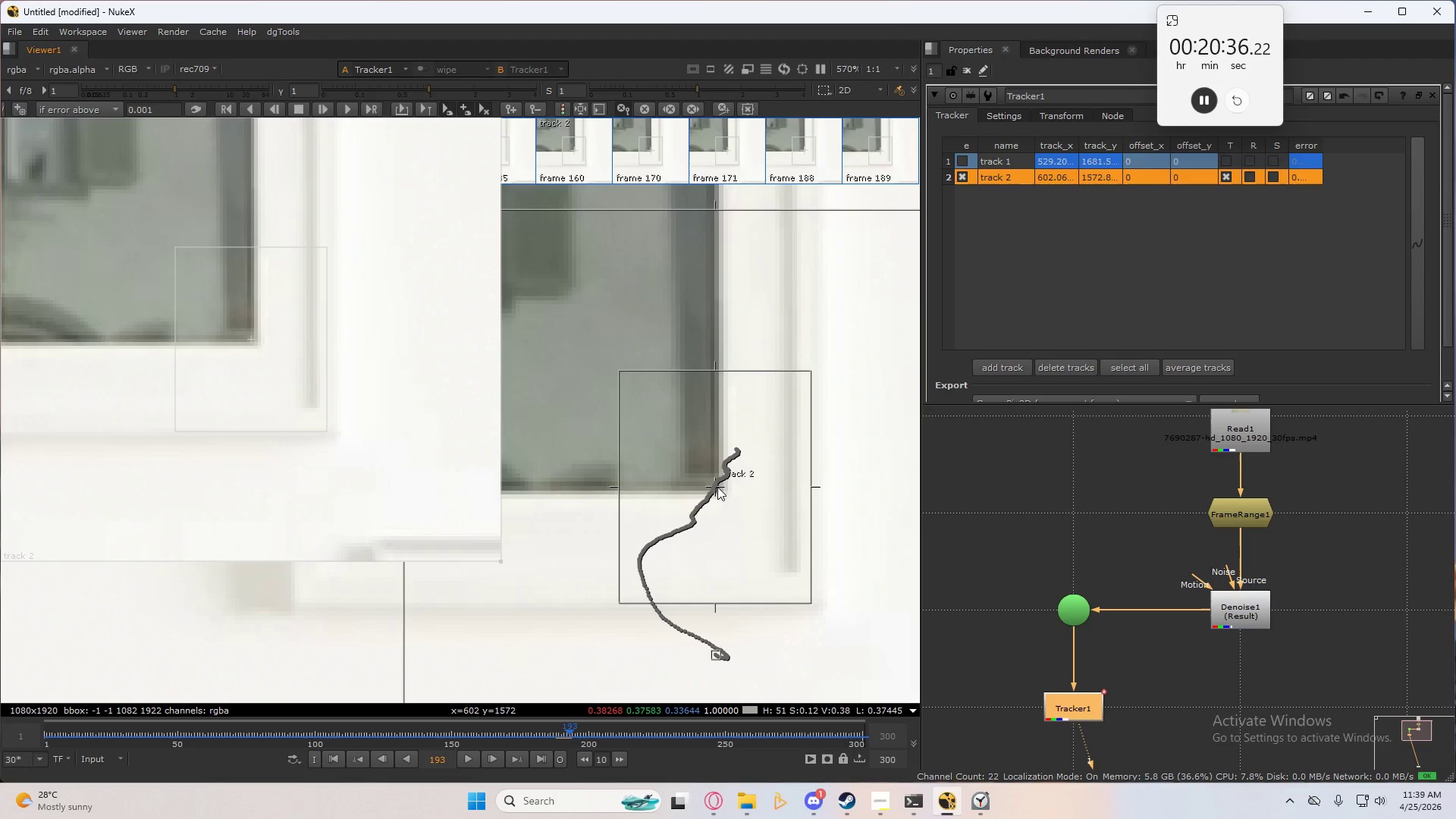 
key(ArrowRight)
 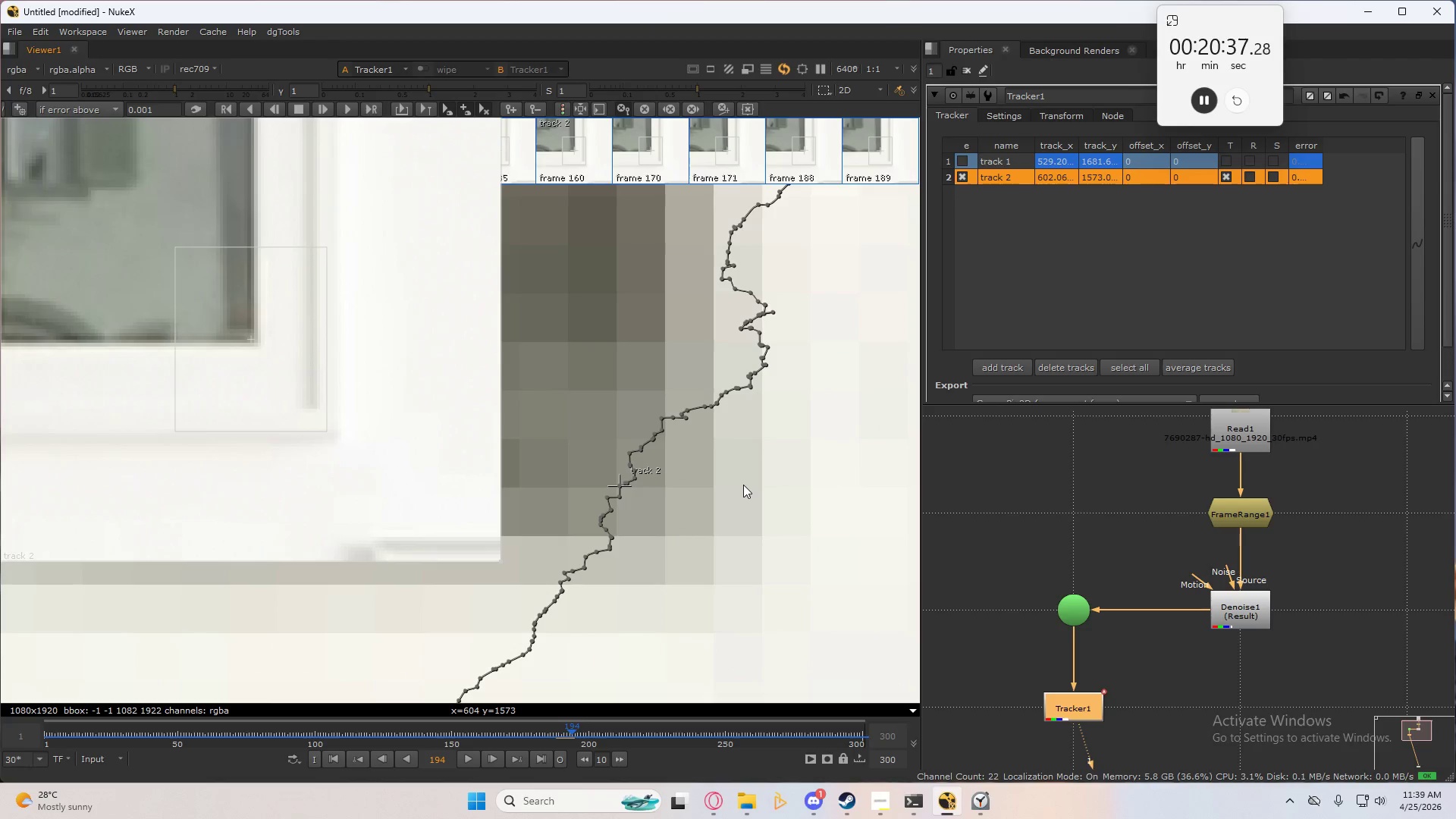 
key(ArrowRight)
 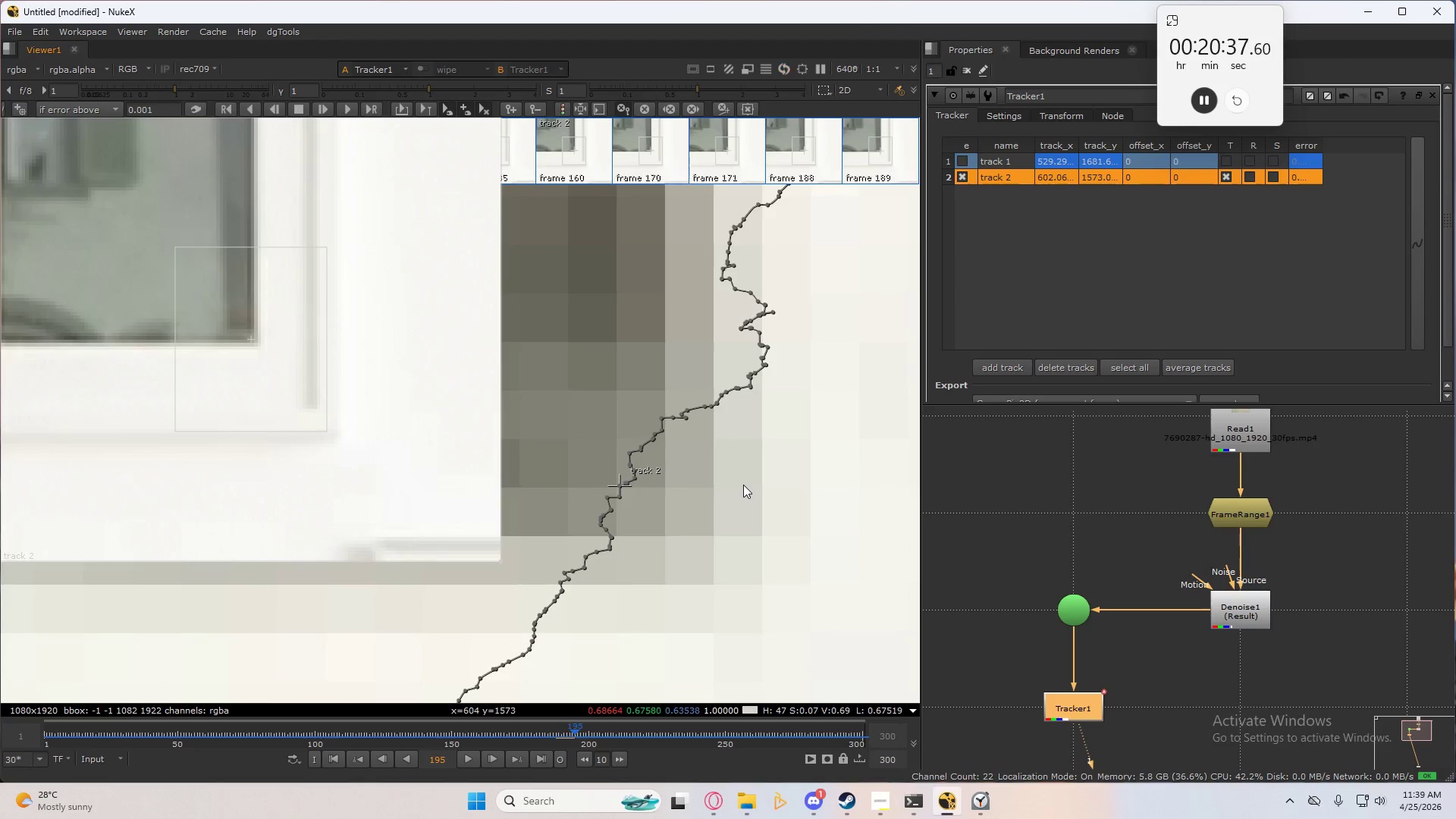 
scroll: coordinate [743, 485], scroll_direction: up, amount: 14.0
 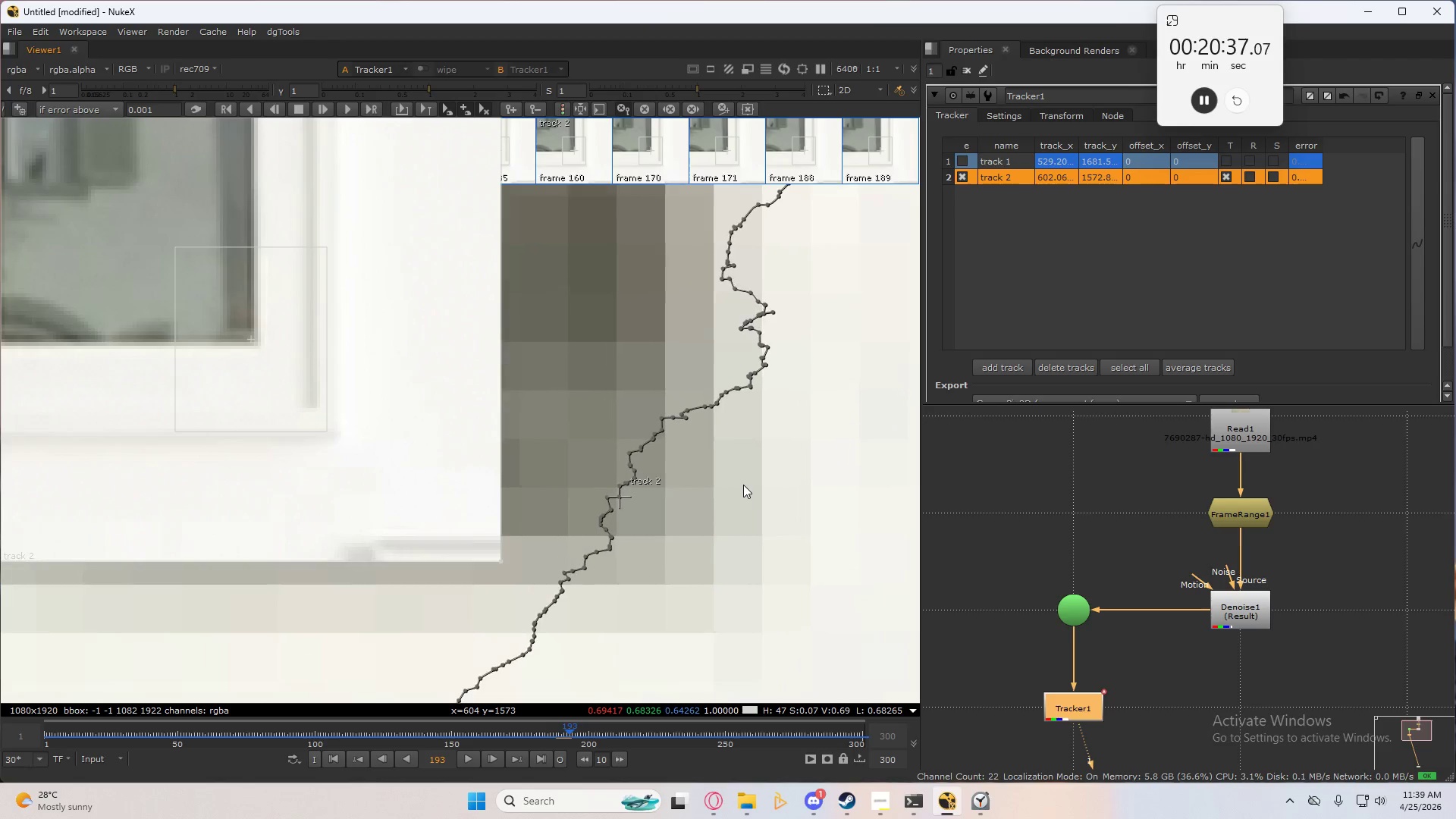 
key(ArrowRight)
 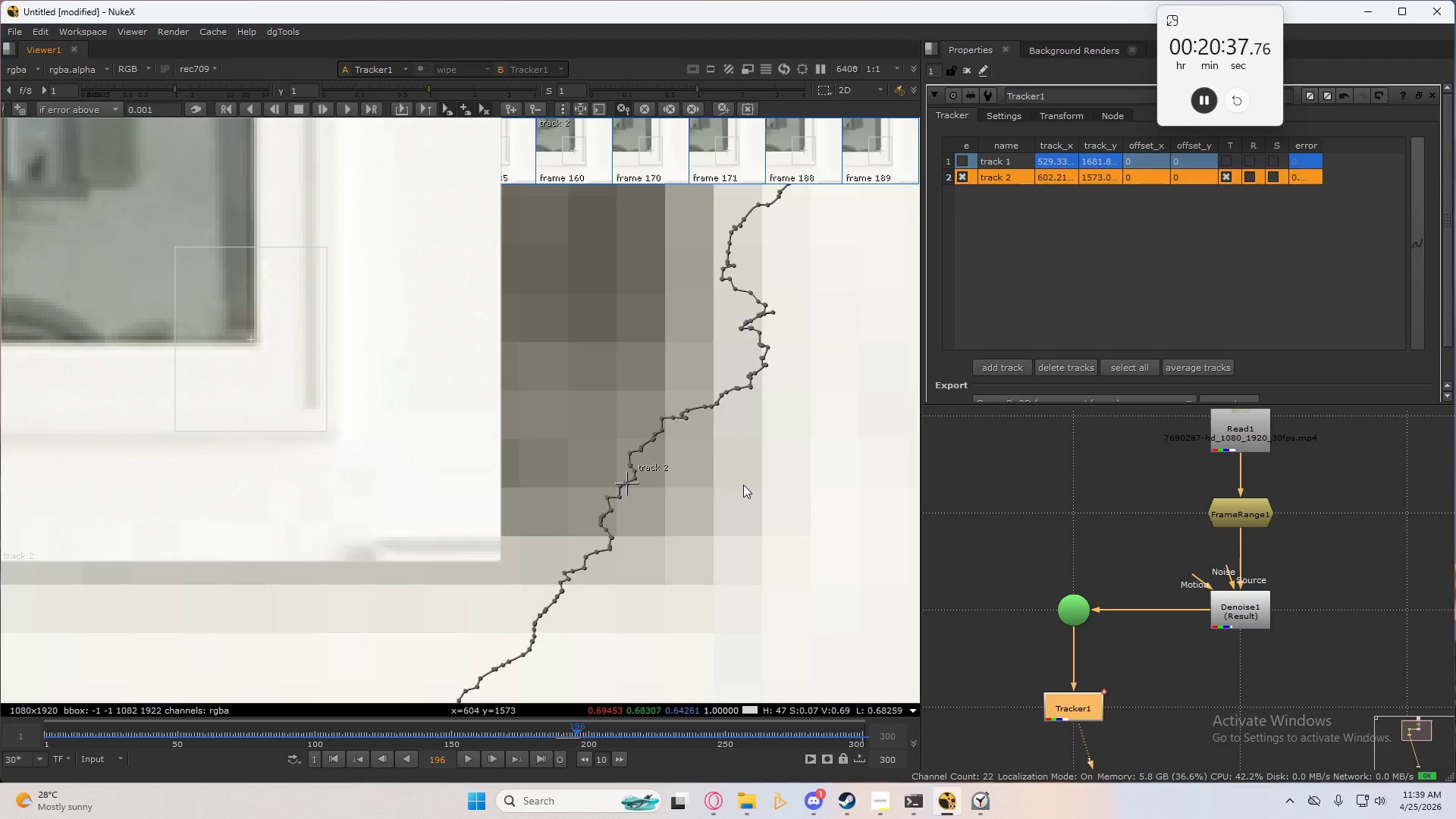 
scroll: coordinate [738, 476], scroll_direction: down, amount: 14.0
 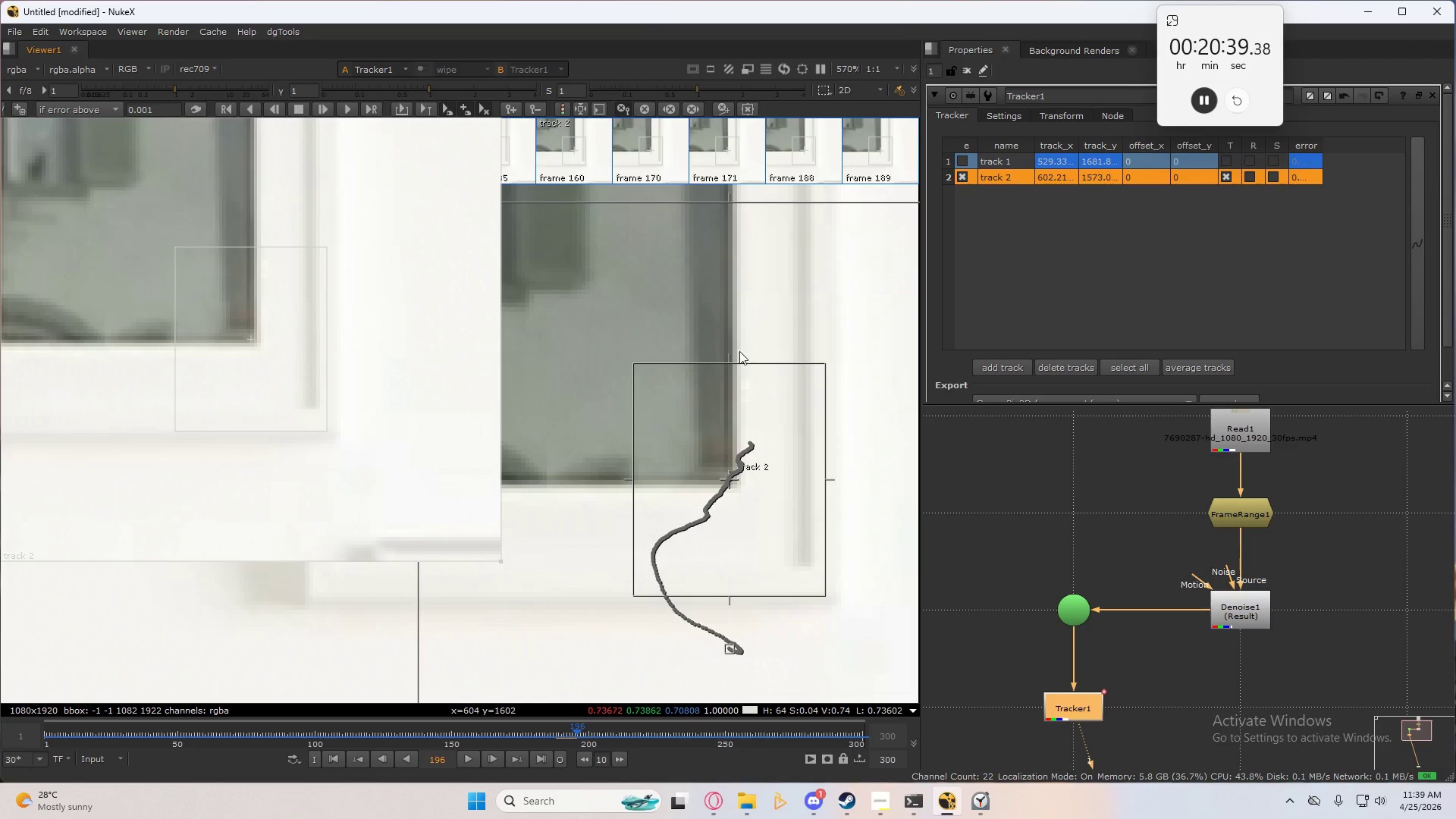 
key(Control+S)
 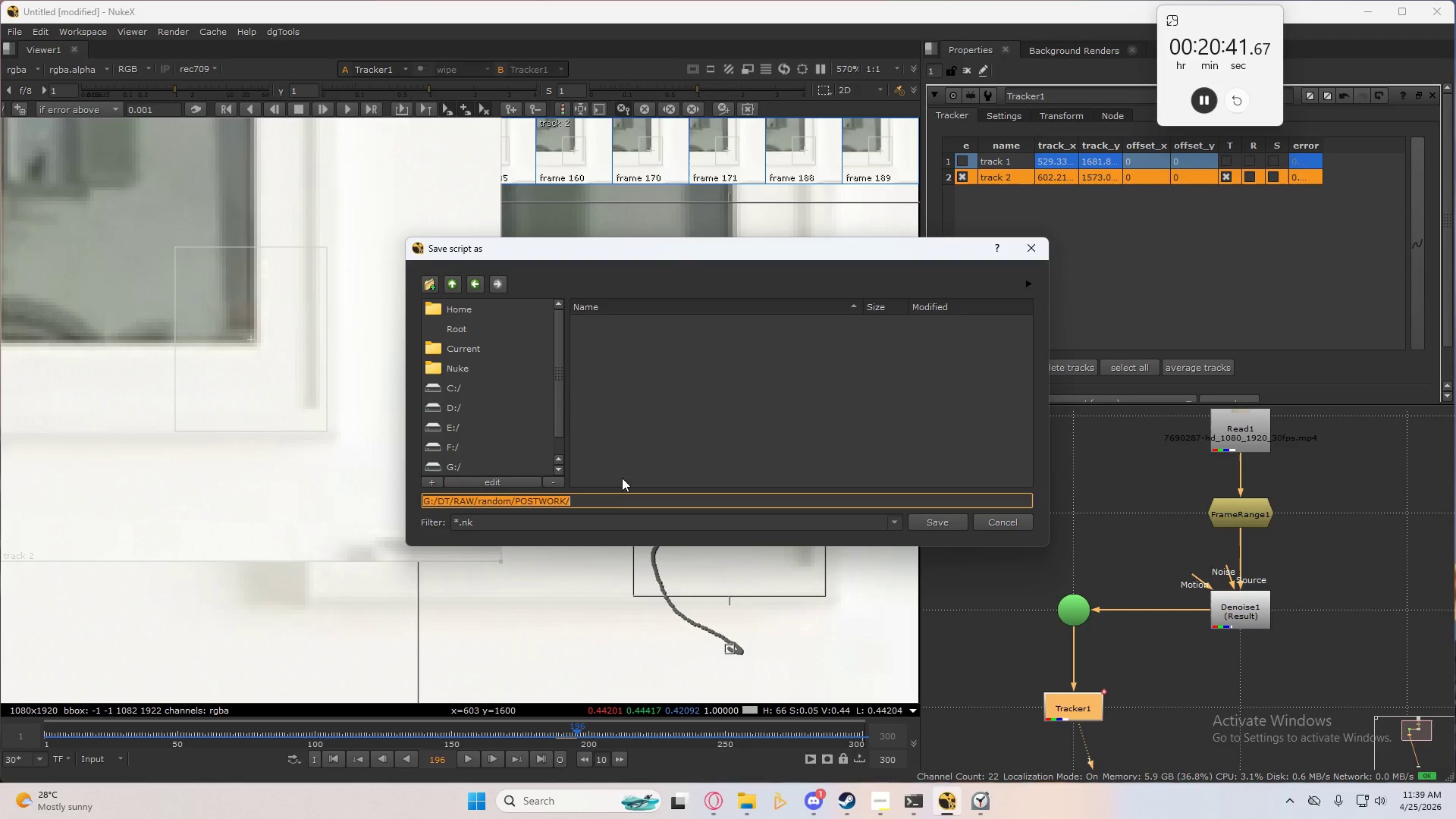 
left_click([595, 504])
 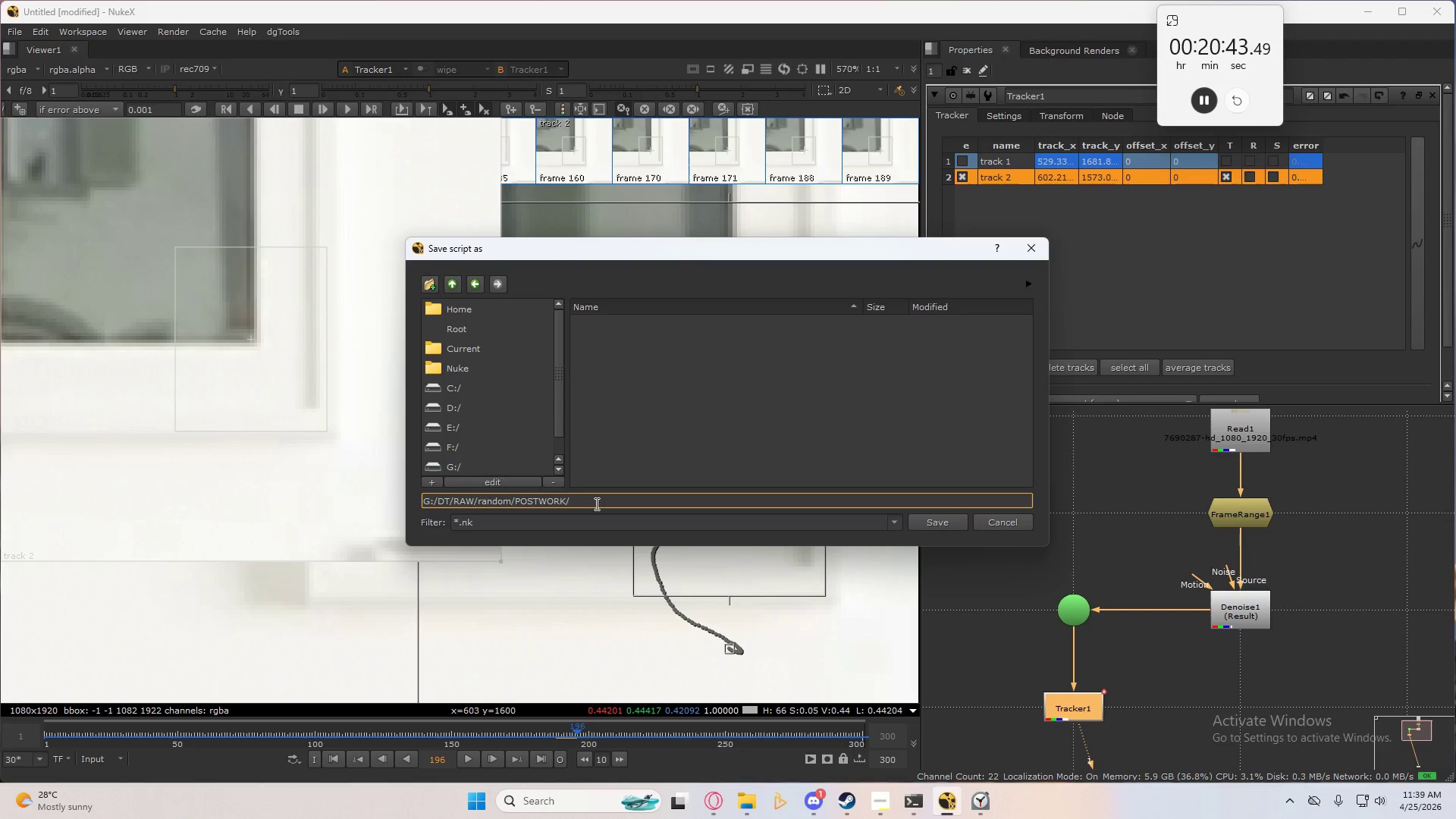 
key(Y)
 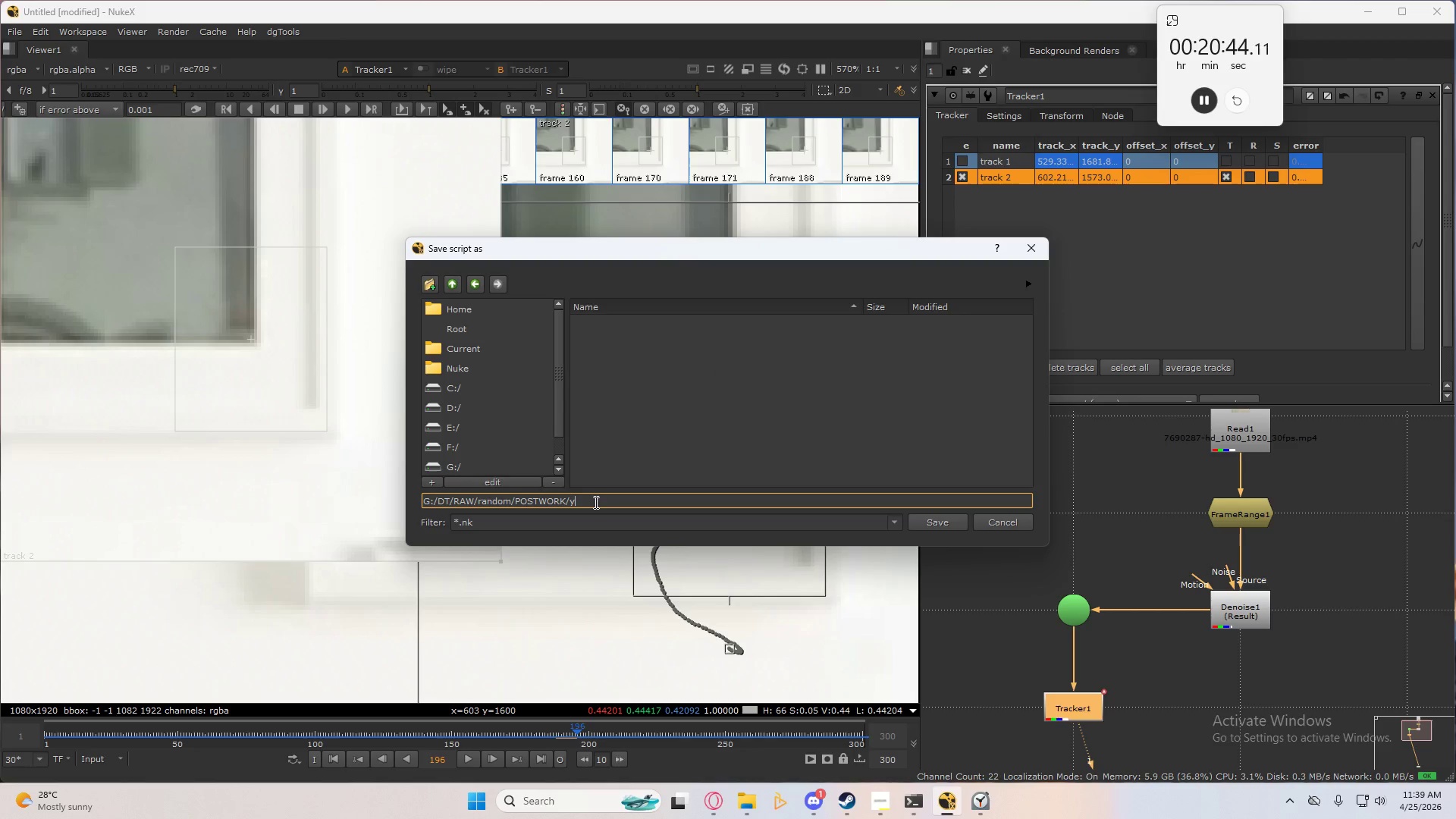 
type(oga.nk)
 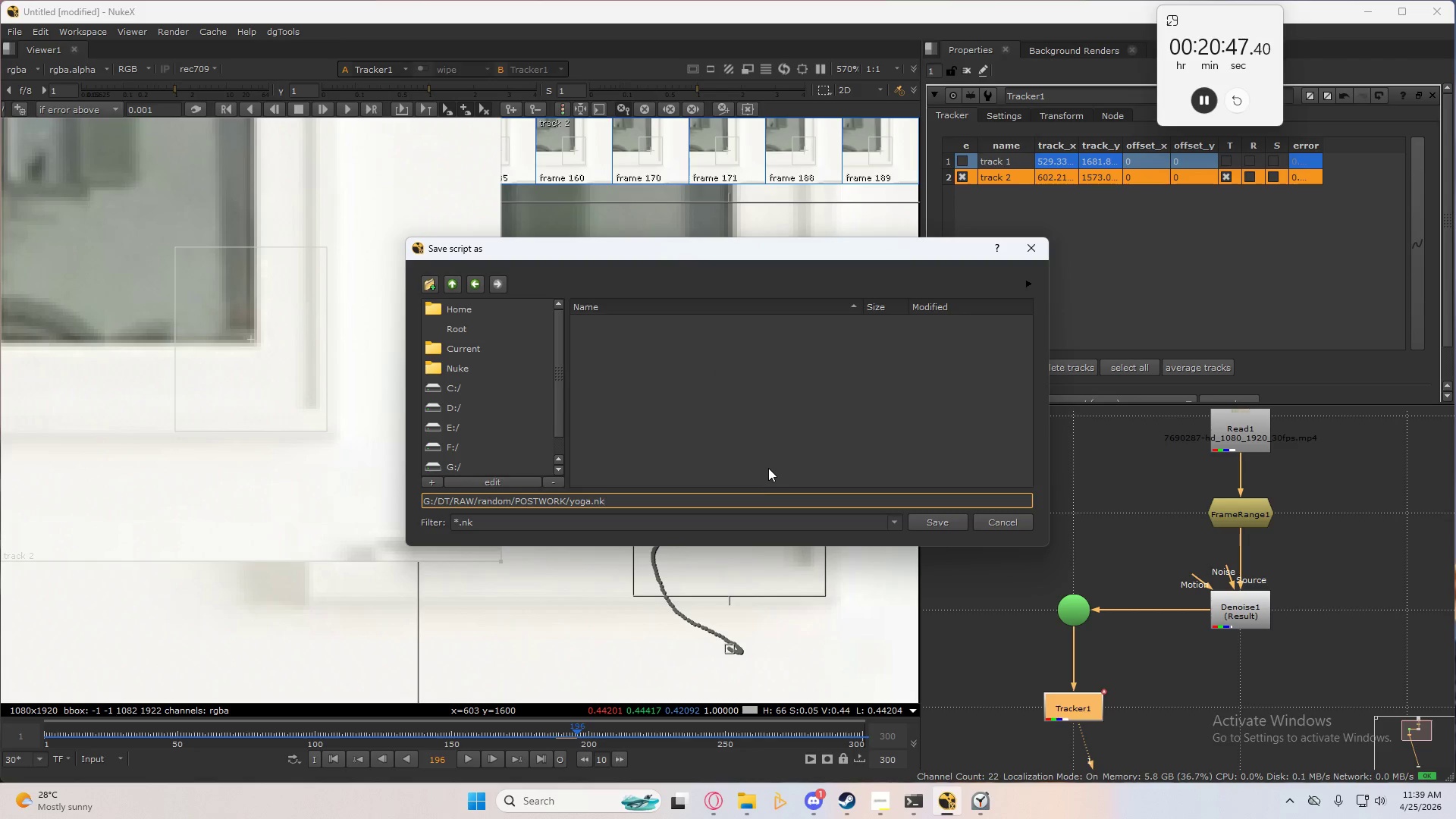 
key(Enter)
 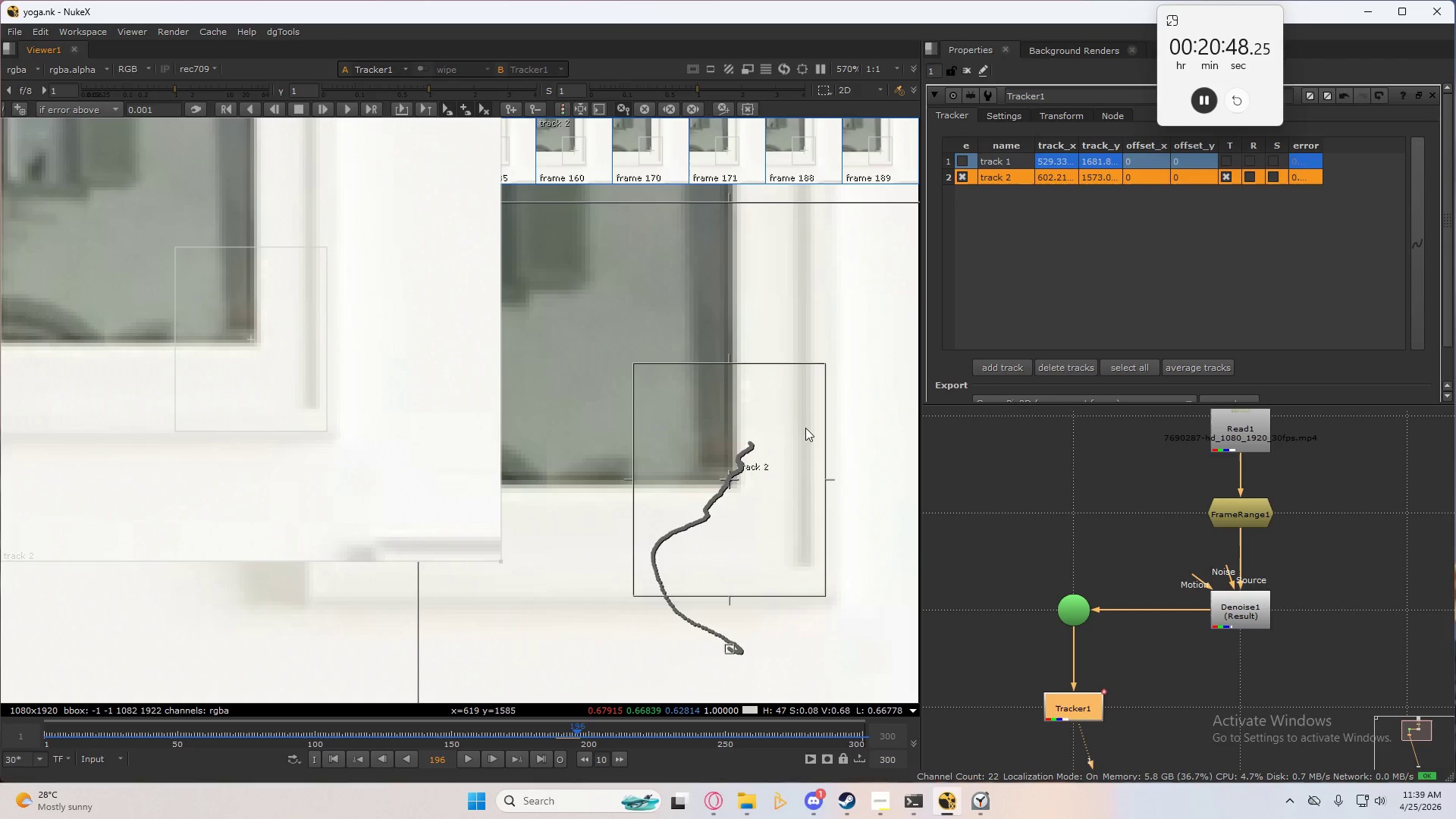 
scroll: coordinate [805, 431], scroll_direction: down, amount: 5.0
 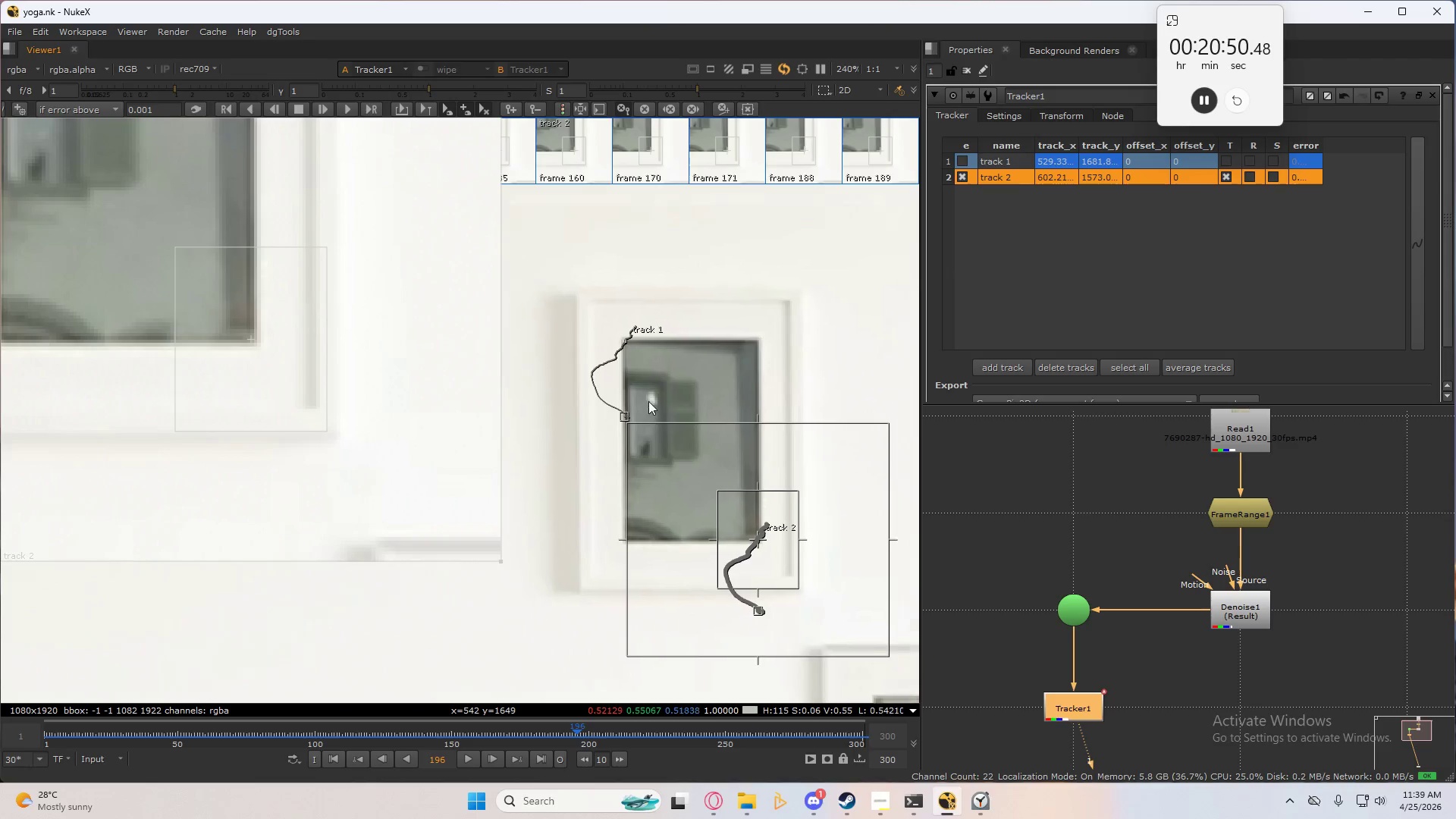 
left_click([829, 353])
 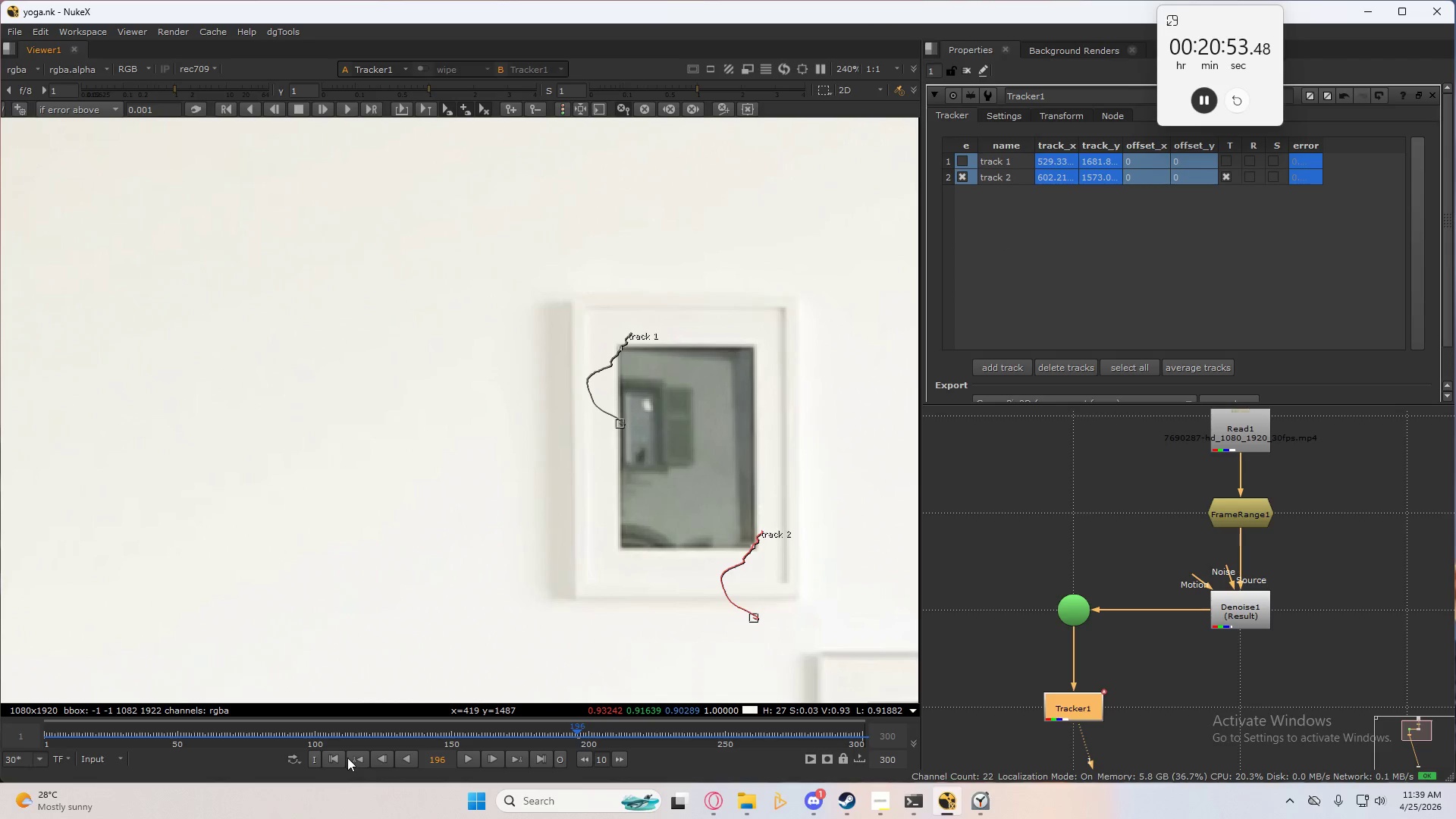 
left_click([329, 761])
 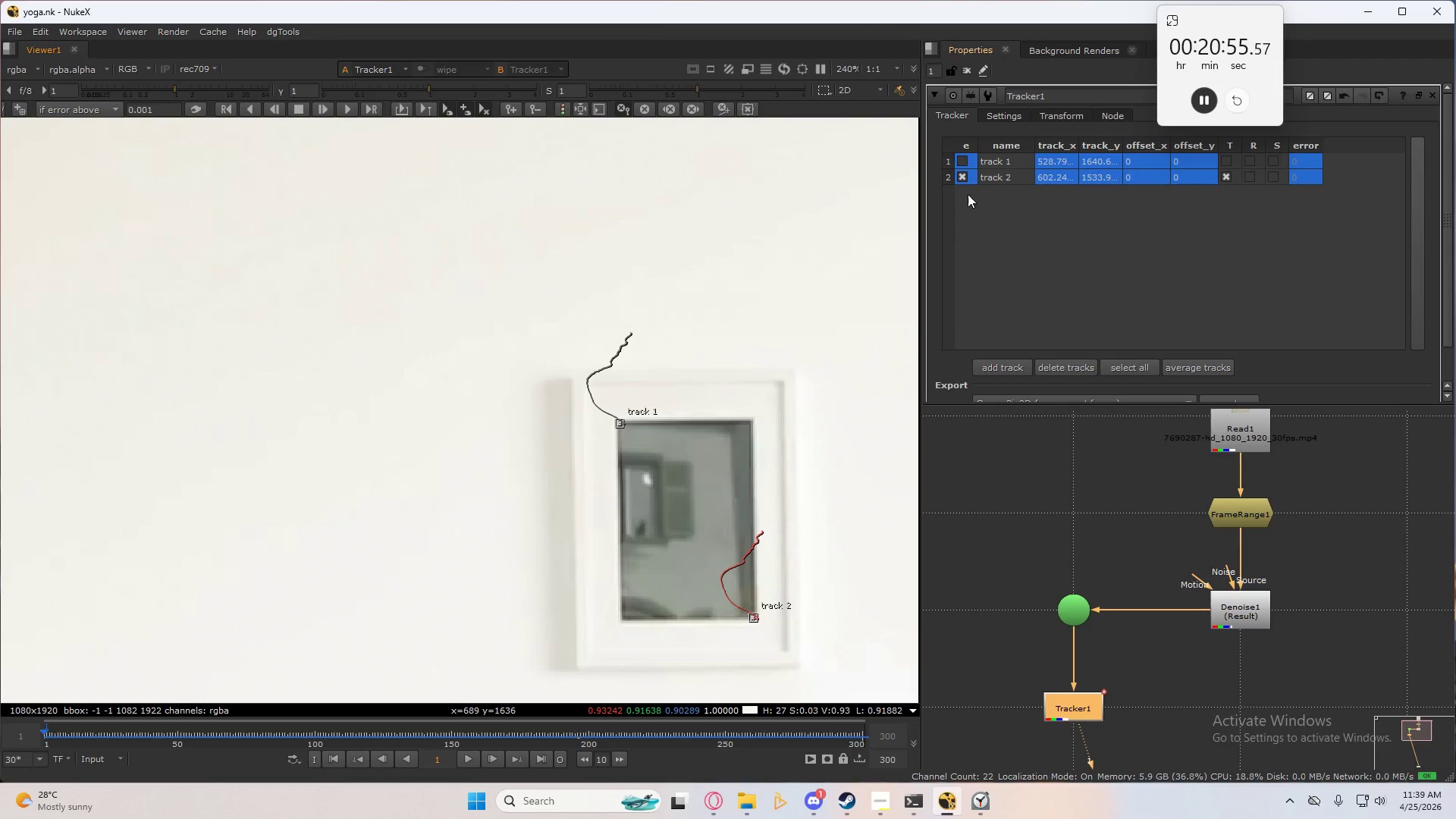 
left_click([962, 180])
 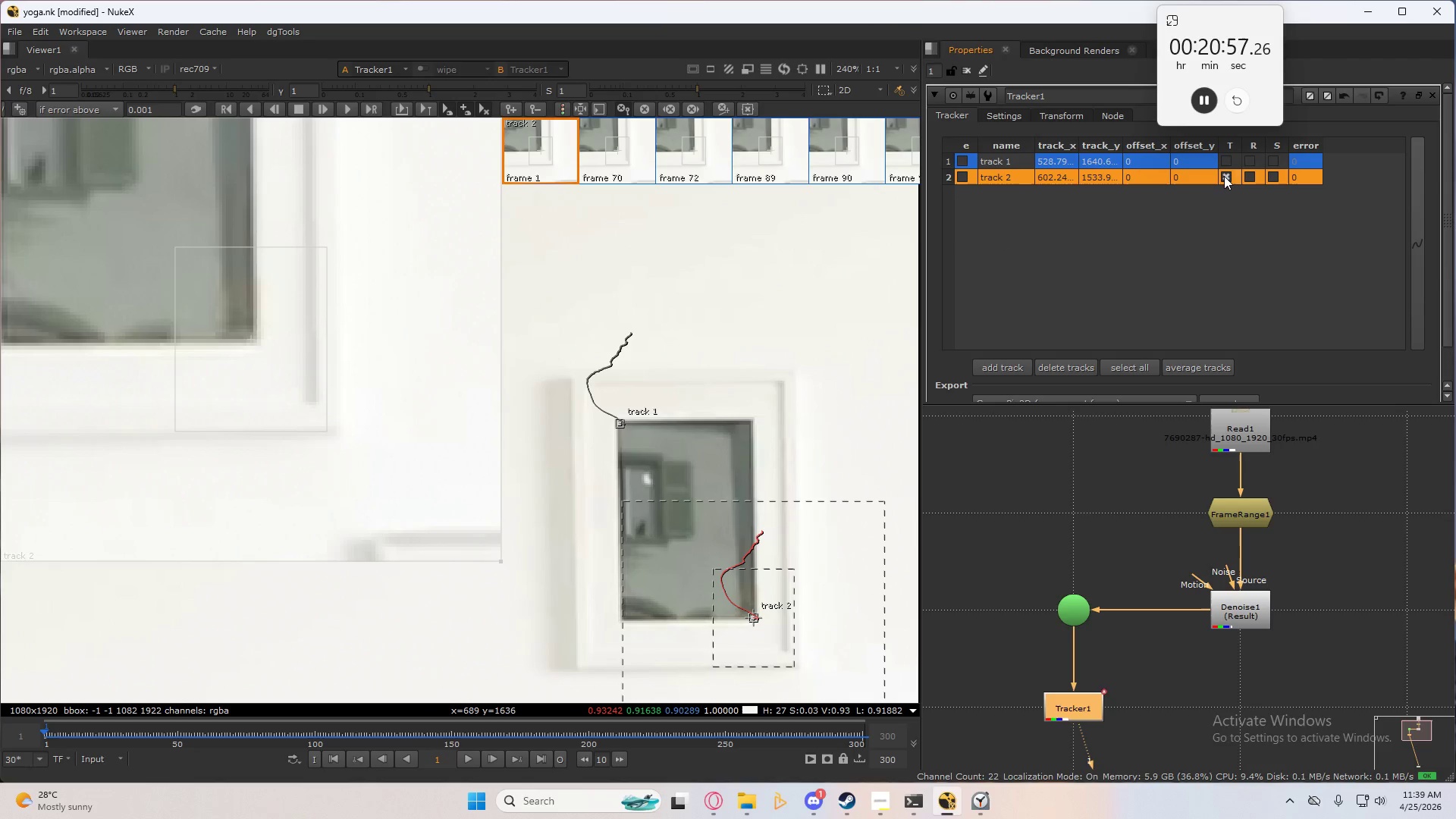 
double_click([1167, 265])
 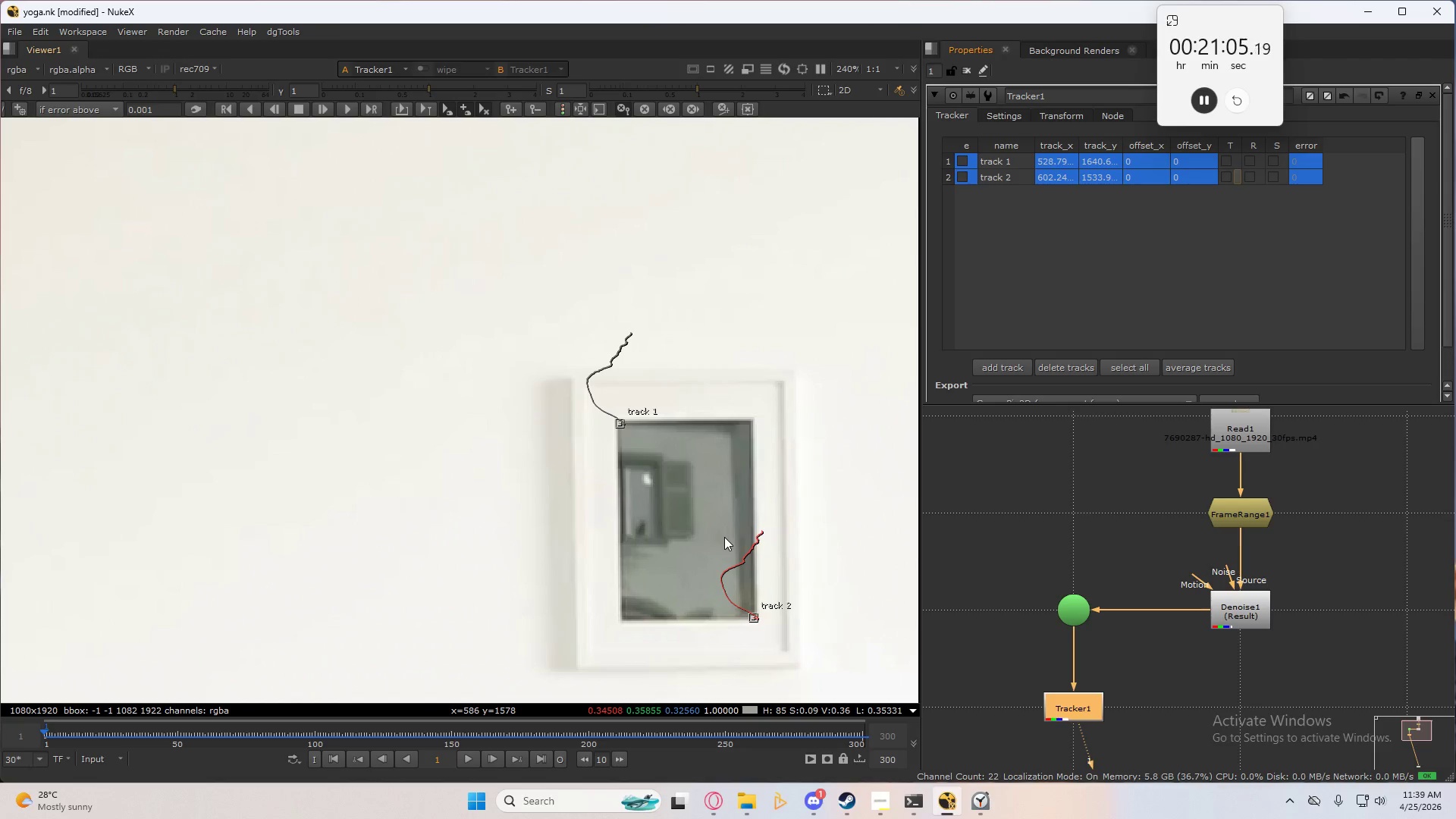 
wait(12.55)
 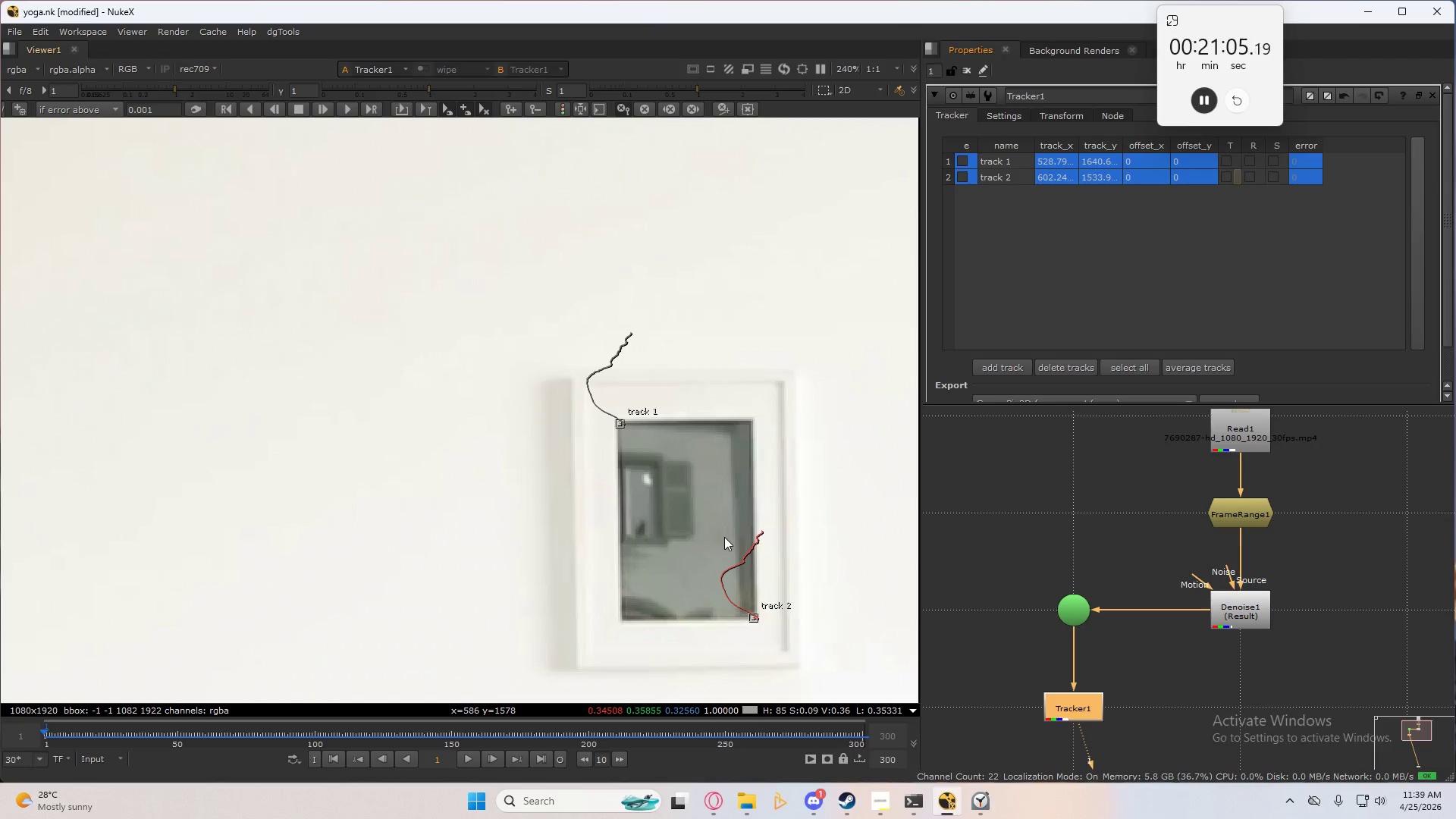 
scroll: coordinate [647, 444], scroll_direction: up, amount: 8.0
 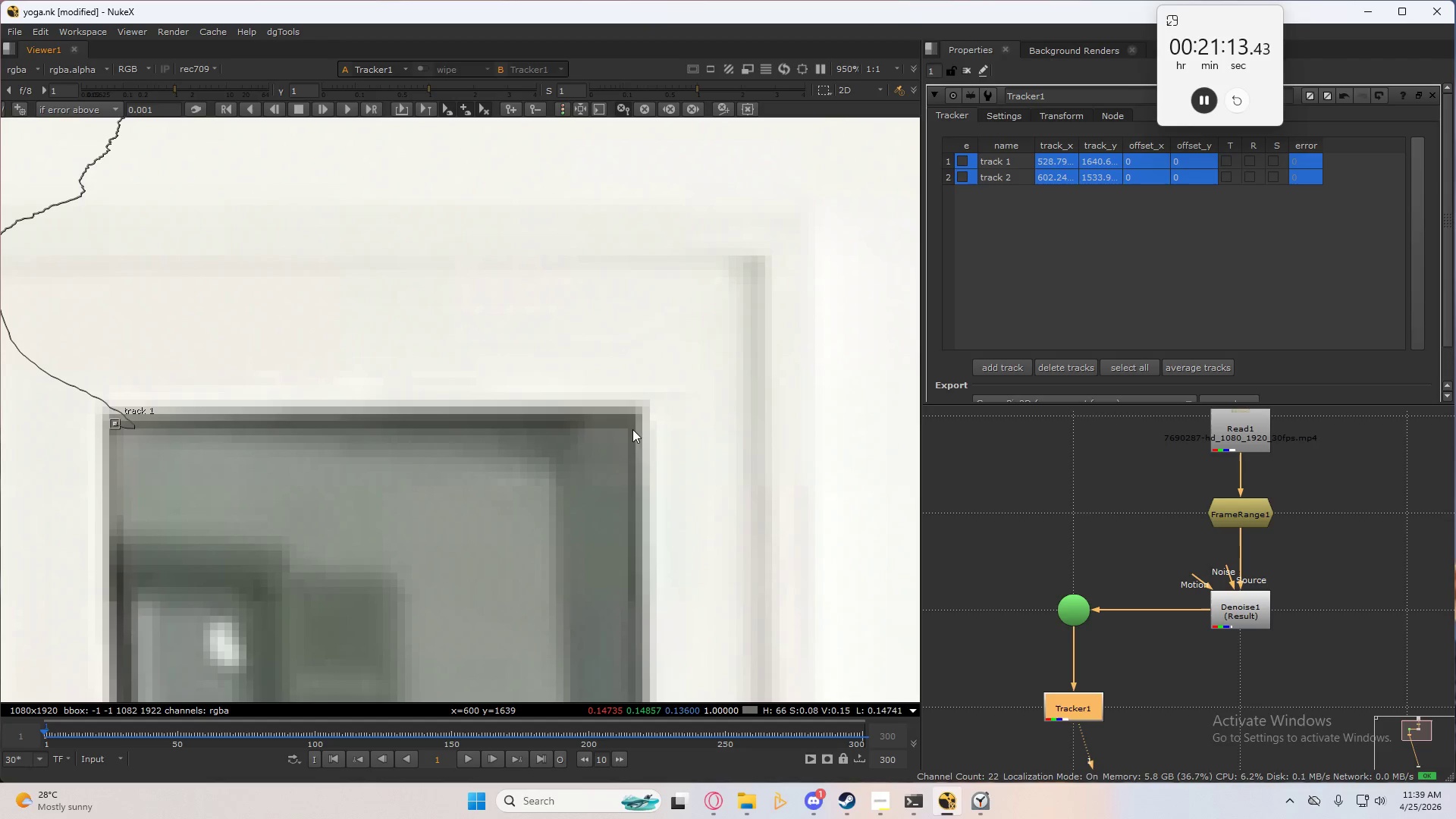 
hold_key(key=AltLeft, duration=1.69)
hold_key(key=ControlLeft, duration=1.7)
left_click([639, 416])
 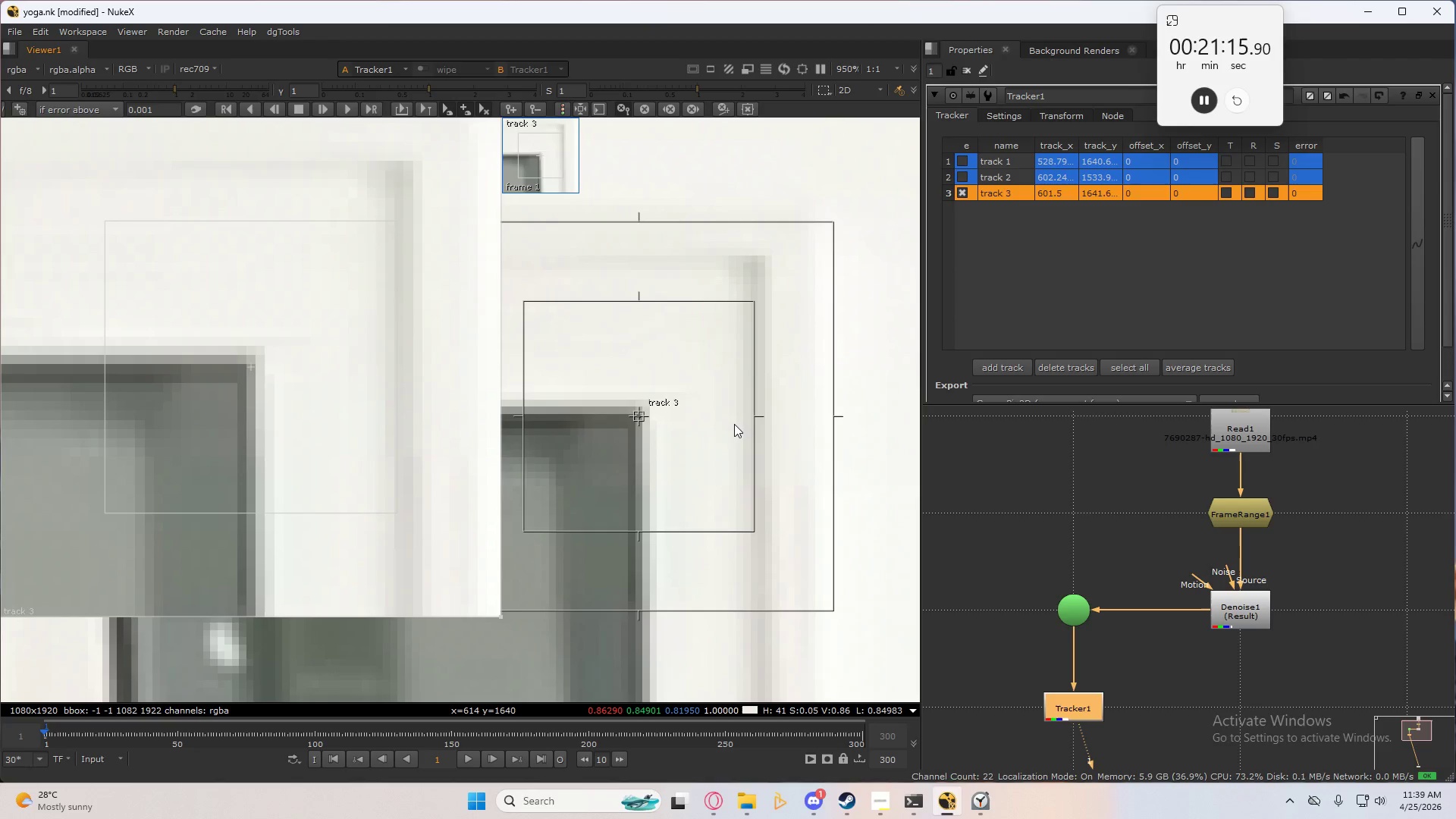 
scroll: coordinate [727, 435], scroll_direction: down, amount: 4.0
 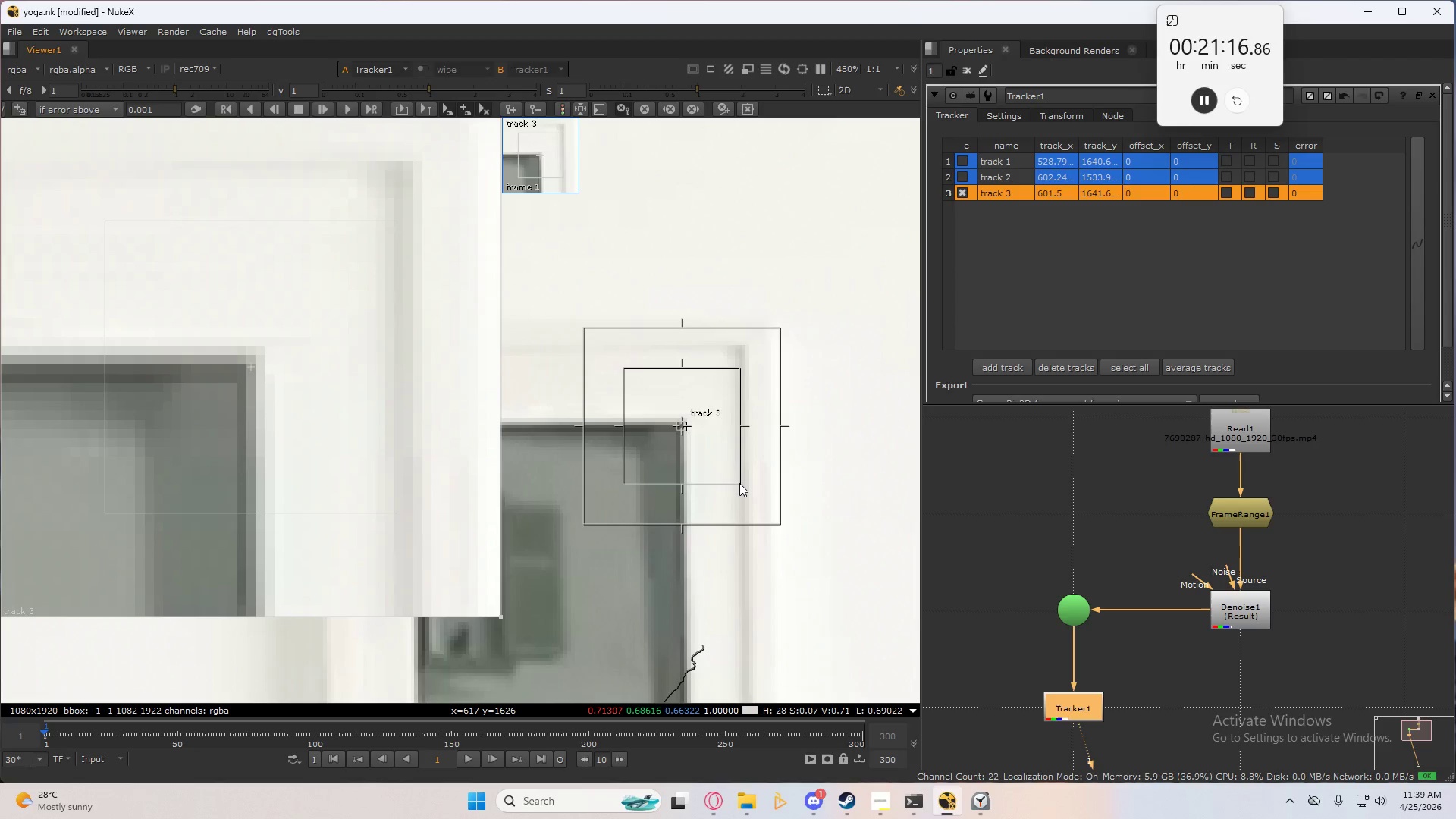 
left_click_drag(start_coordinate=[739, 483], to_coordinate=[754, 500])
 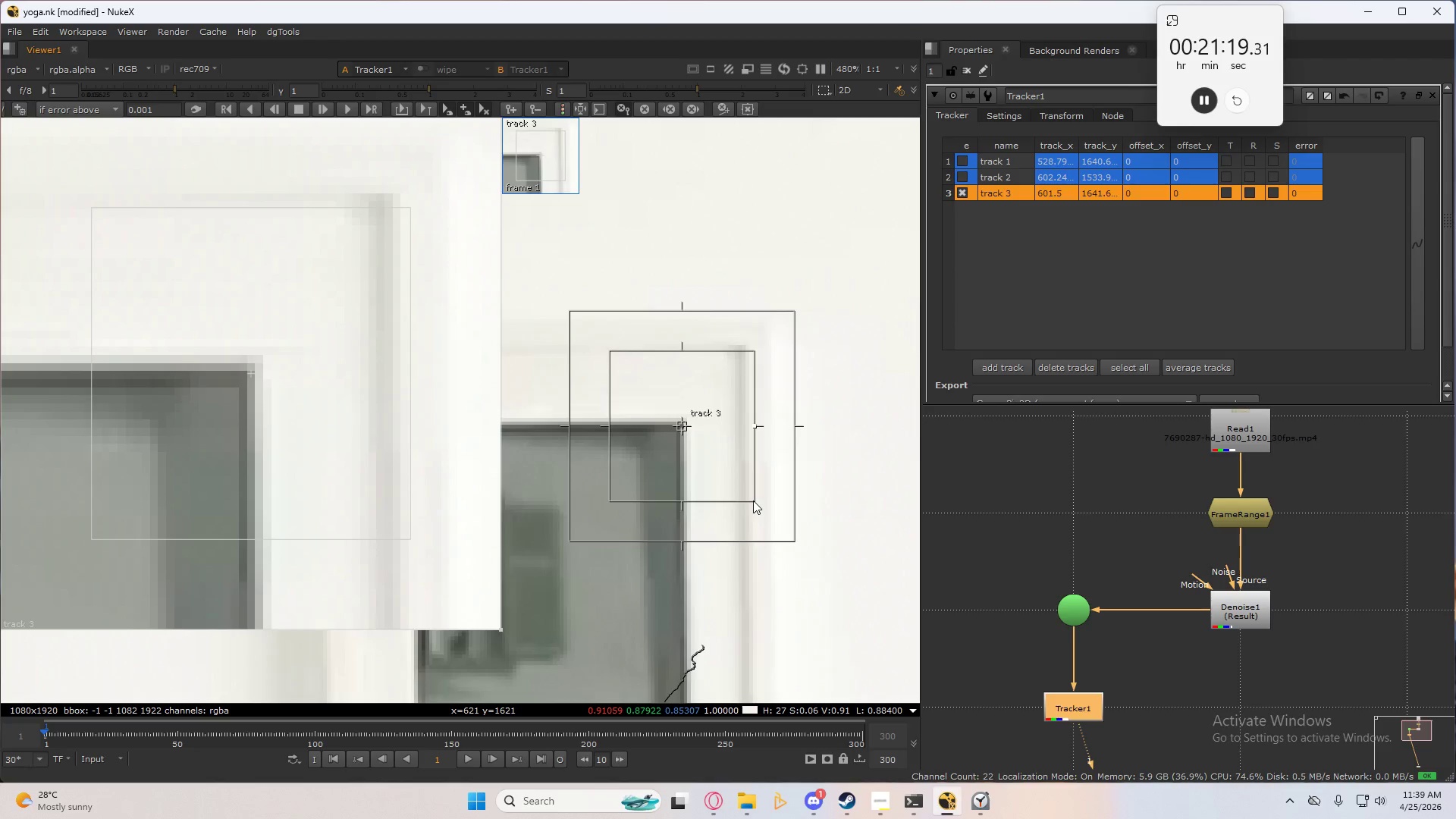 
scroll: coordinate [753, 500], scroll_direction: down, amount: 4.0
 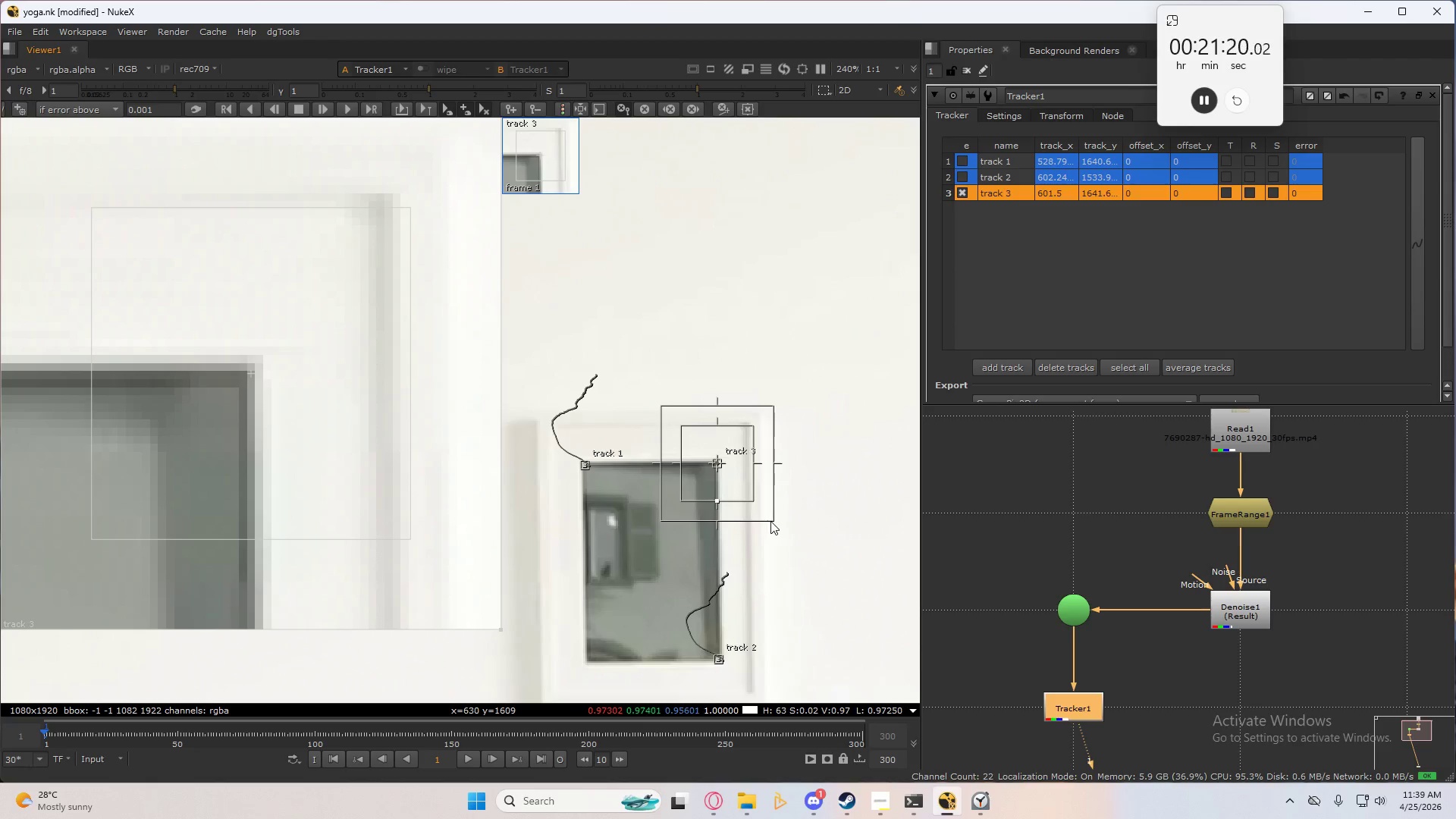 
left_click_drag(start_coordinate=[771, 521], to_coordinate=[811, 562])
 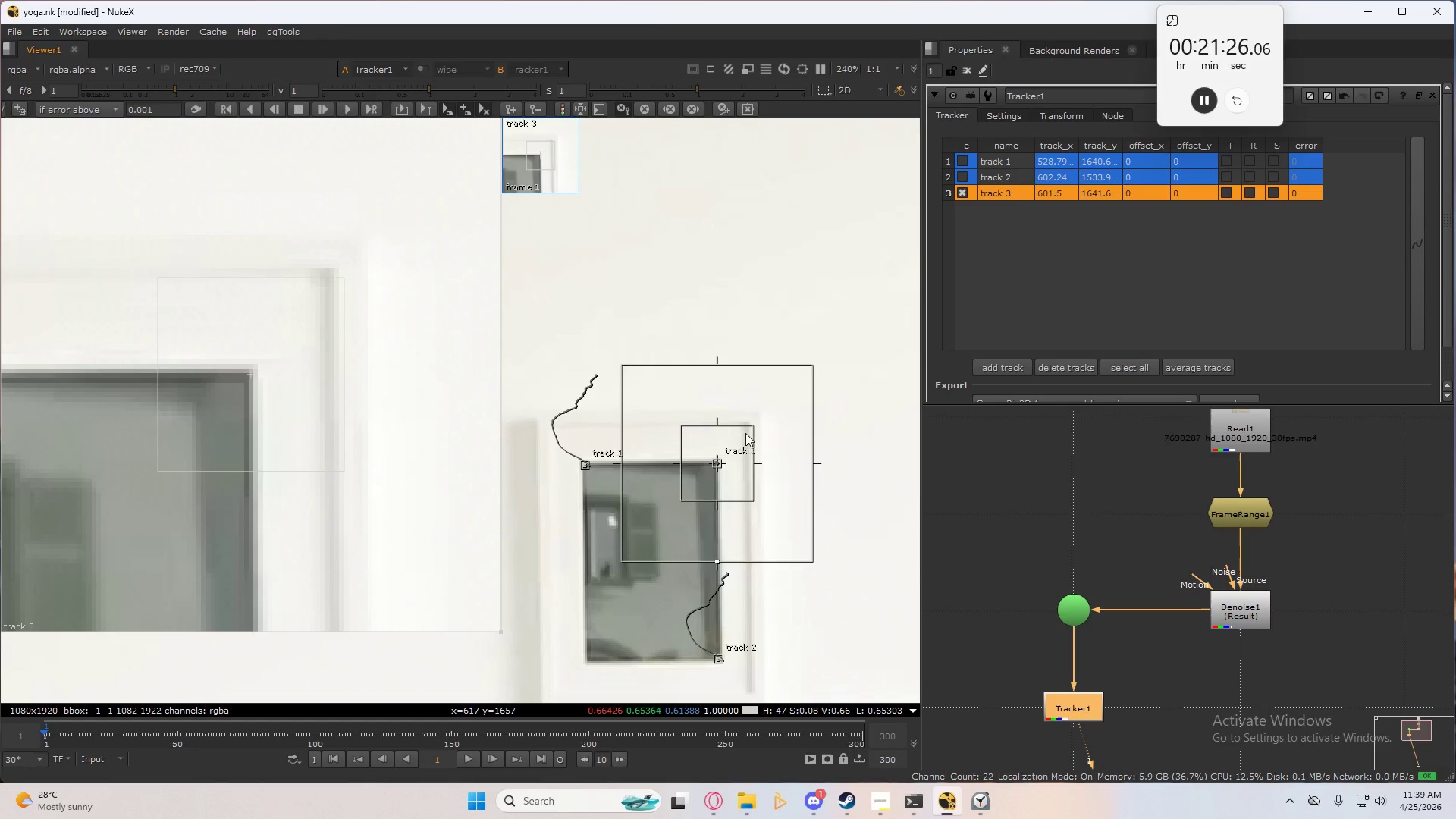 
wait(5.98)
 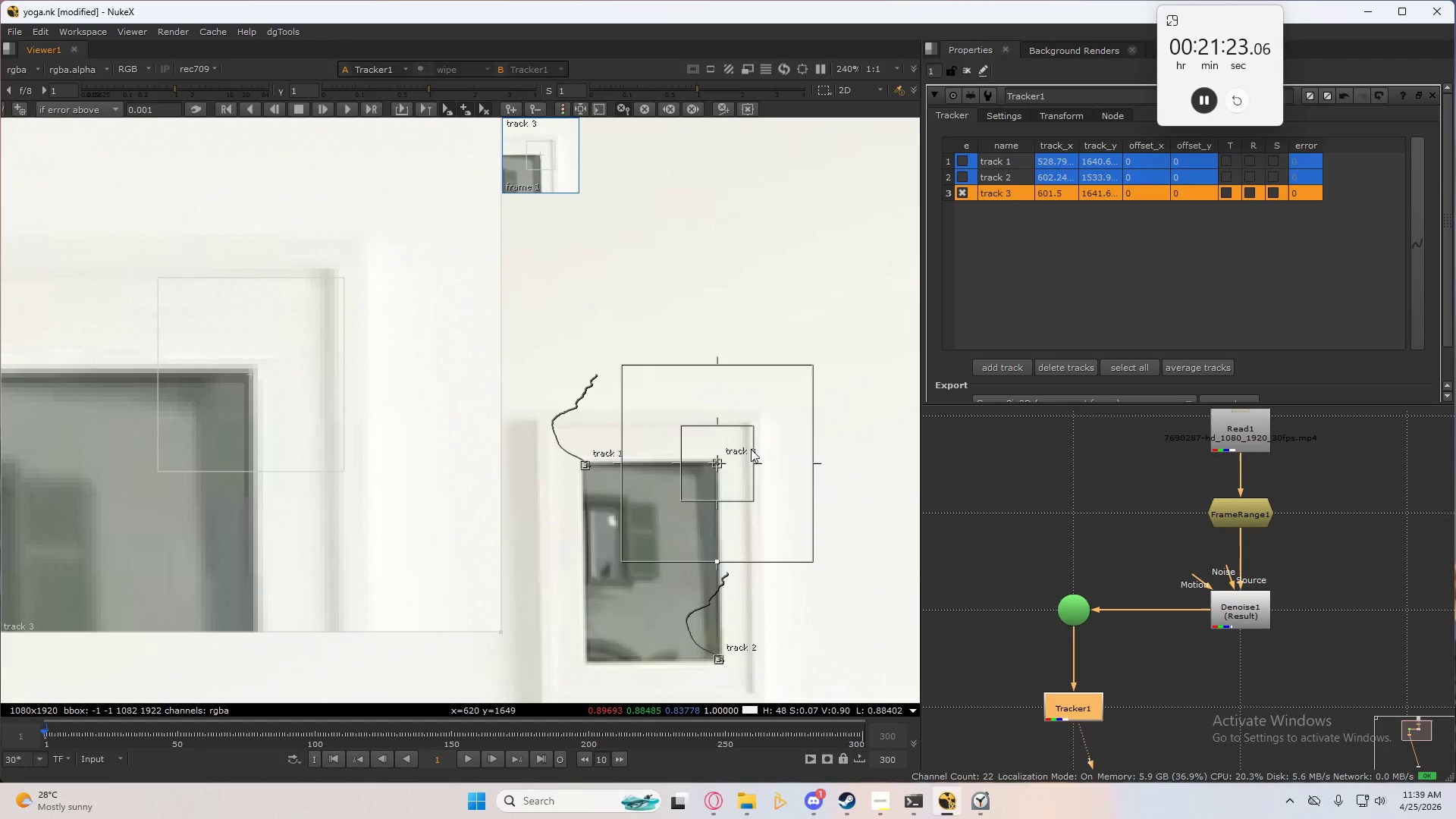 
left_click_drag(start_coordinate=[750, 499], to_coordinate=[762, 510])
 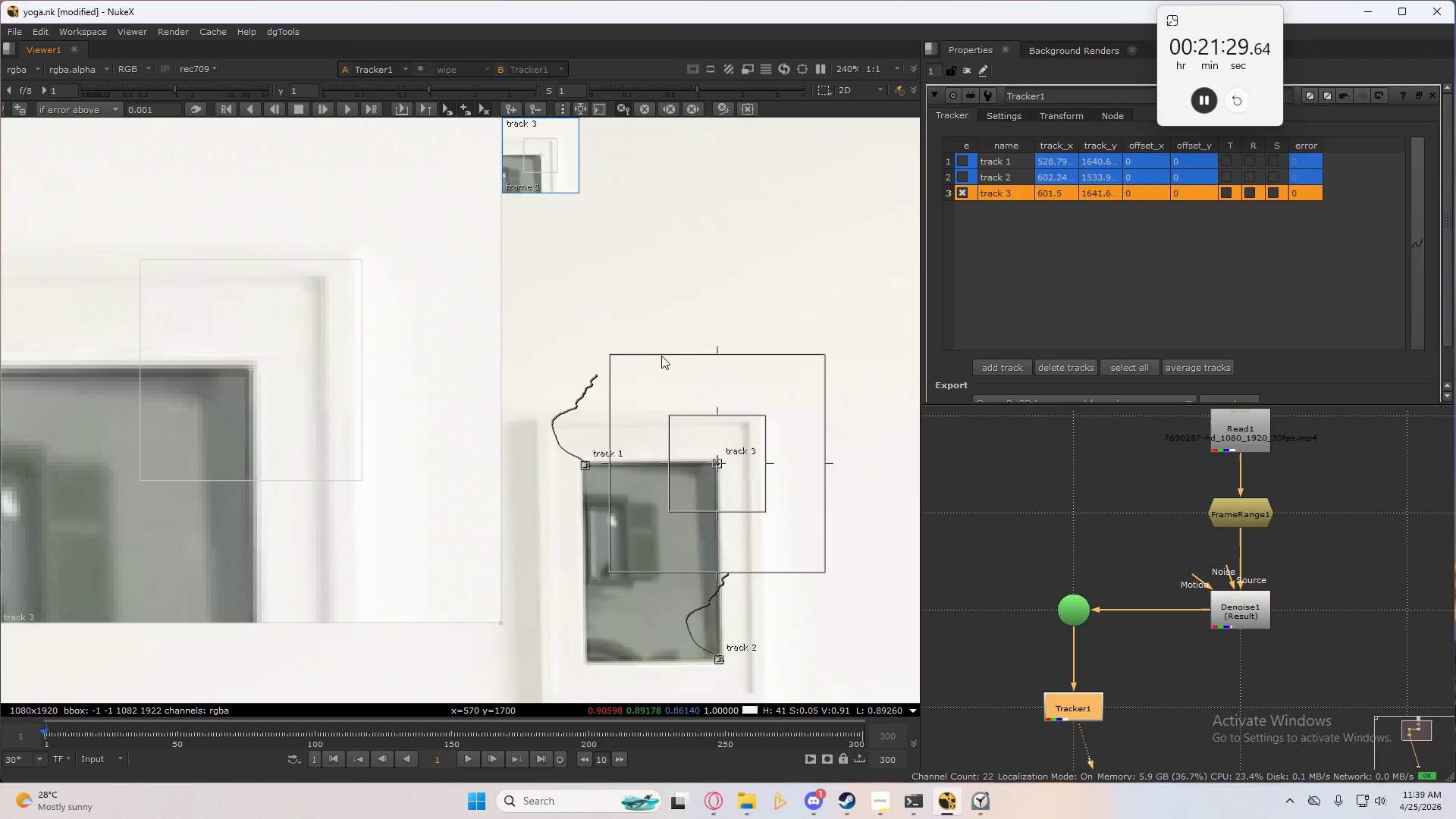 
scroll: coordinate [645, 218], scroll_direction: down, amount: 2.0
 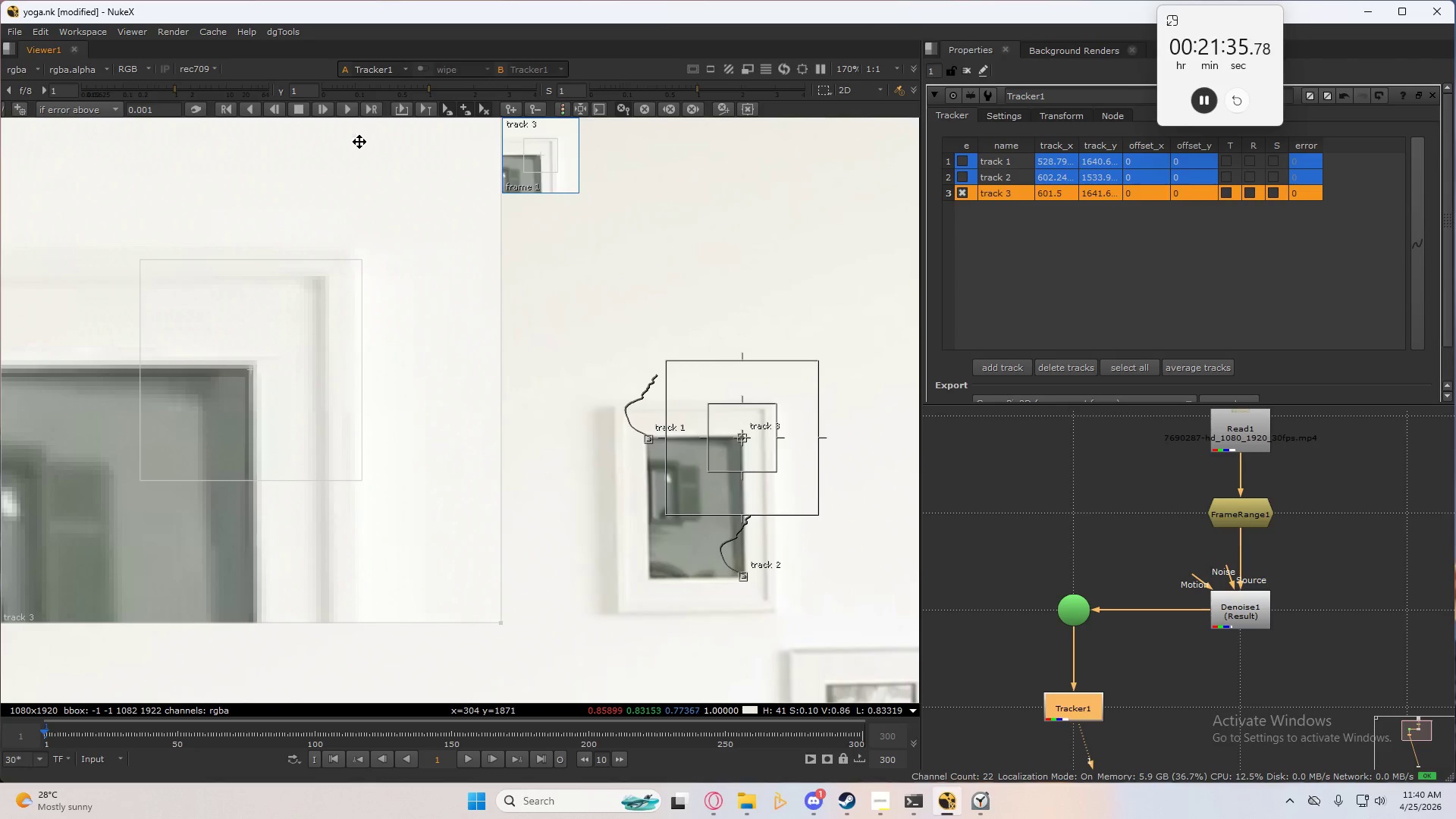 
wait(8.23)
 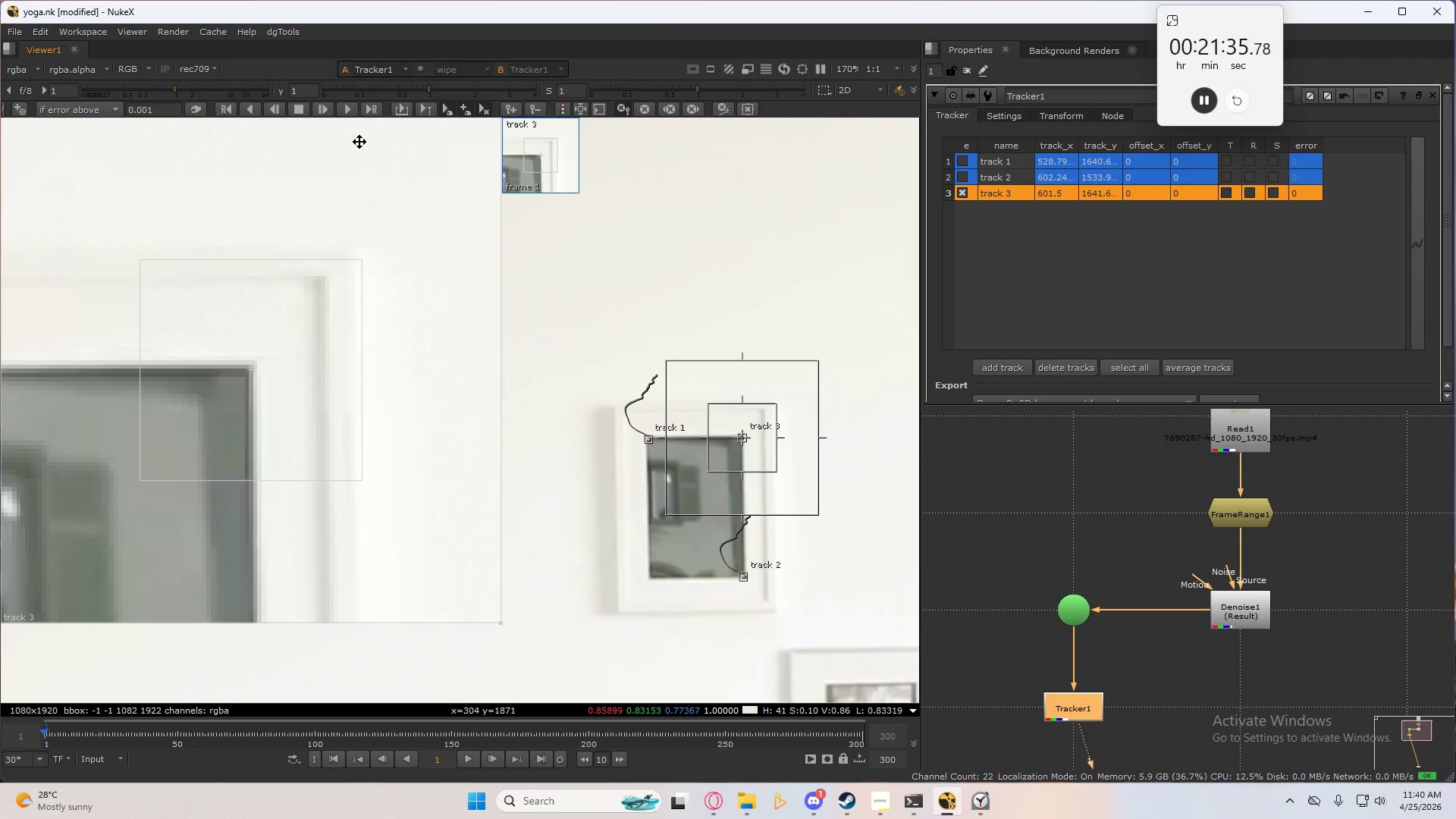 
key(C)
 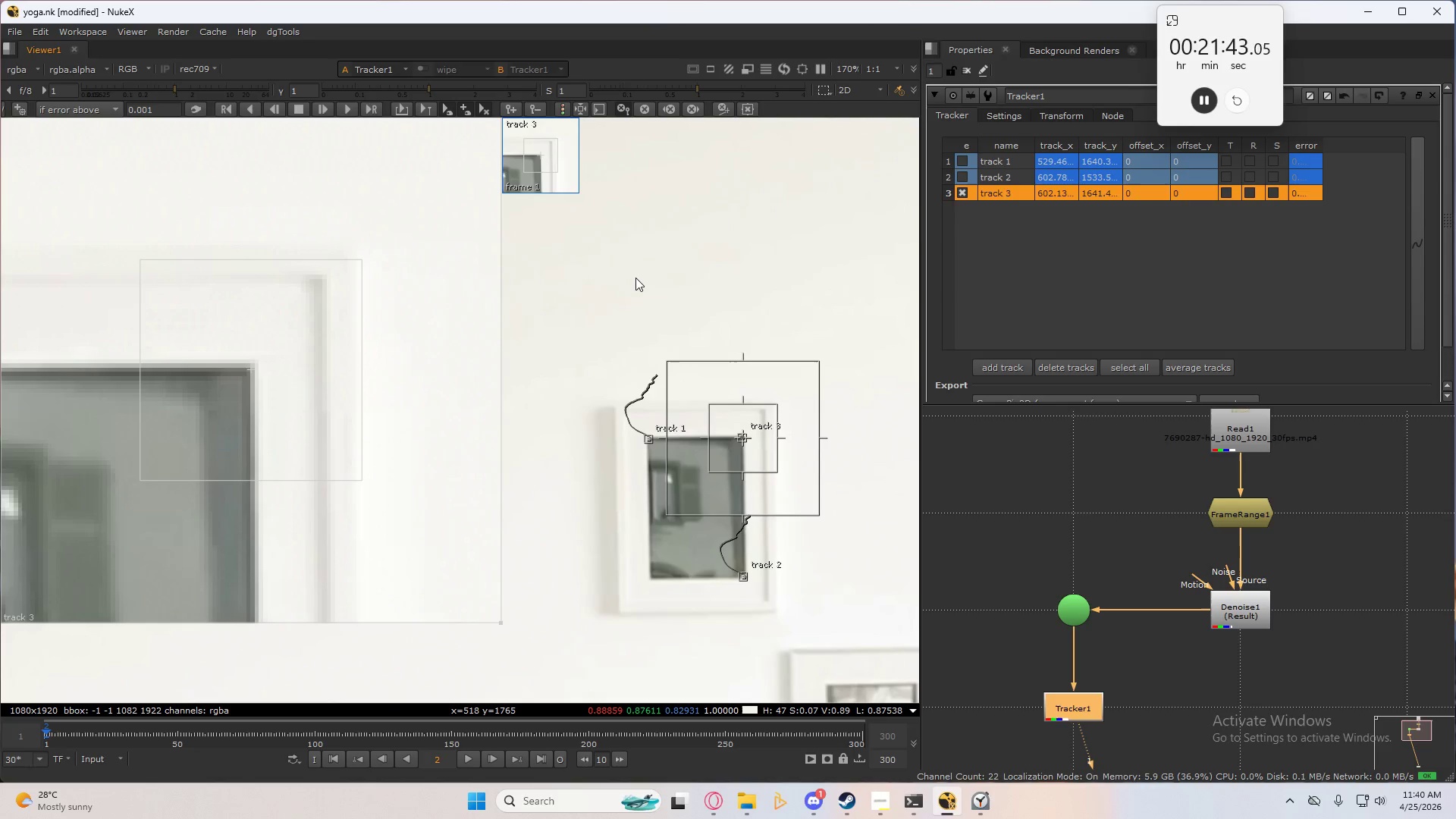 
type(cccccccccccccccccccccccccccccccccccccccccccccccccccccccccccccccccccccccccccccccccccccccccccccccccccccccccccccccccccccccccccccccccccccccccccccccccccccccccccccccccccccccccccccccccccccccccccccccccccccccccccccccccccccccccccccccccccccccccccccccccccccccccccccccccccccccccccccccccccccccccccccccccccccccccc)
 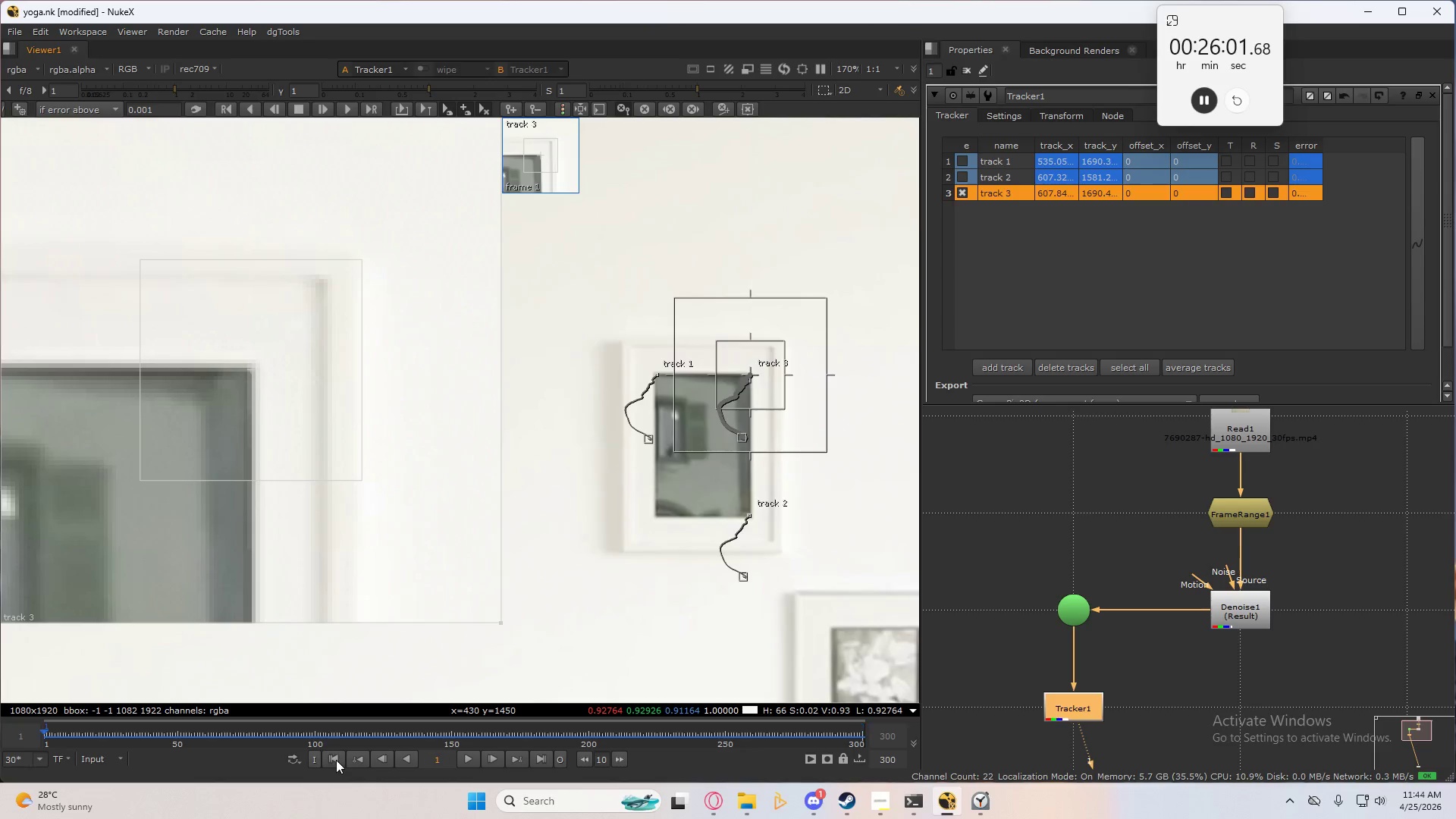 
left_click([965, 188])
 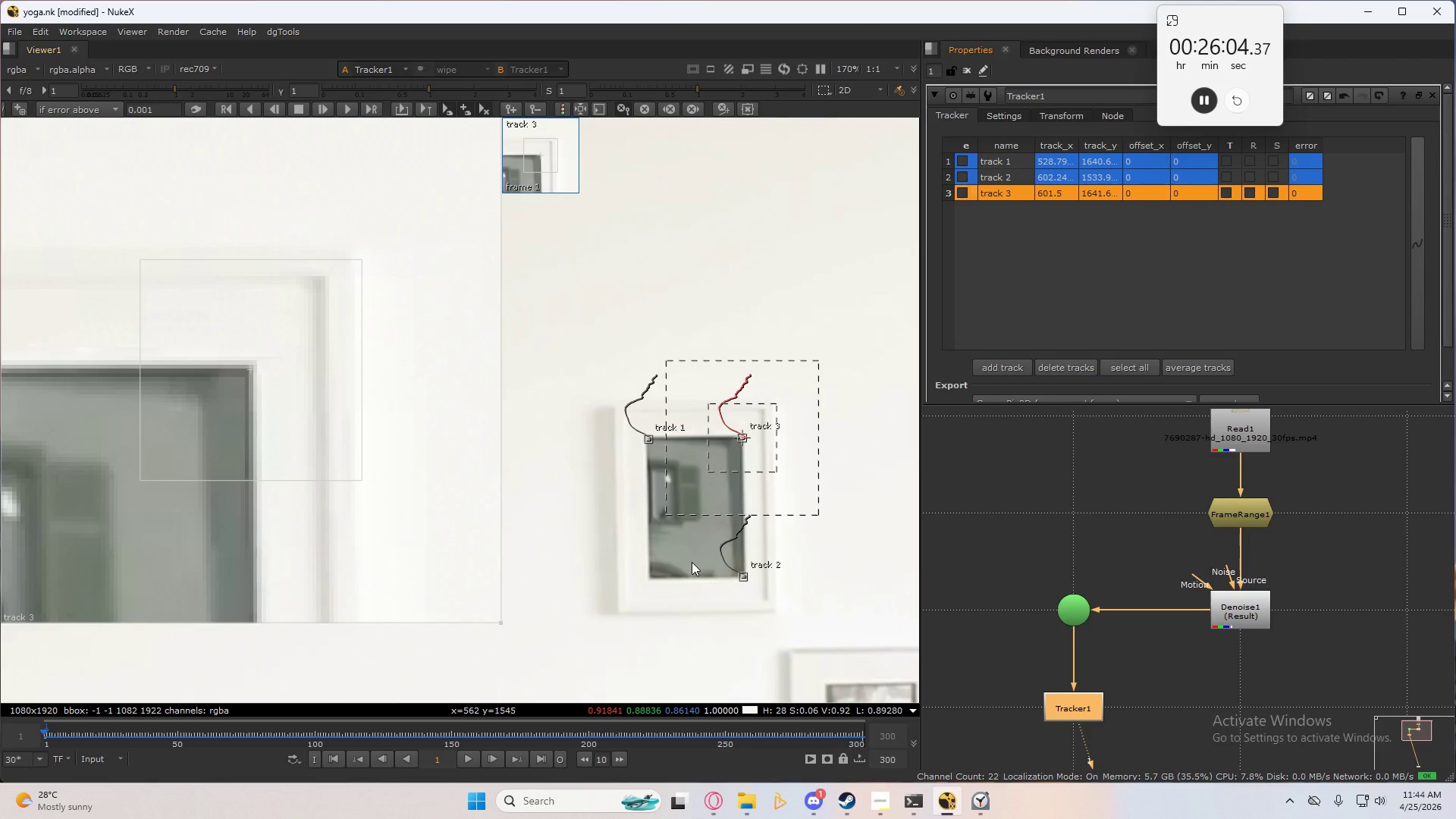 
scroll: coordinate [657, 575], scroll_direction: up, amount: 7.0
 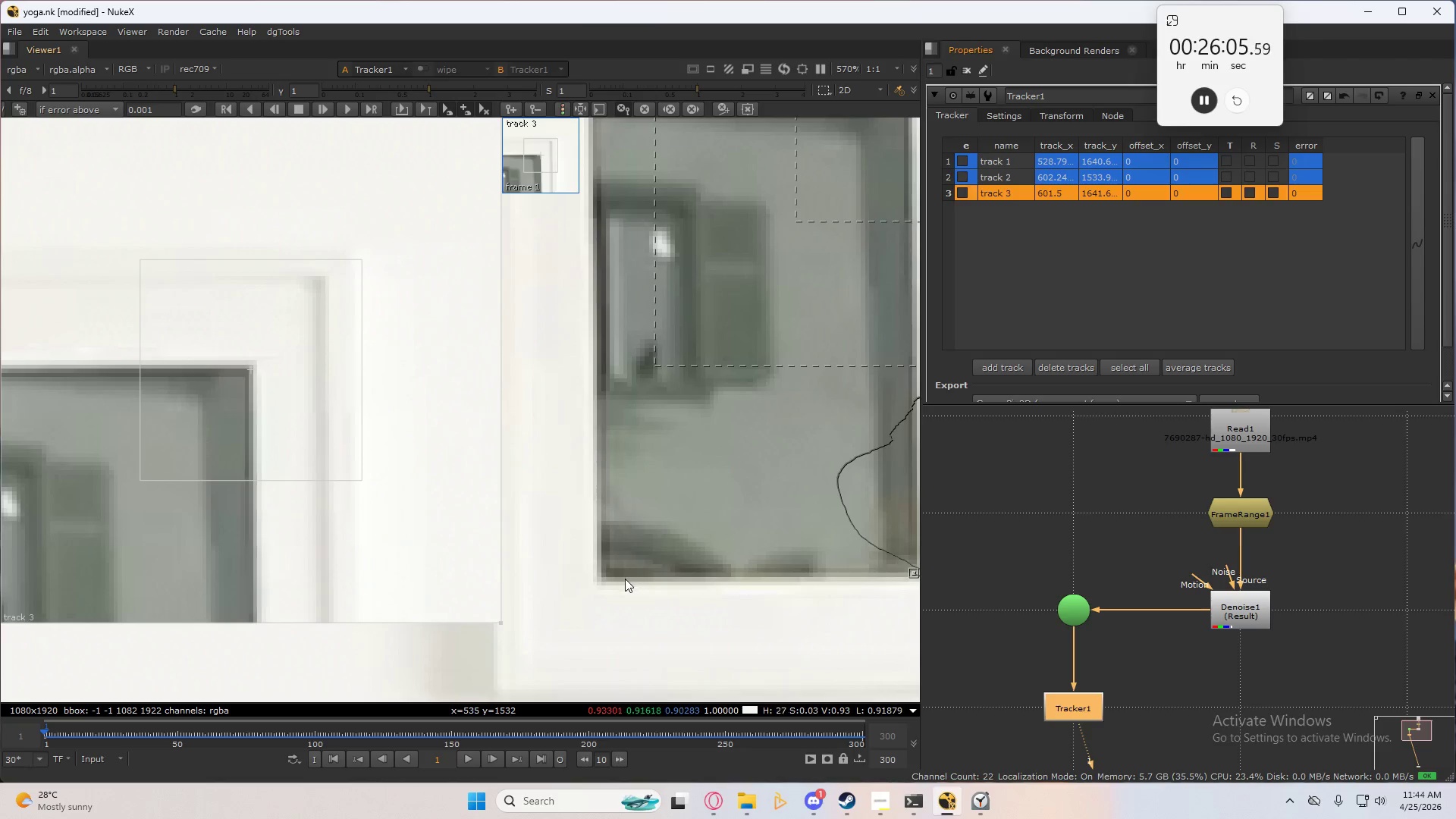 
left_click([613, 595])
 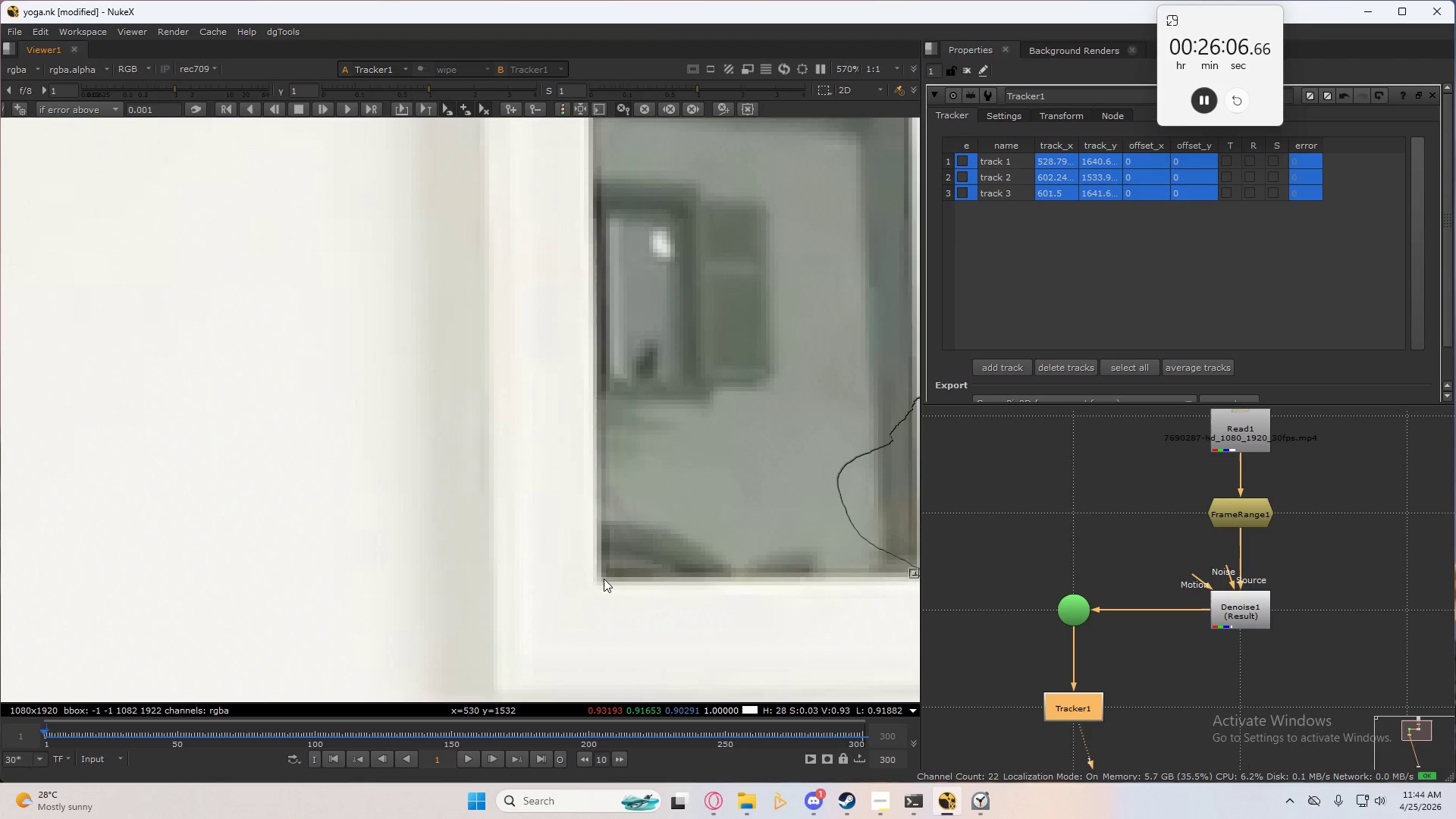 
hold_key(key=AltLeft, duration=3.86)
hold_key(key=ControlLeft, duration=3.92)
left_click([603, 578])
 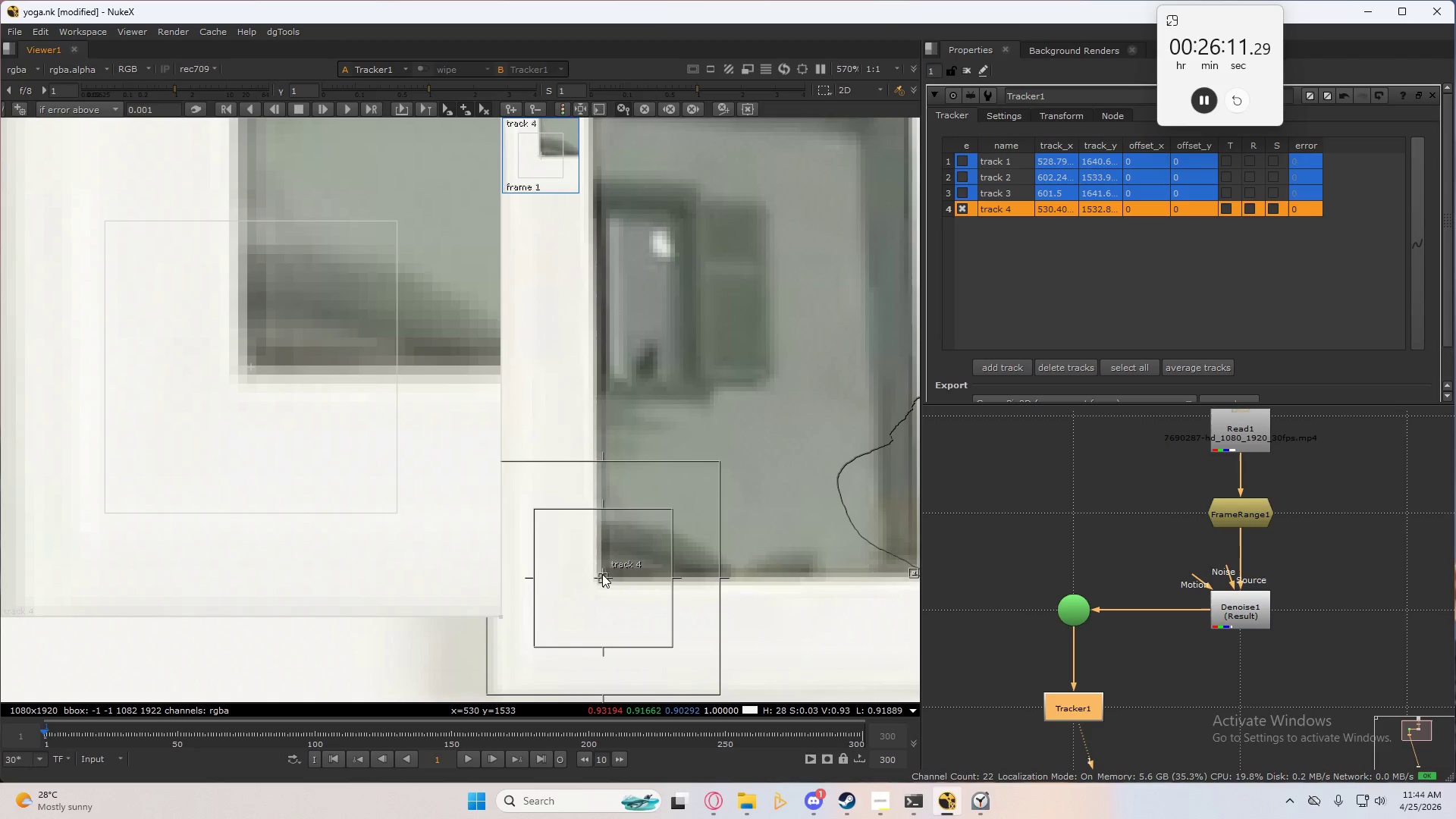 
scroll: coordinate [711, 544], scroll_direction: down, amount: 6.0
 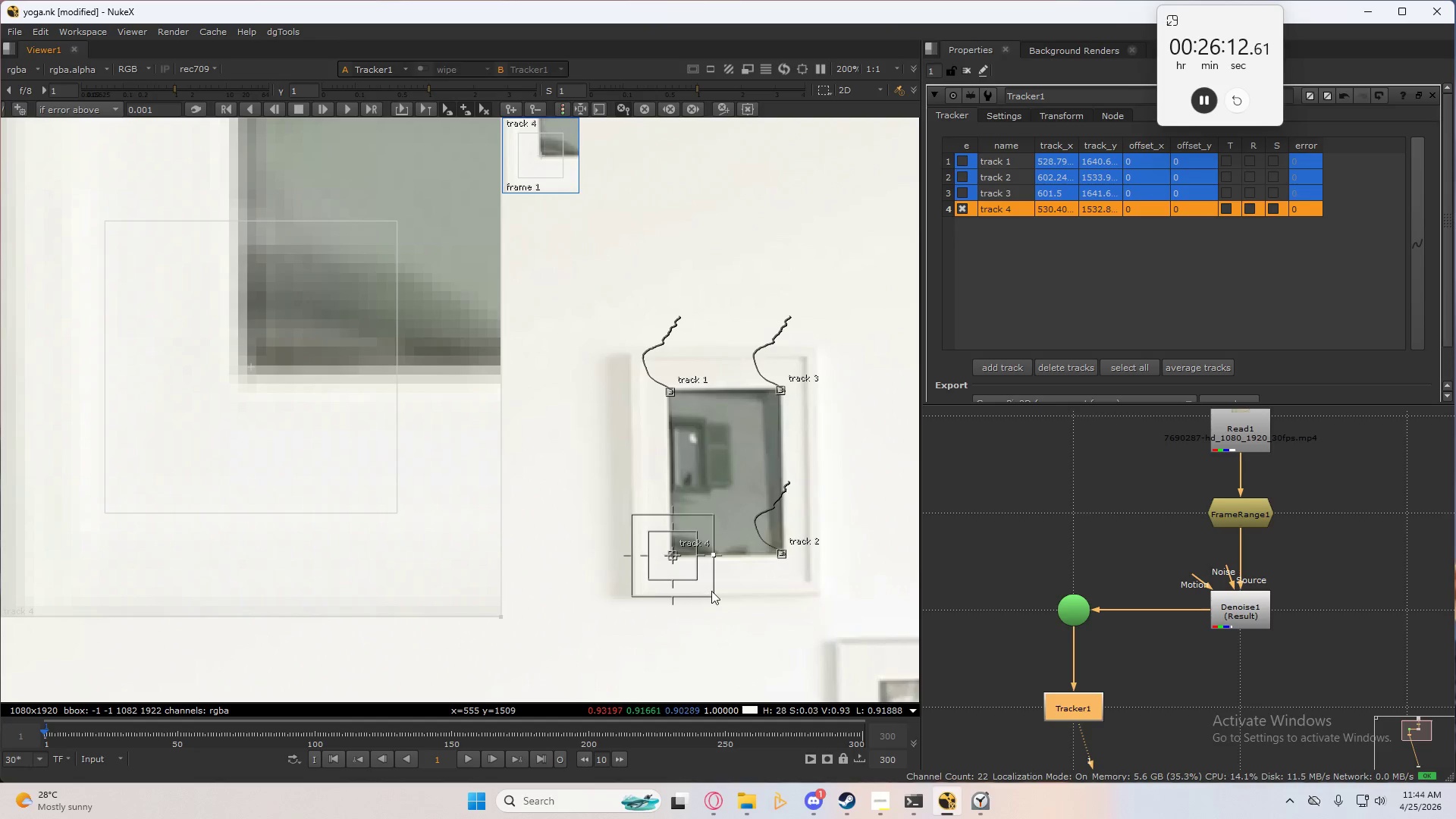 
left_click_drag(start_coordinate=[714, 593], to_coordinate=[755, 643])
 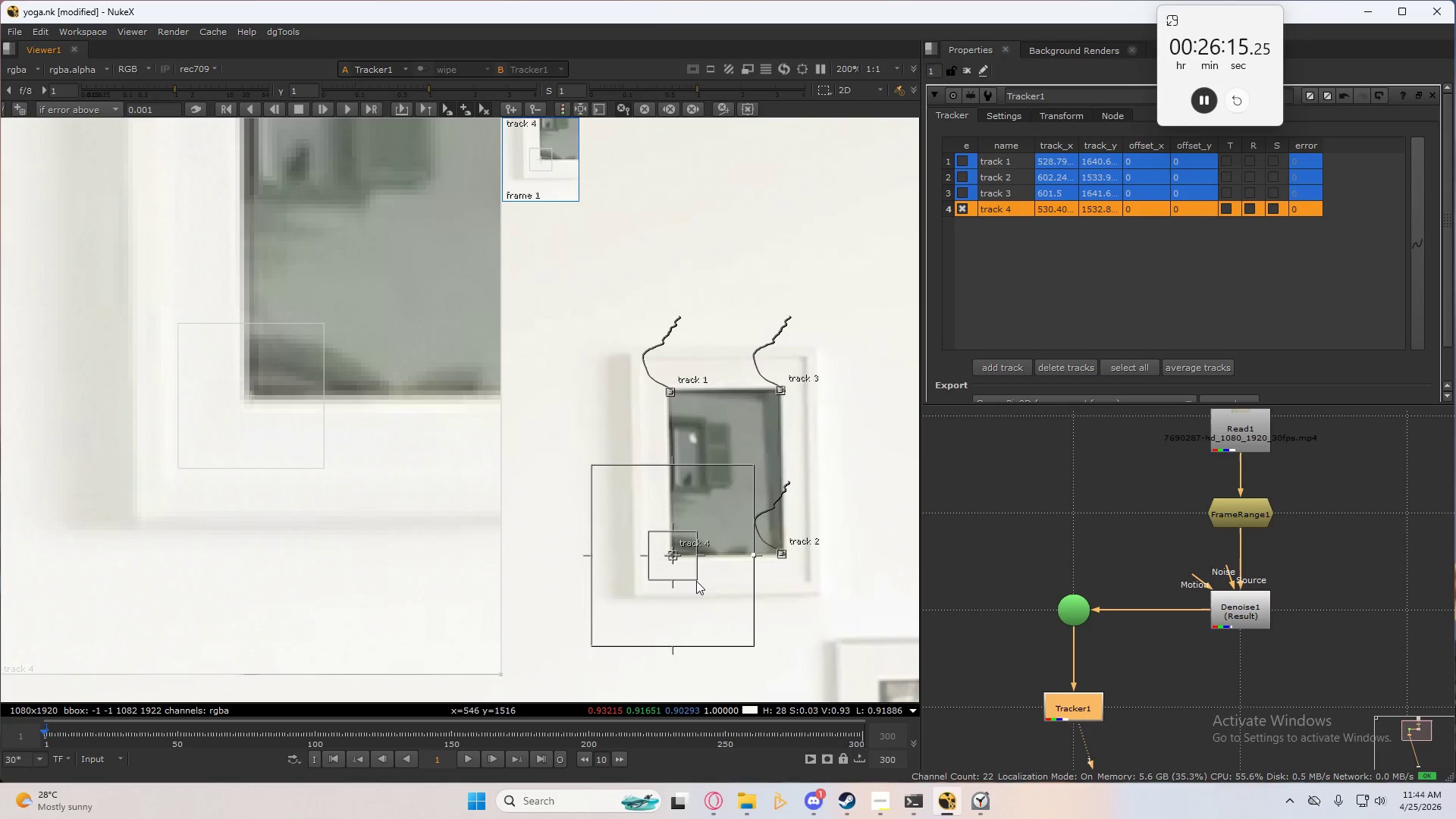 
left_click_drag(start_coordinate=[701, 576], to_coordinate=[713, 588])
 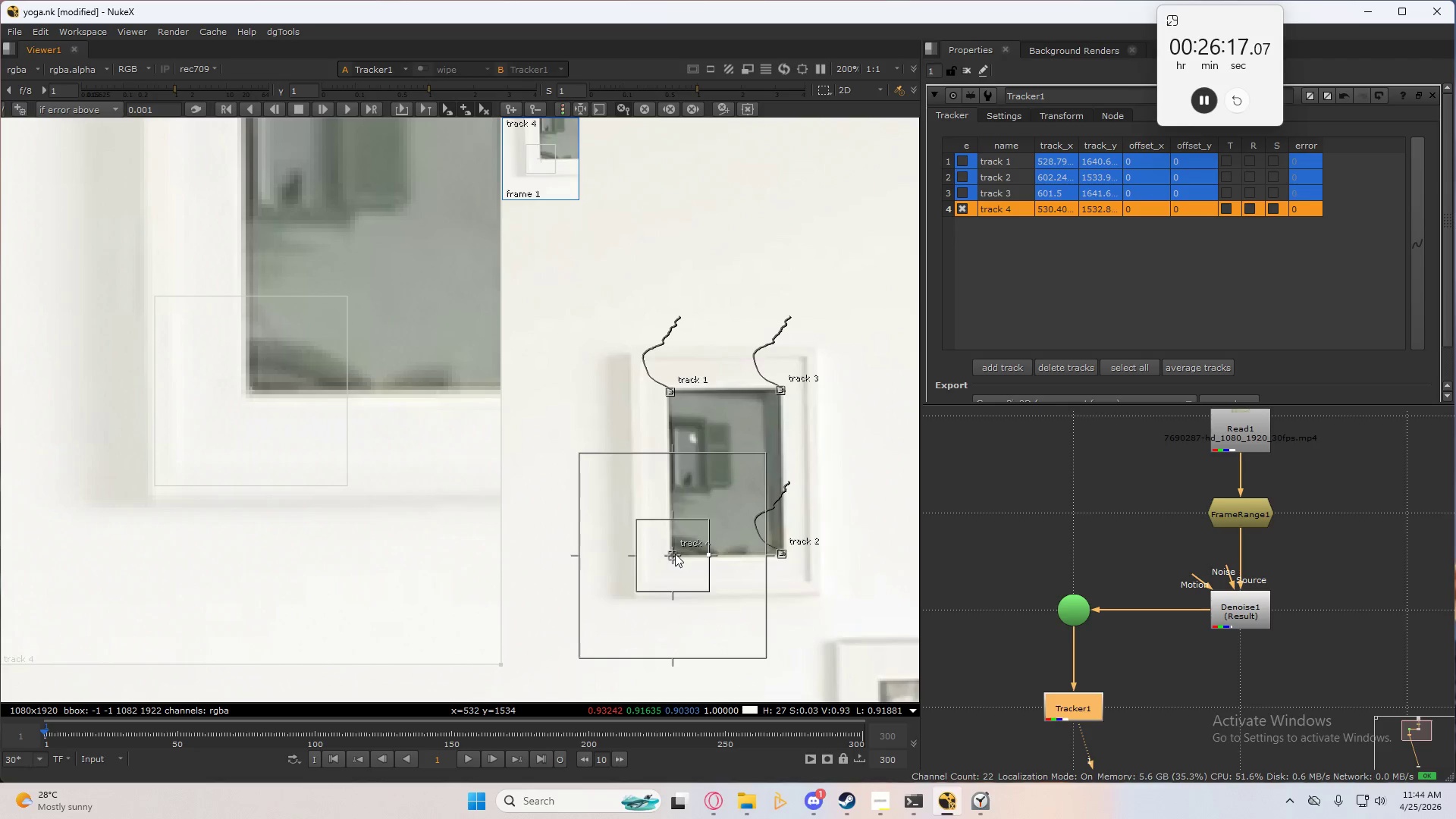 
scroll: coordinate [675, 559], scroll_direction: up, amount: 8.0
 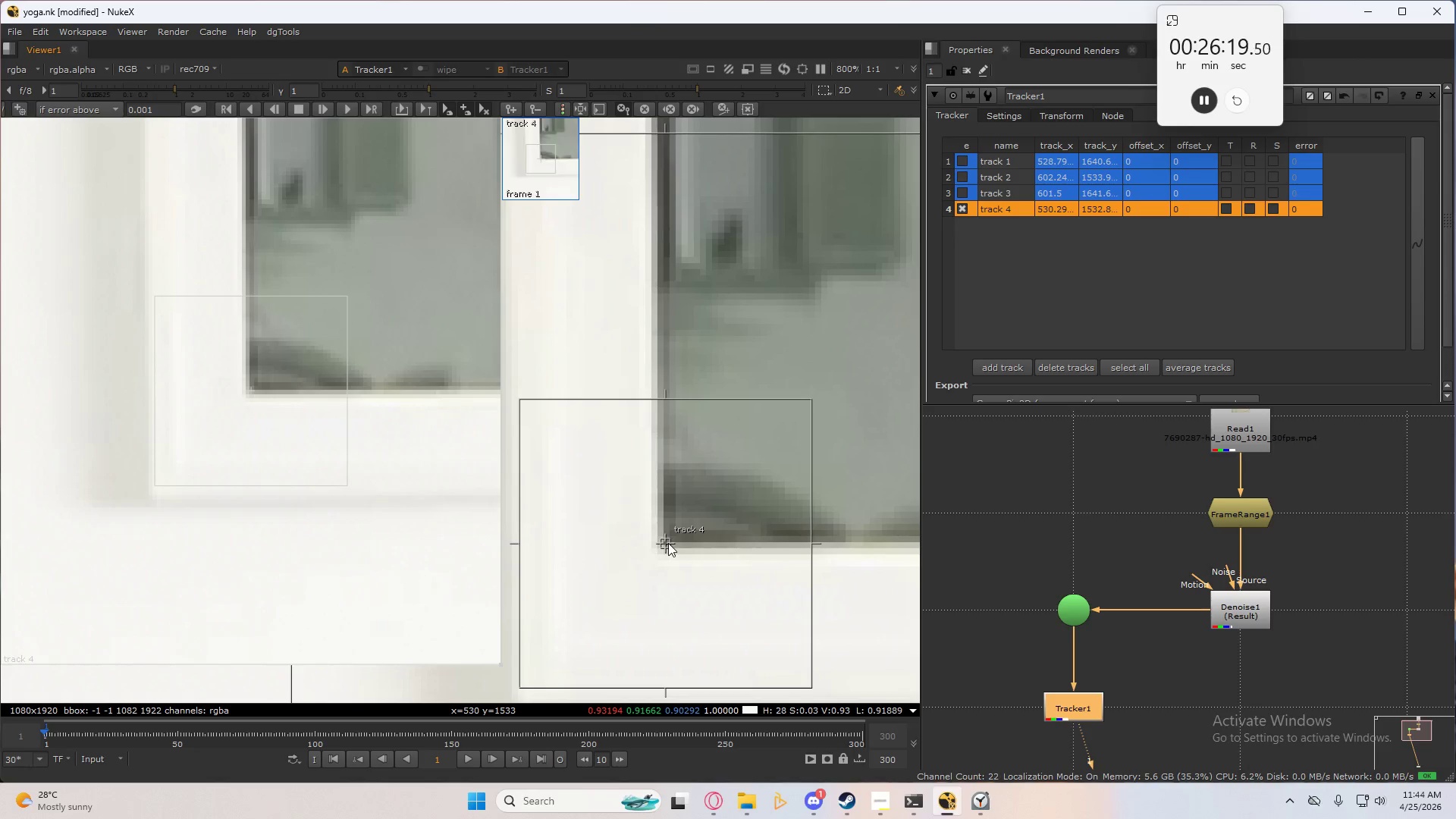 
scroll: coordinate [742, 359], scroll_direction: down, amount: 8.0
 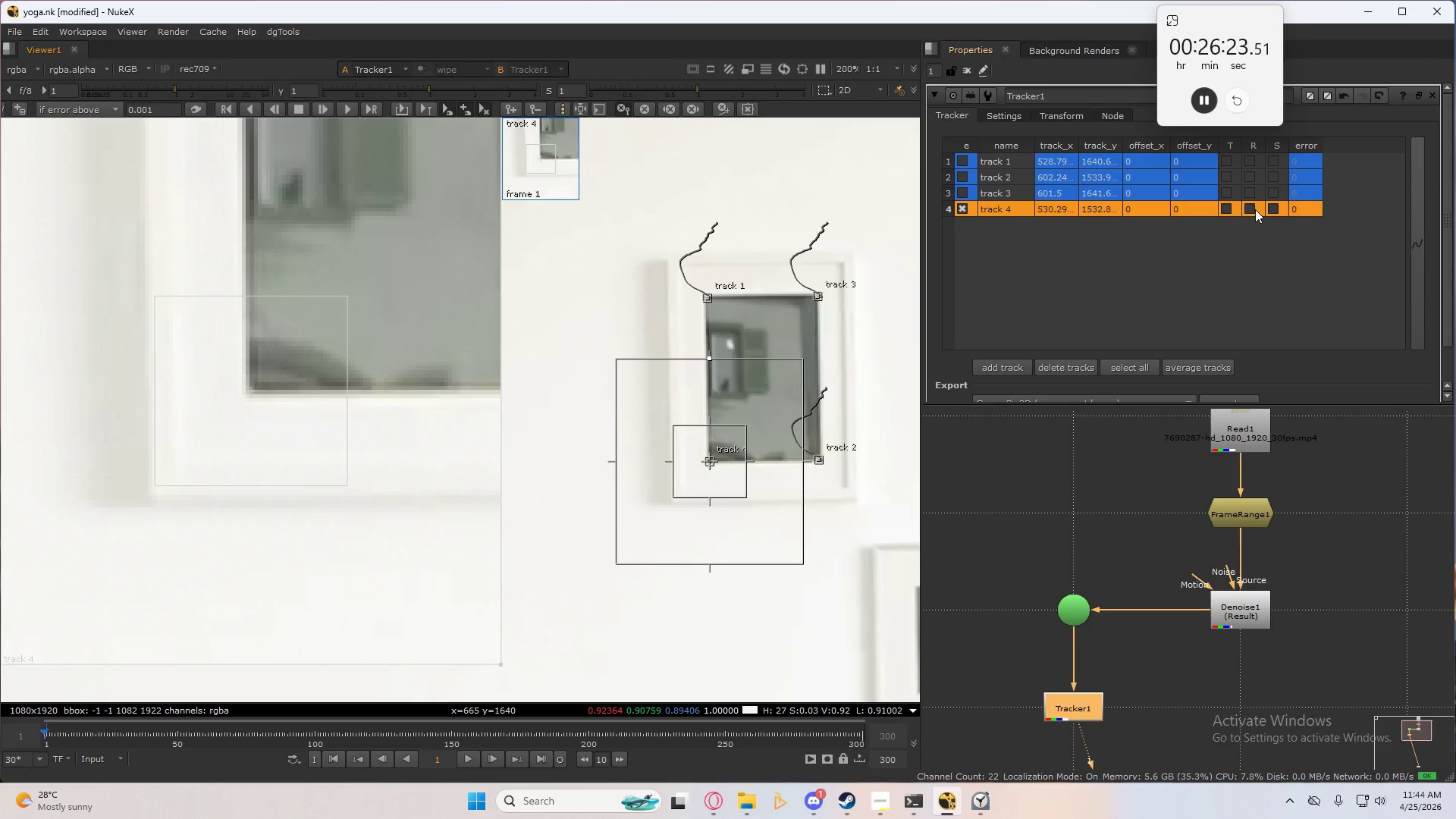 
left_click([1226, 208])
 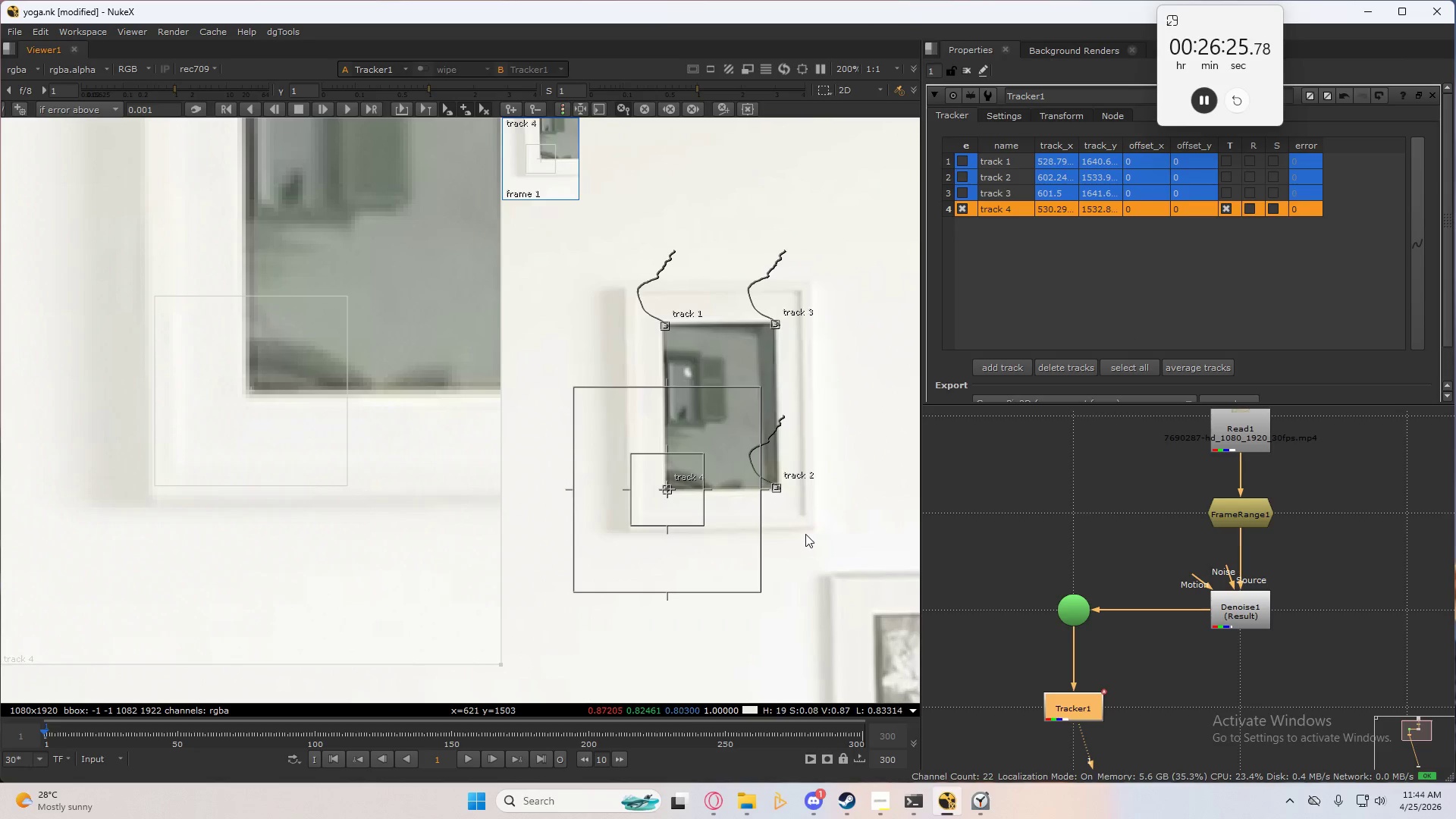 
type(cc)
 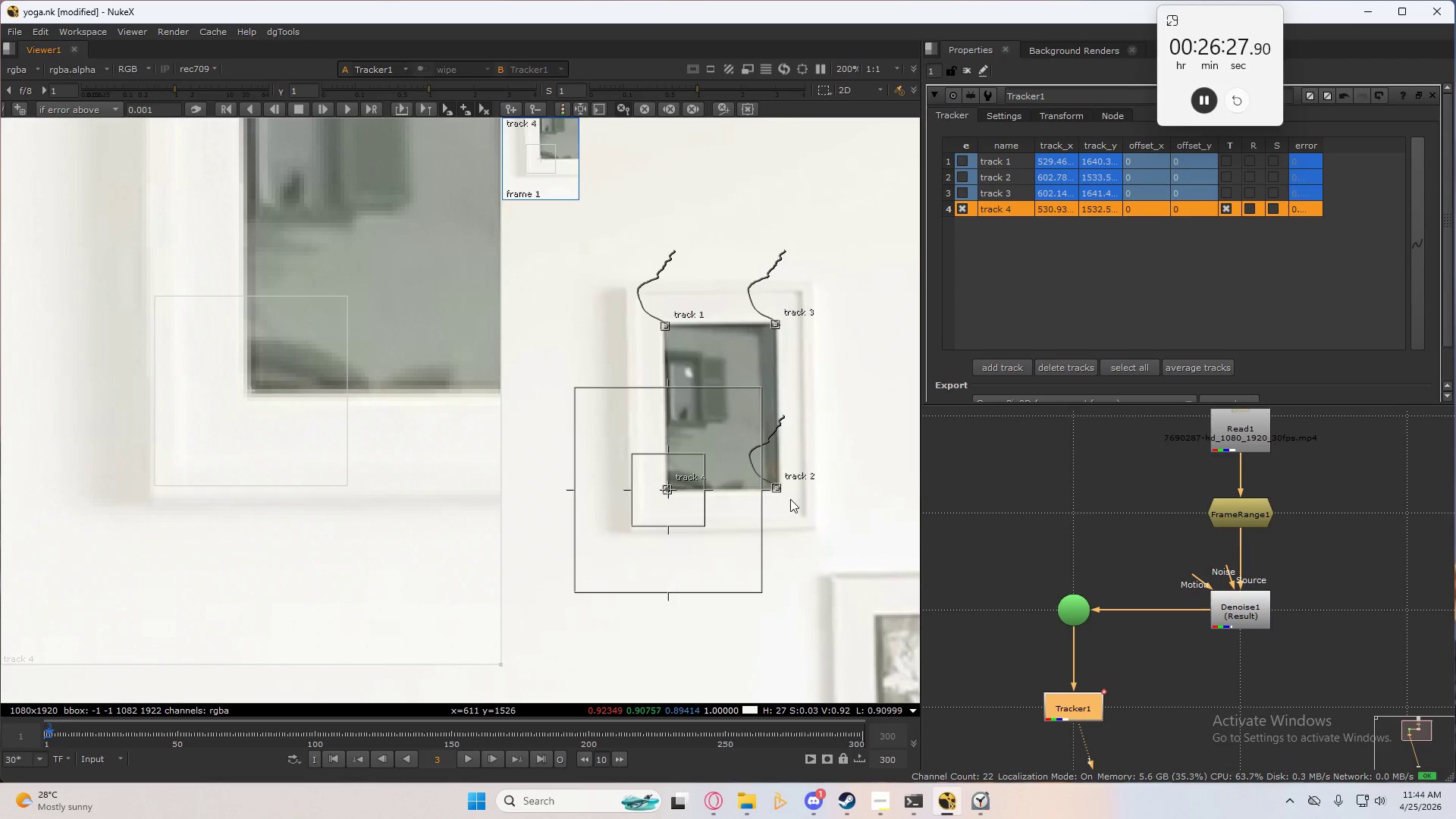 
type(ccc)
 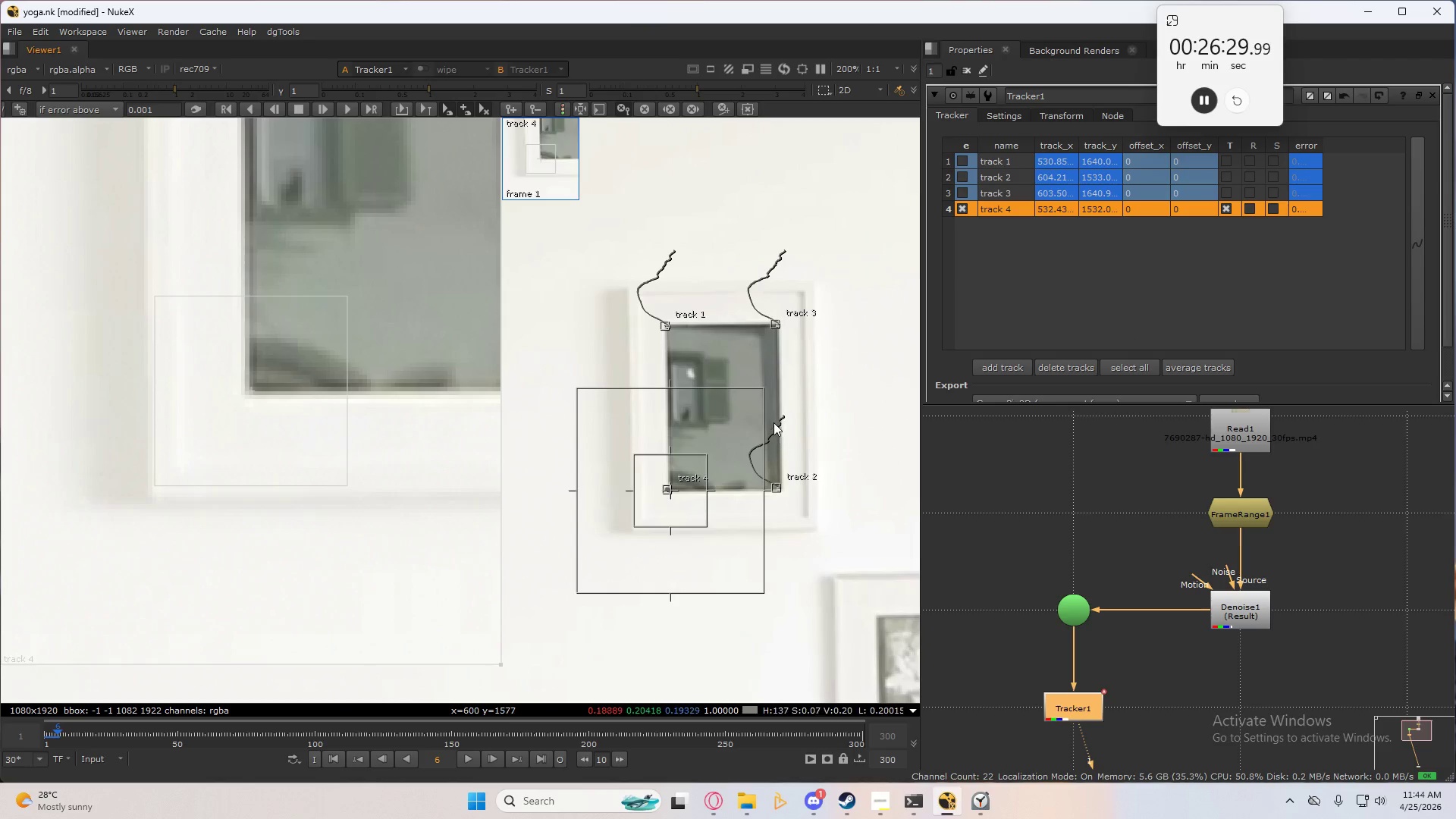 
type(cccccccccccccccccccccccc)
 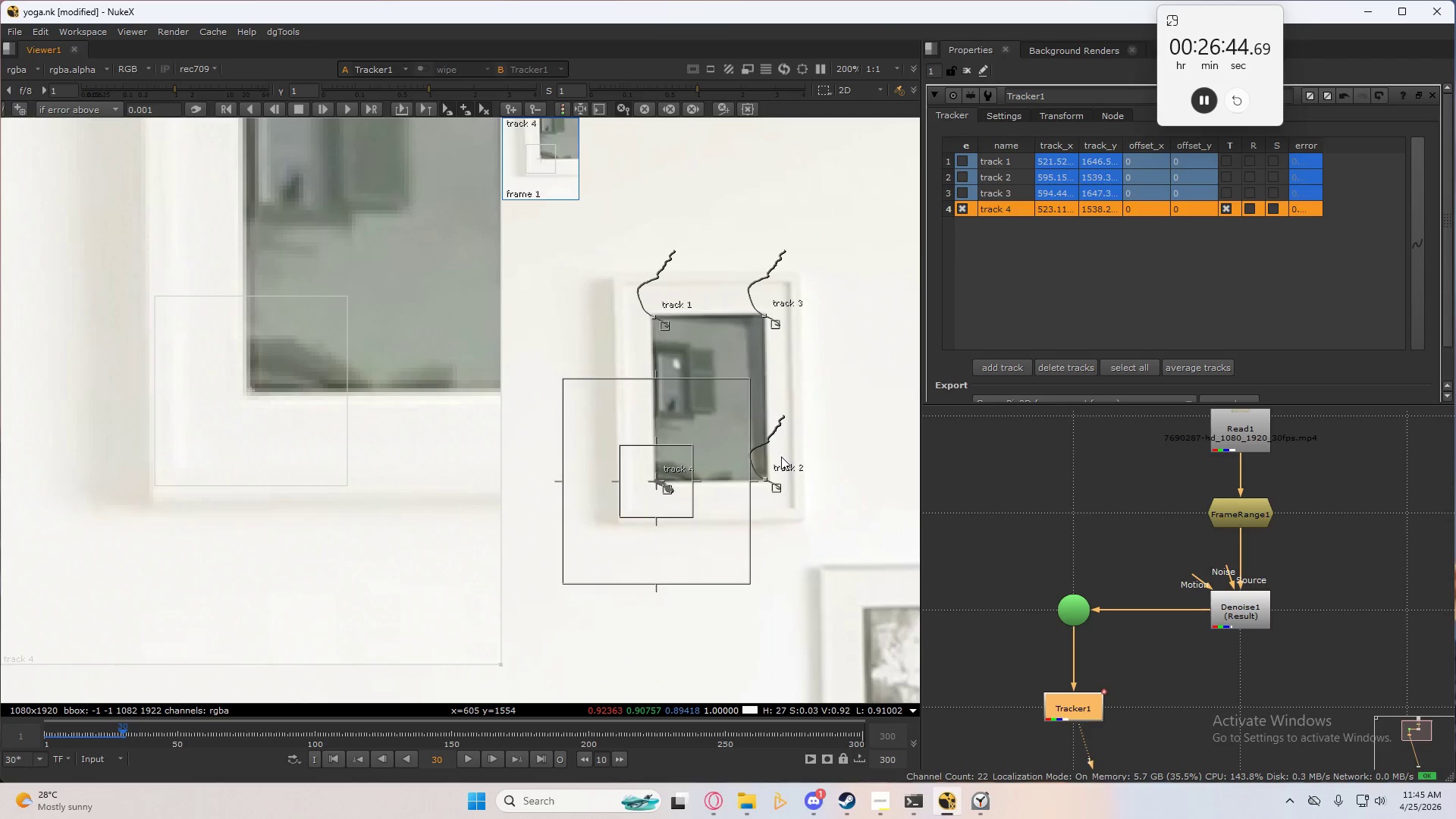 
type(cccccccccccc)
 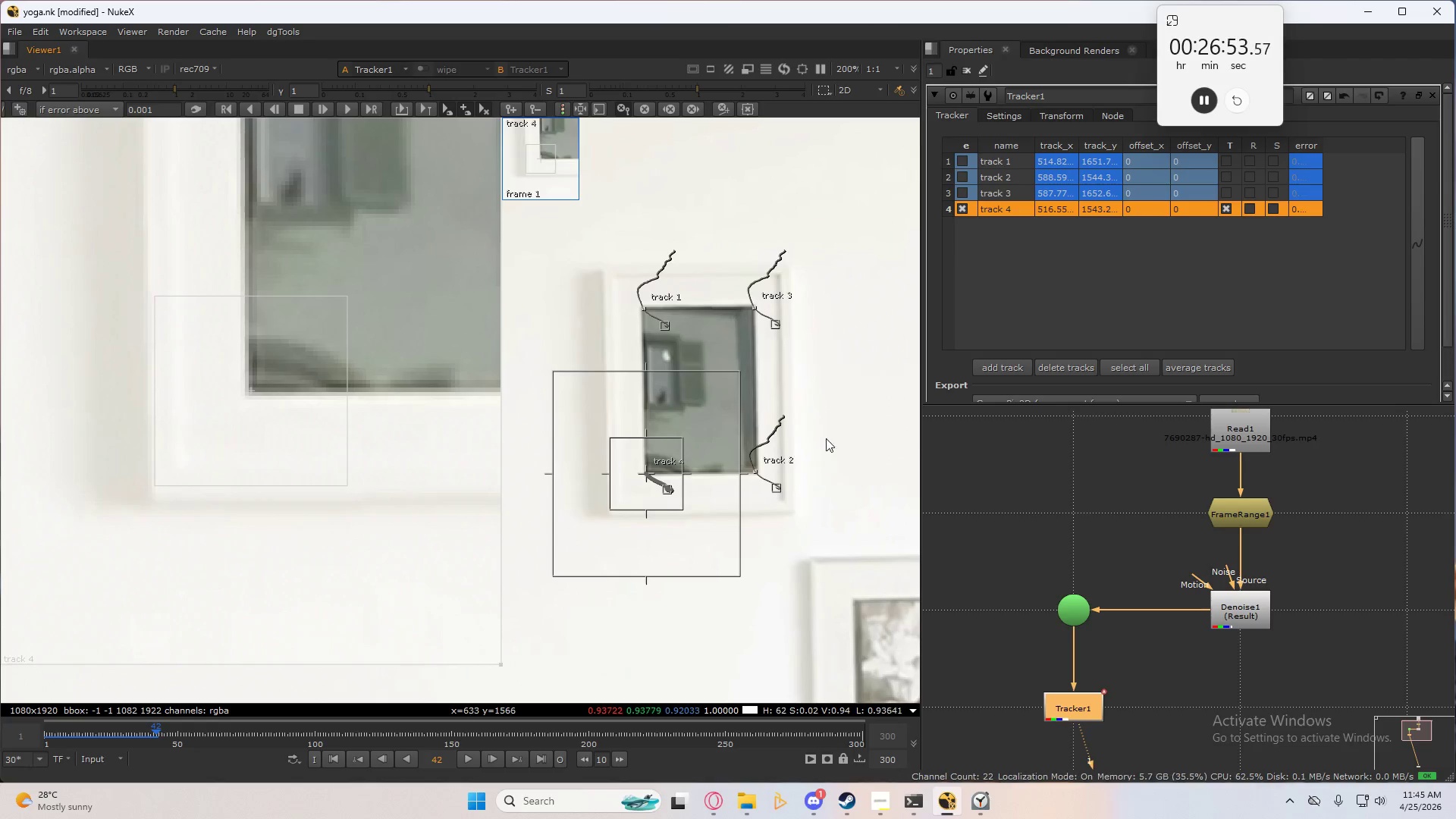 
type(ccc)
 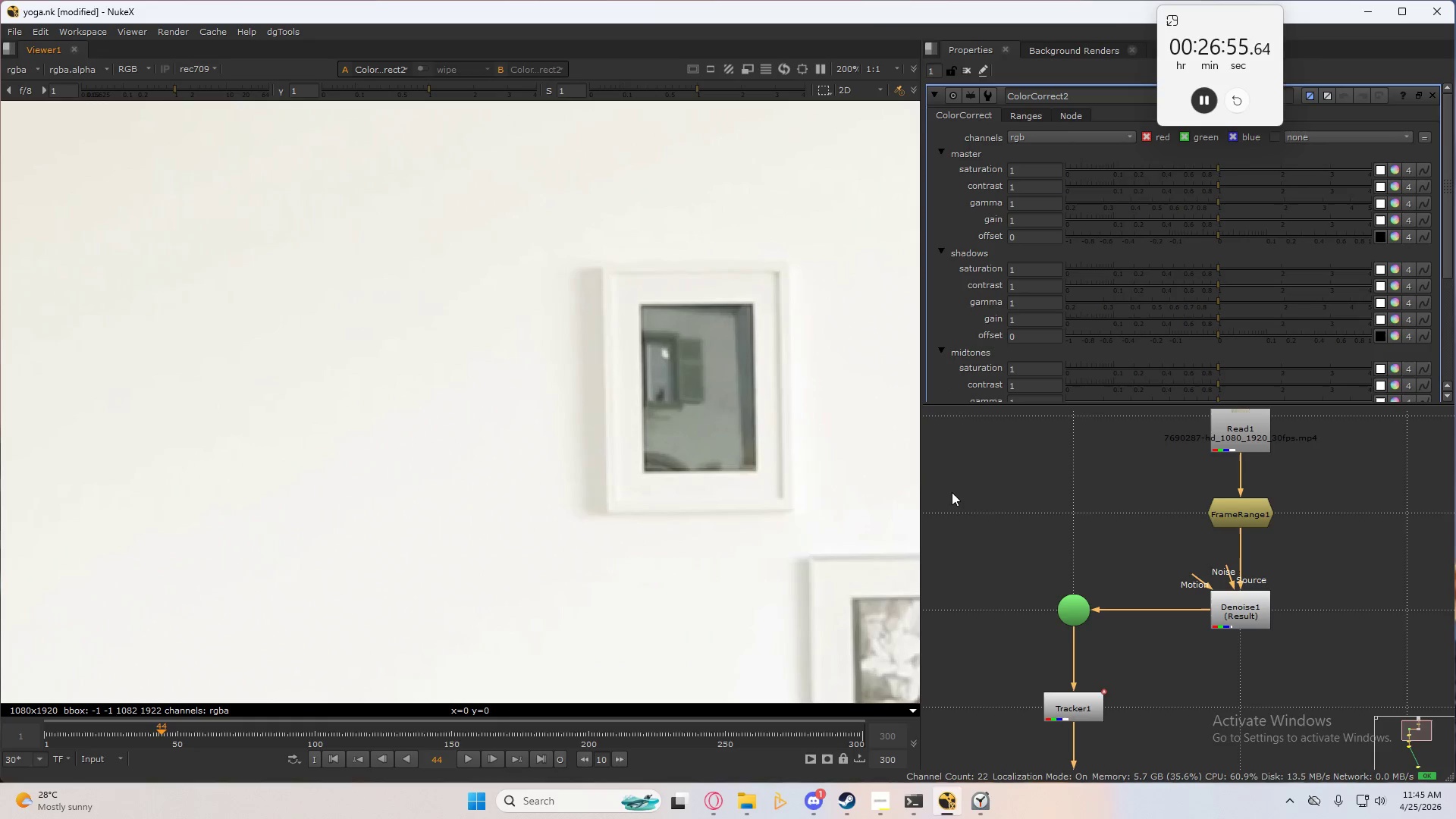 
key(C)
 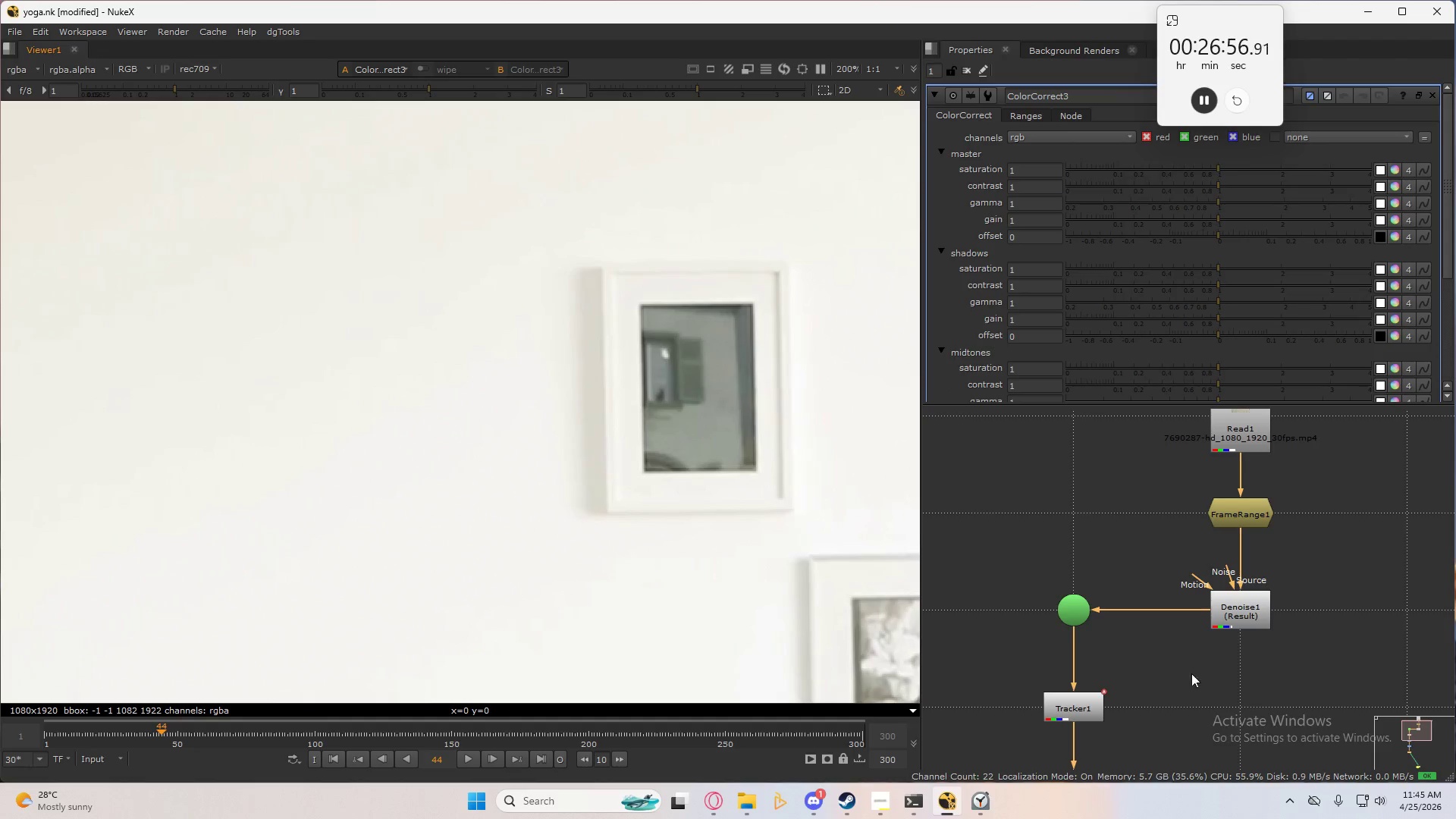 
scroll: coordinate [1122, 685], scroll_direction: down, amount: 3.0
 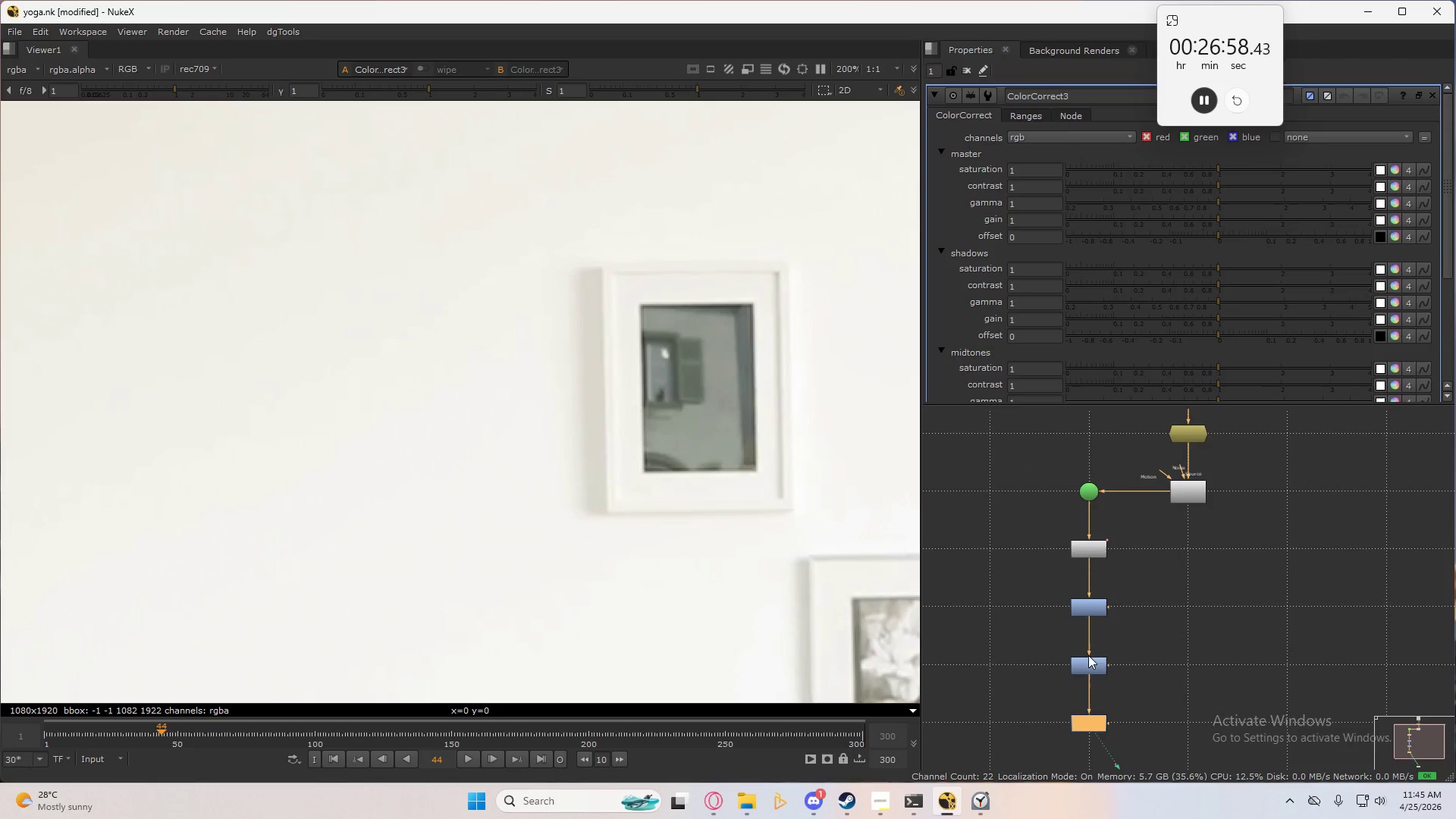 
left_click_drag(start_coordinate=[1040, 581], to_coordinate=[1138, 763])
 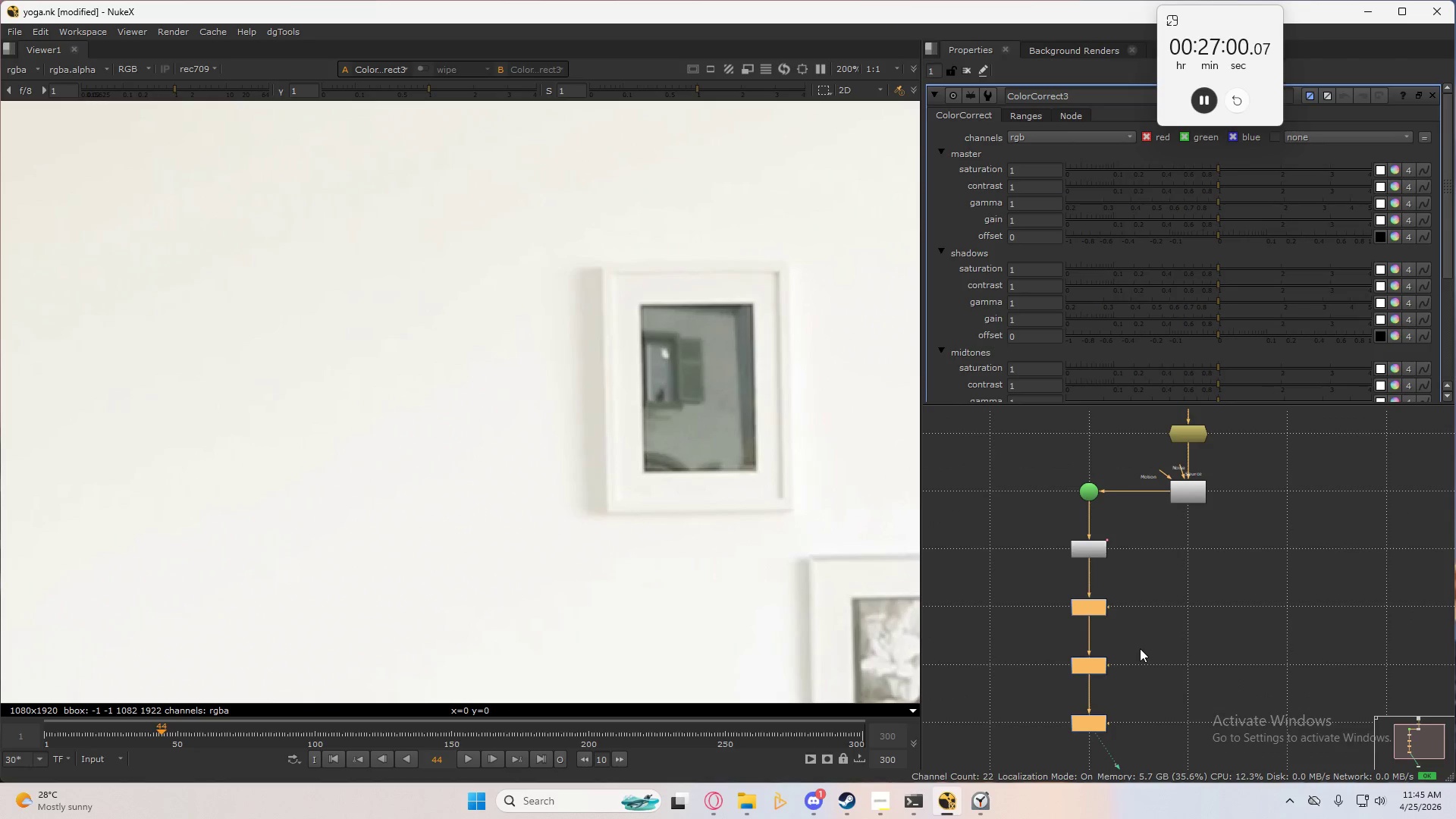 
key(Delete)
 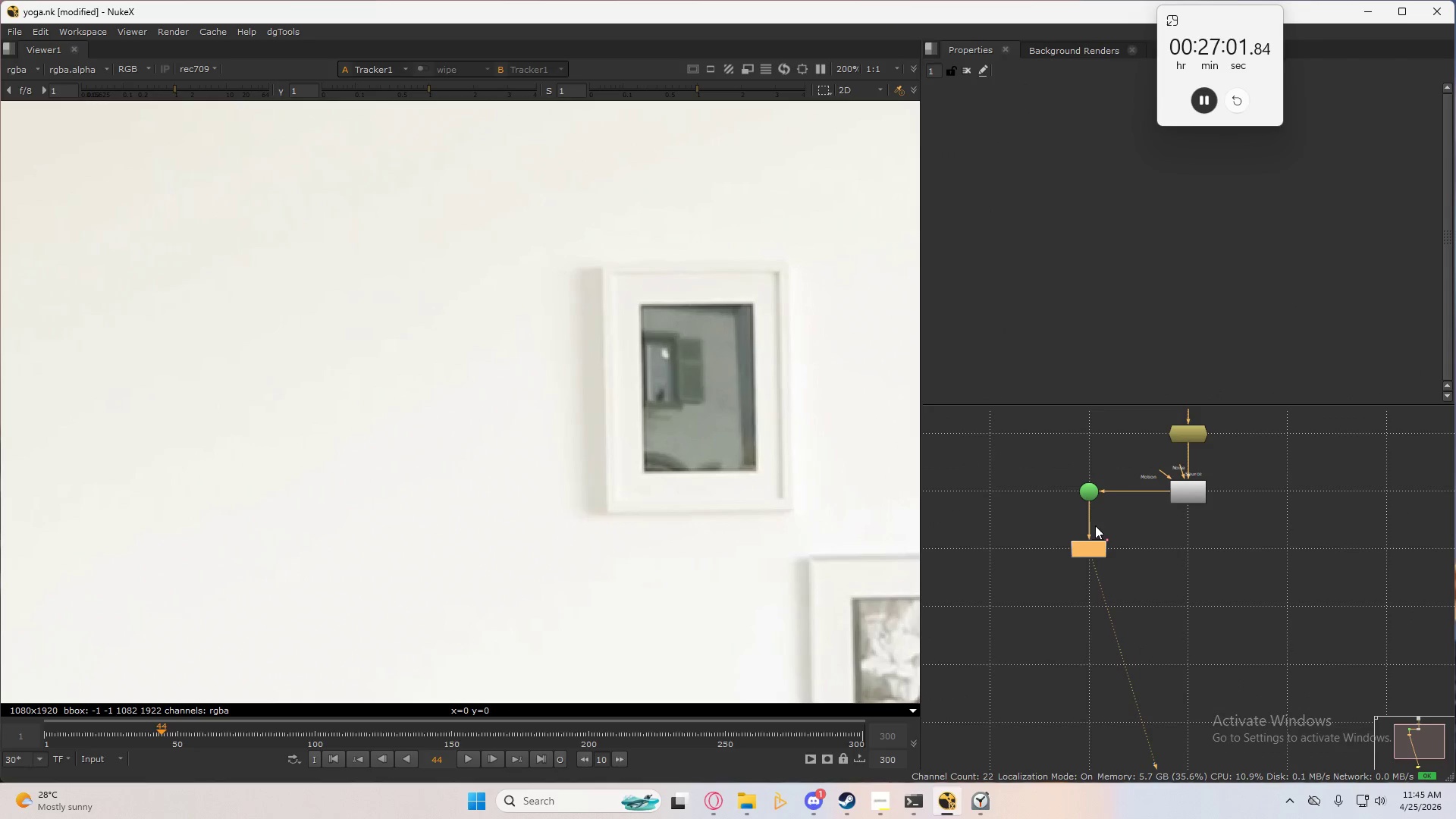 
double_click([1095, 552])
 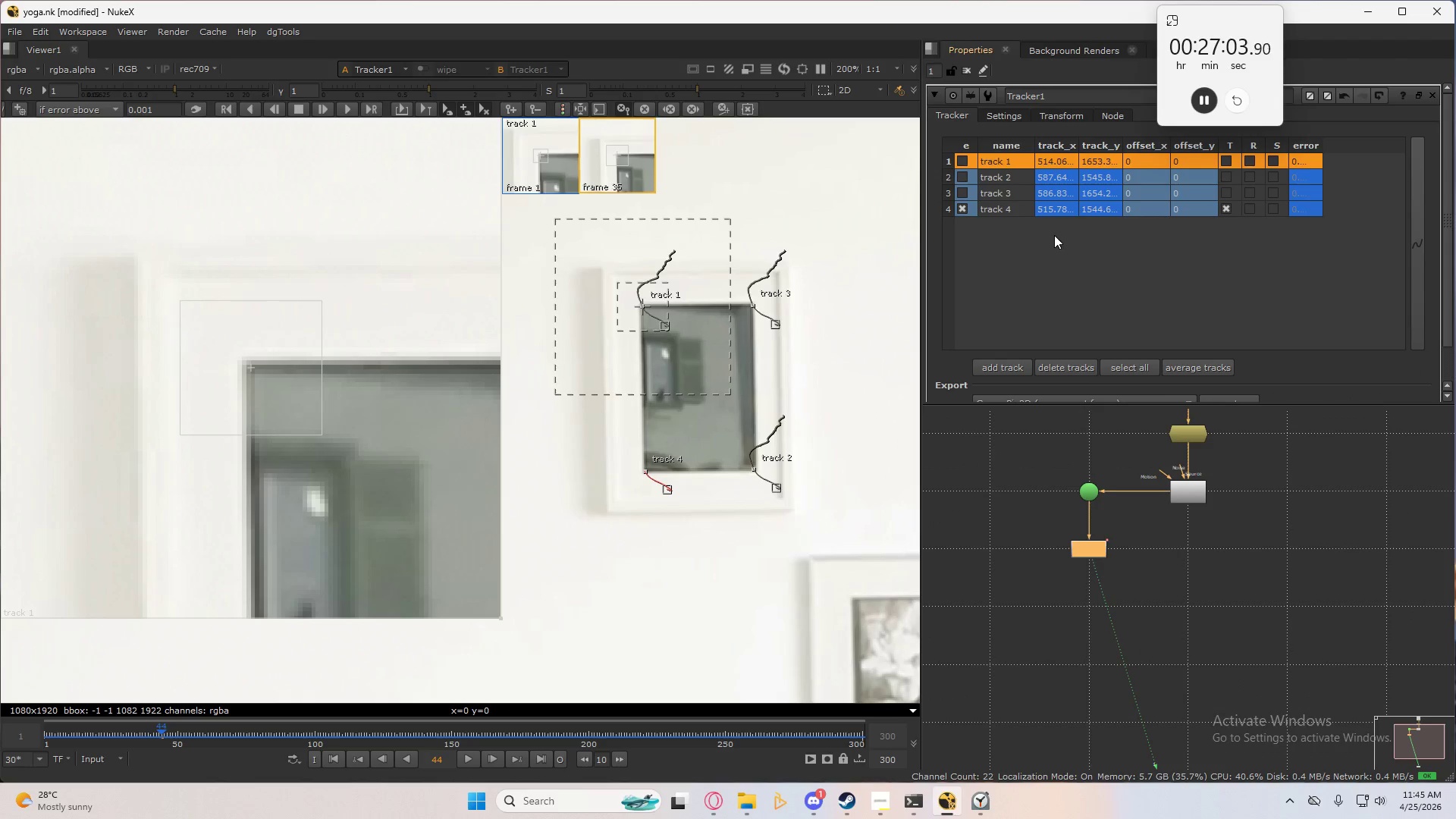 
left_click([1058, 206])
 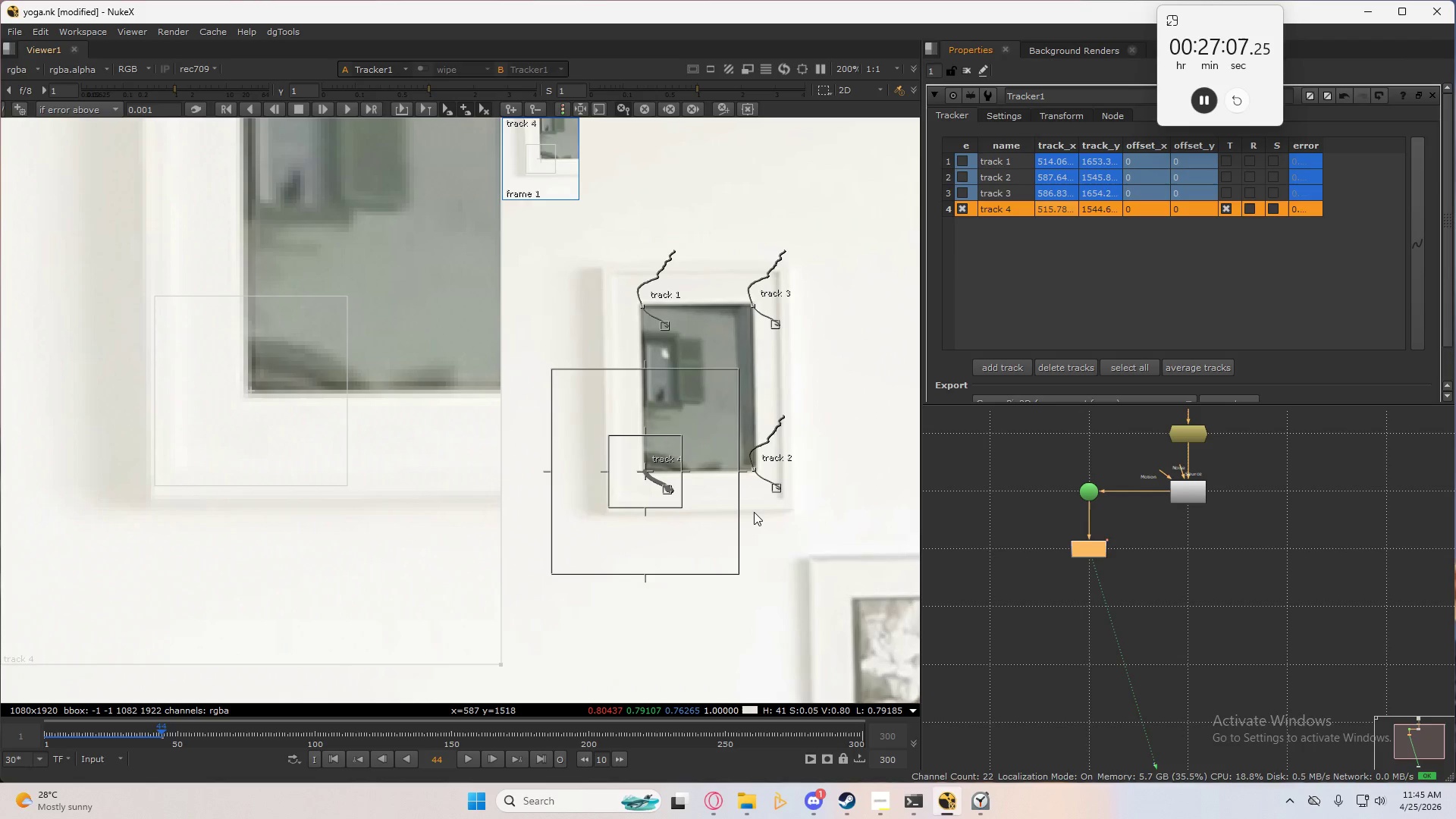 
key(Space)
 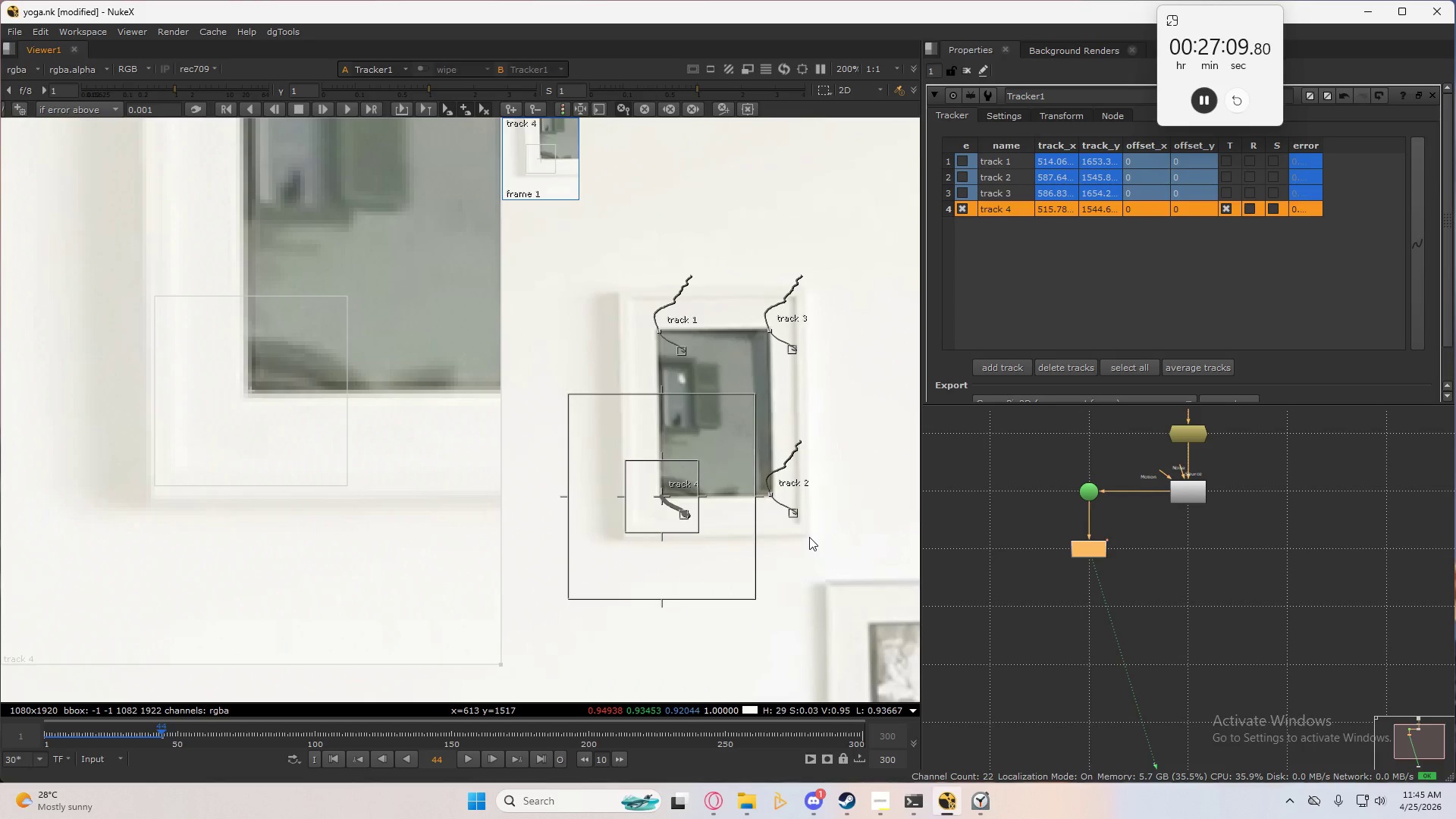 
left_click([807, 560])
 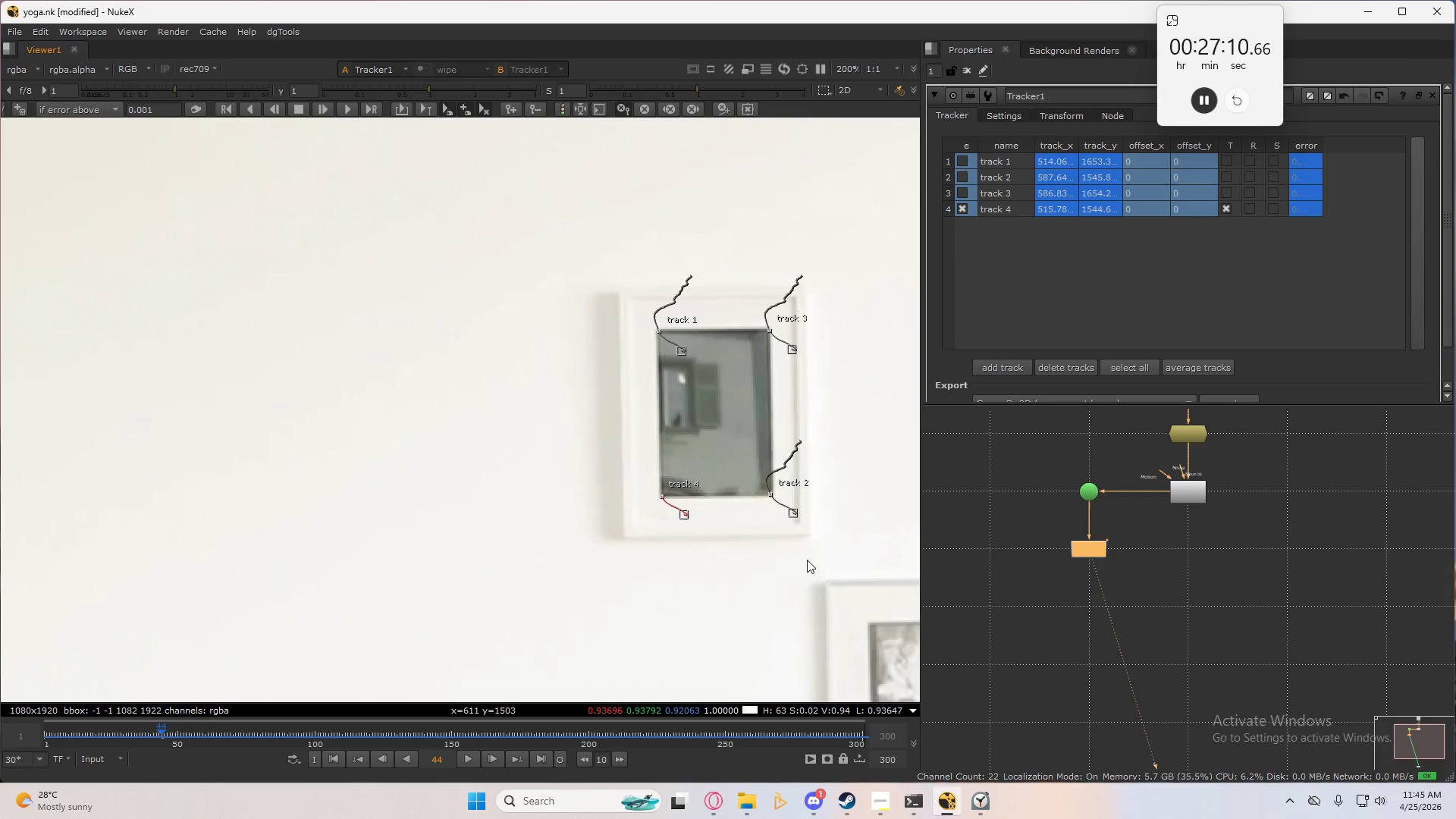 
key(Space)
 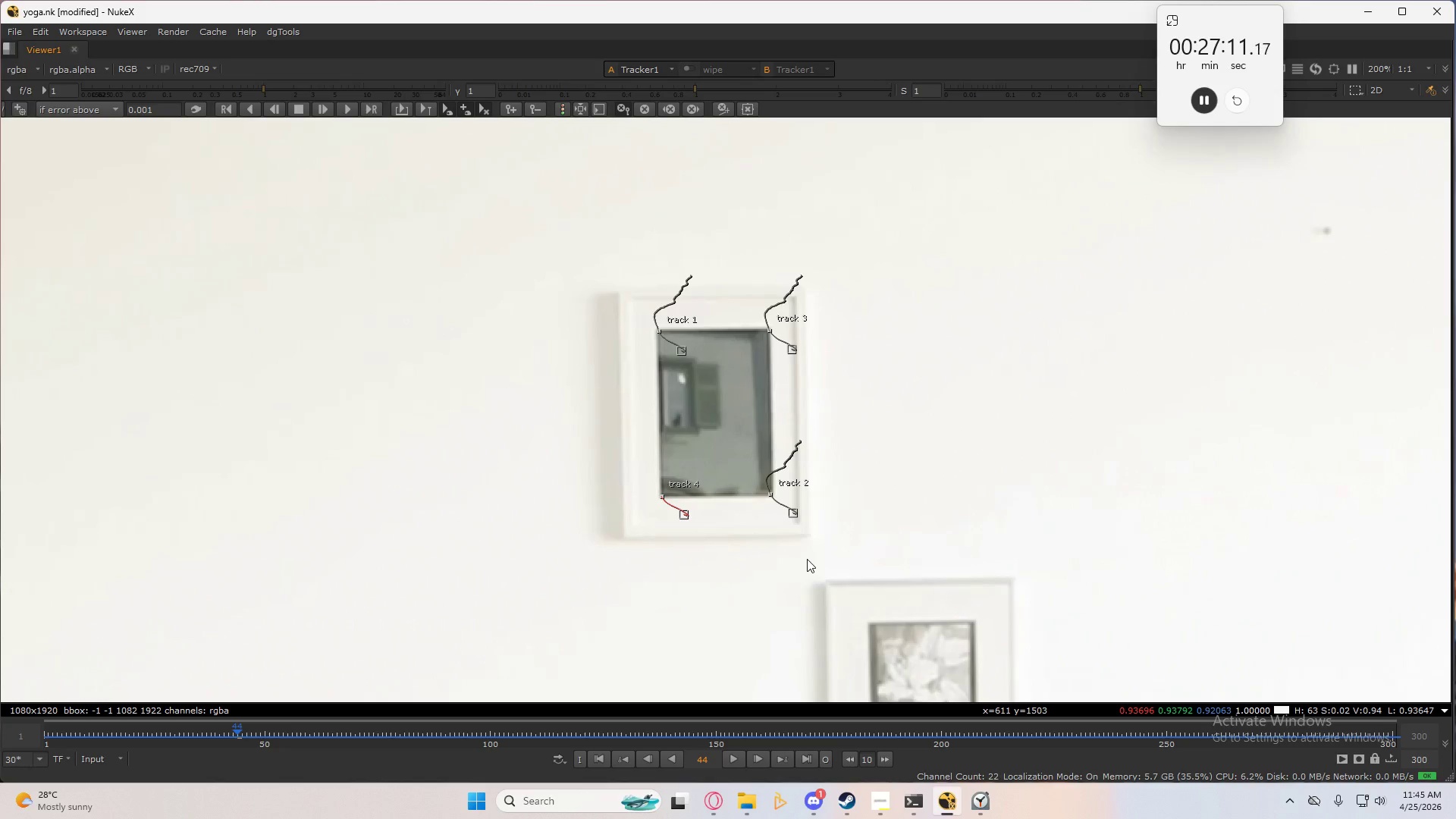 
key(Space)
 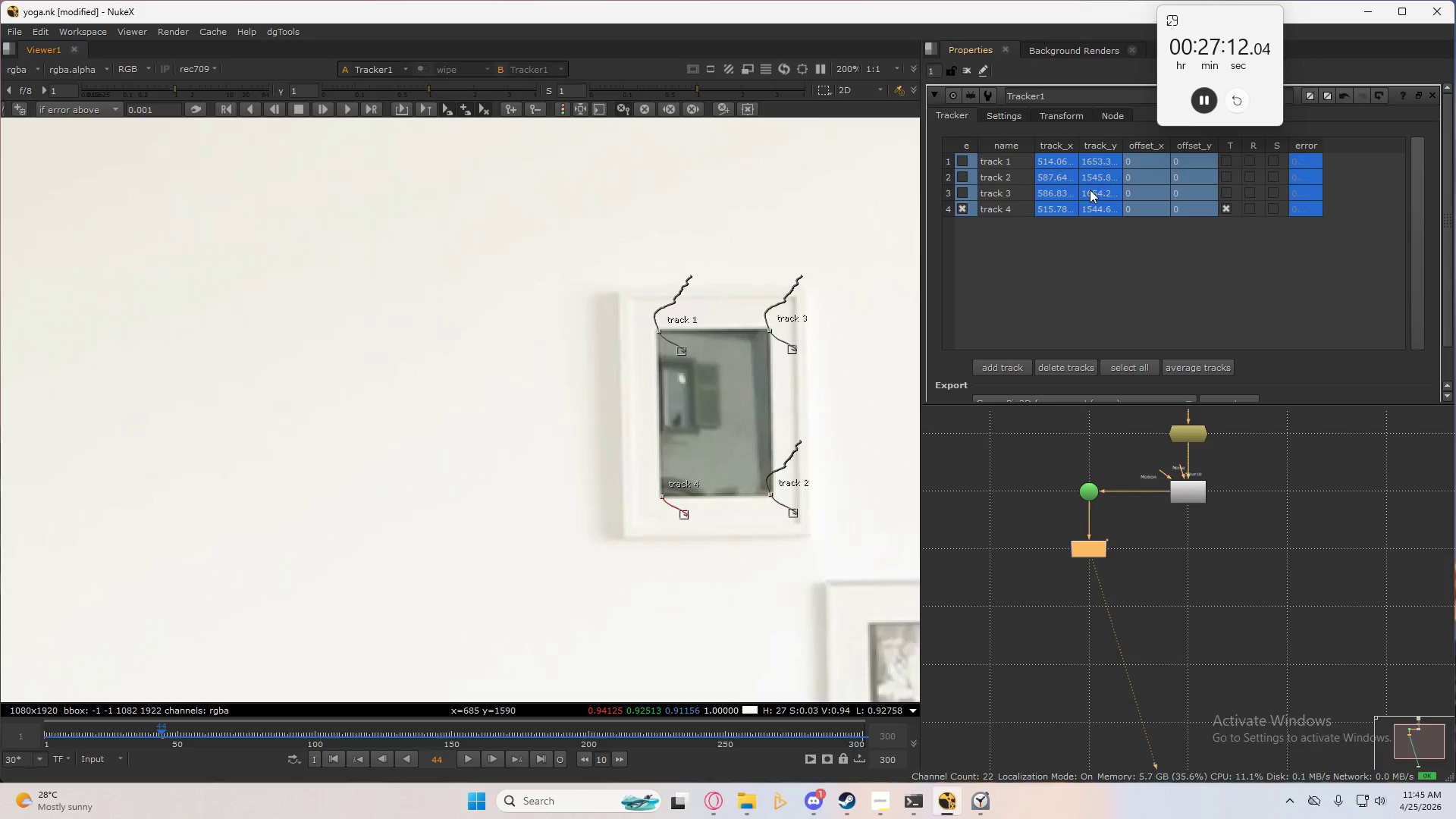 
left_click([1079, 206])
 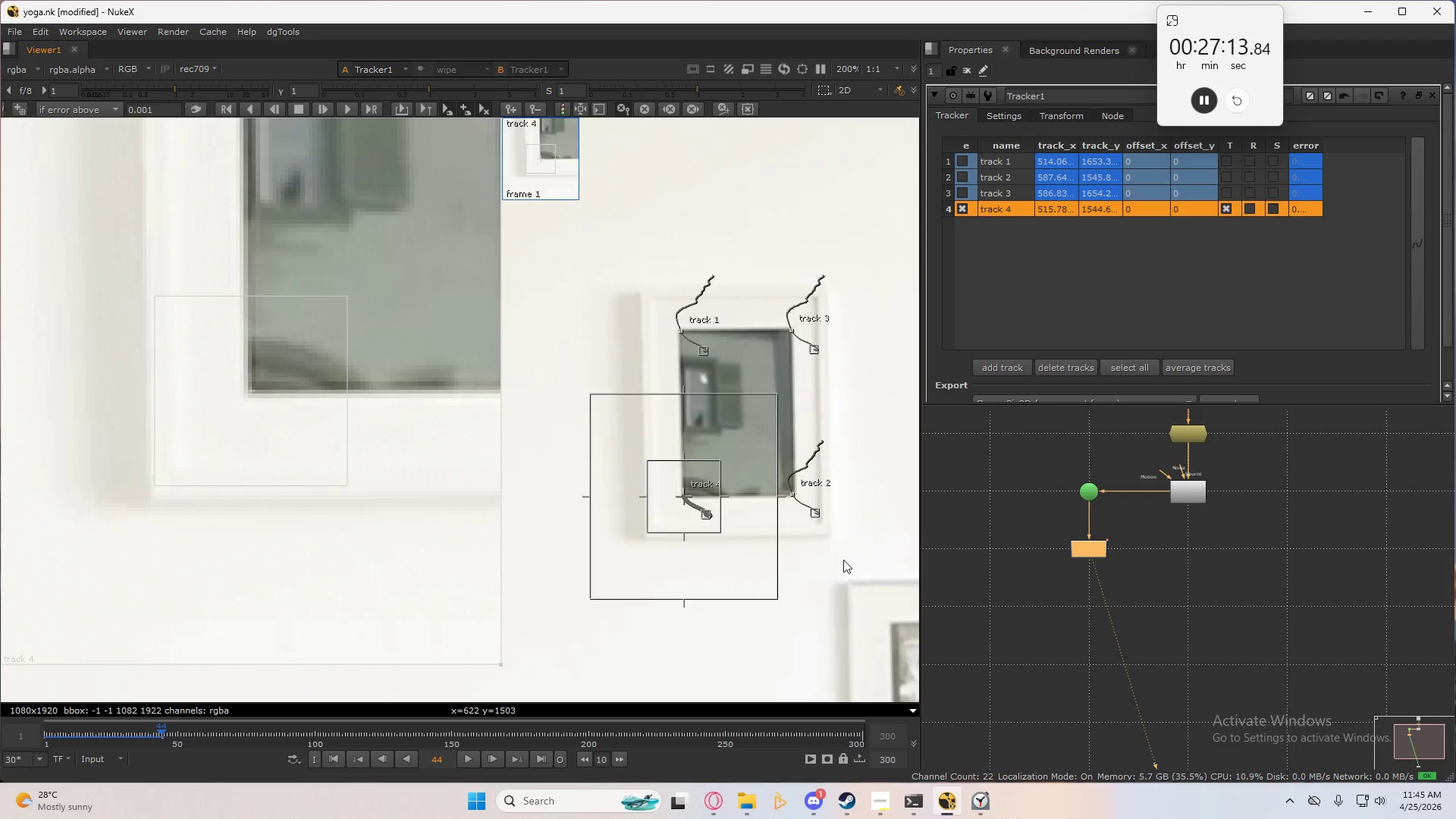 
key(Space)
 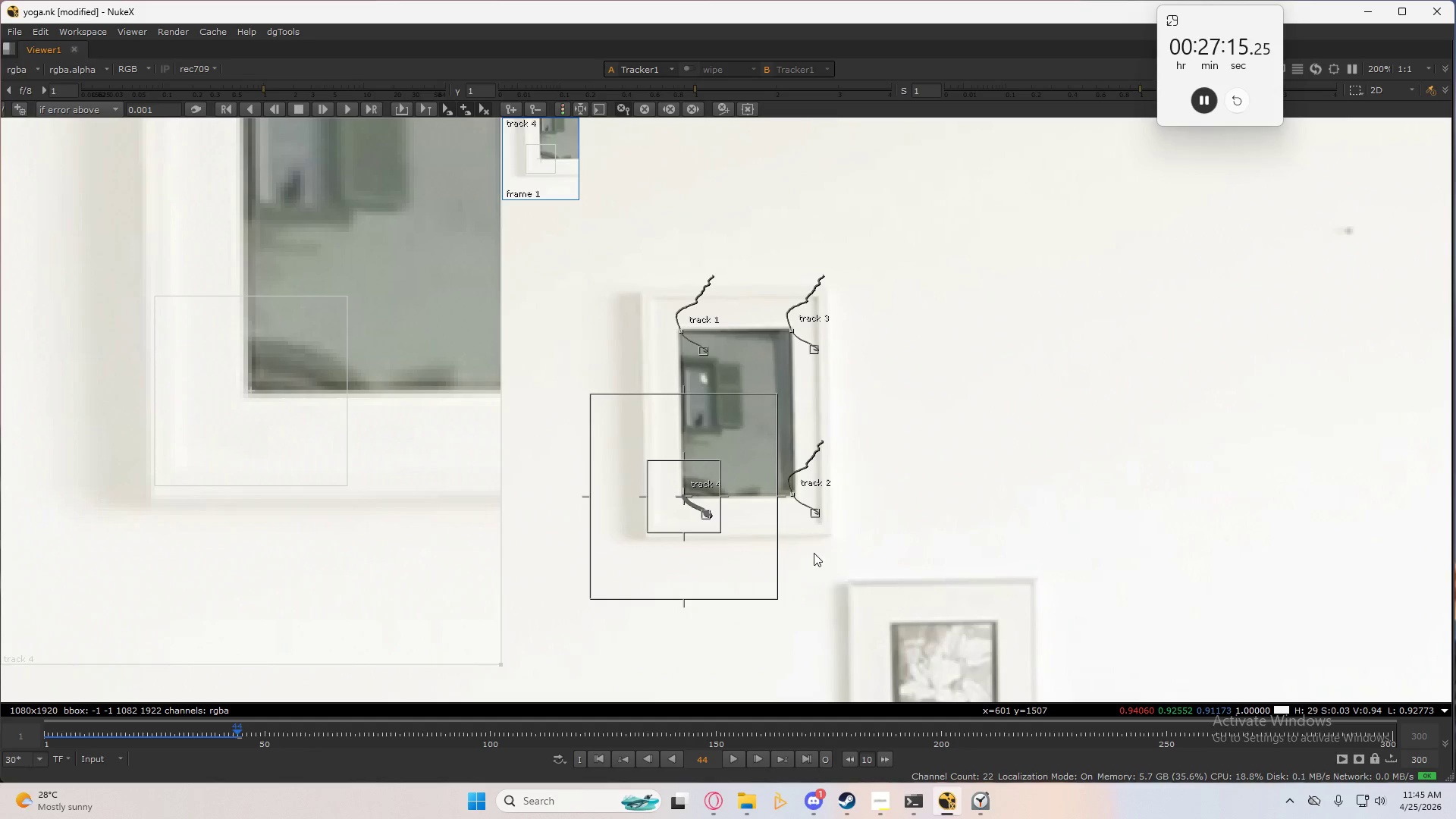 
scroll: coordinate [783, 522], scroll_direction: up, amount: 3.0
 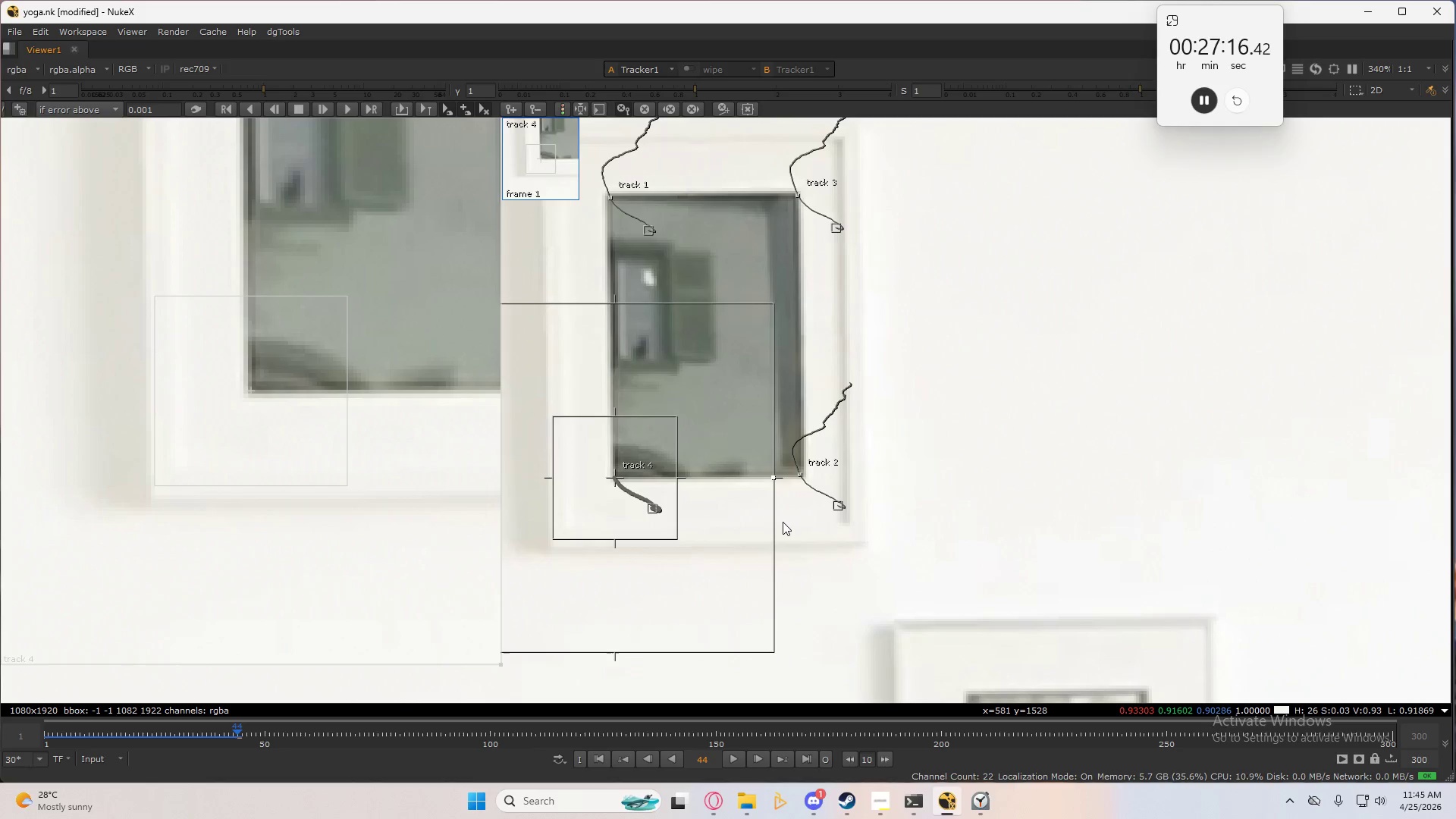 
key(C)
 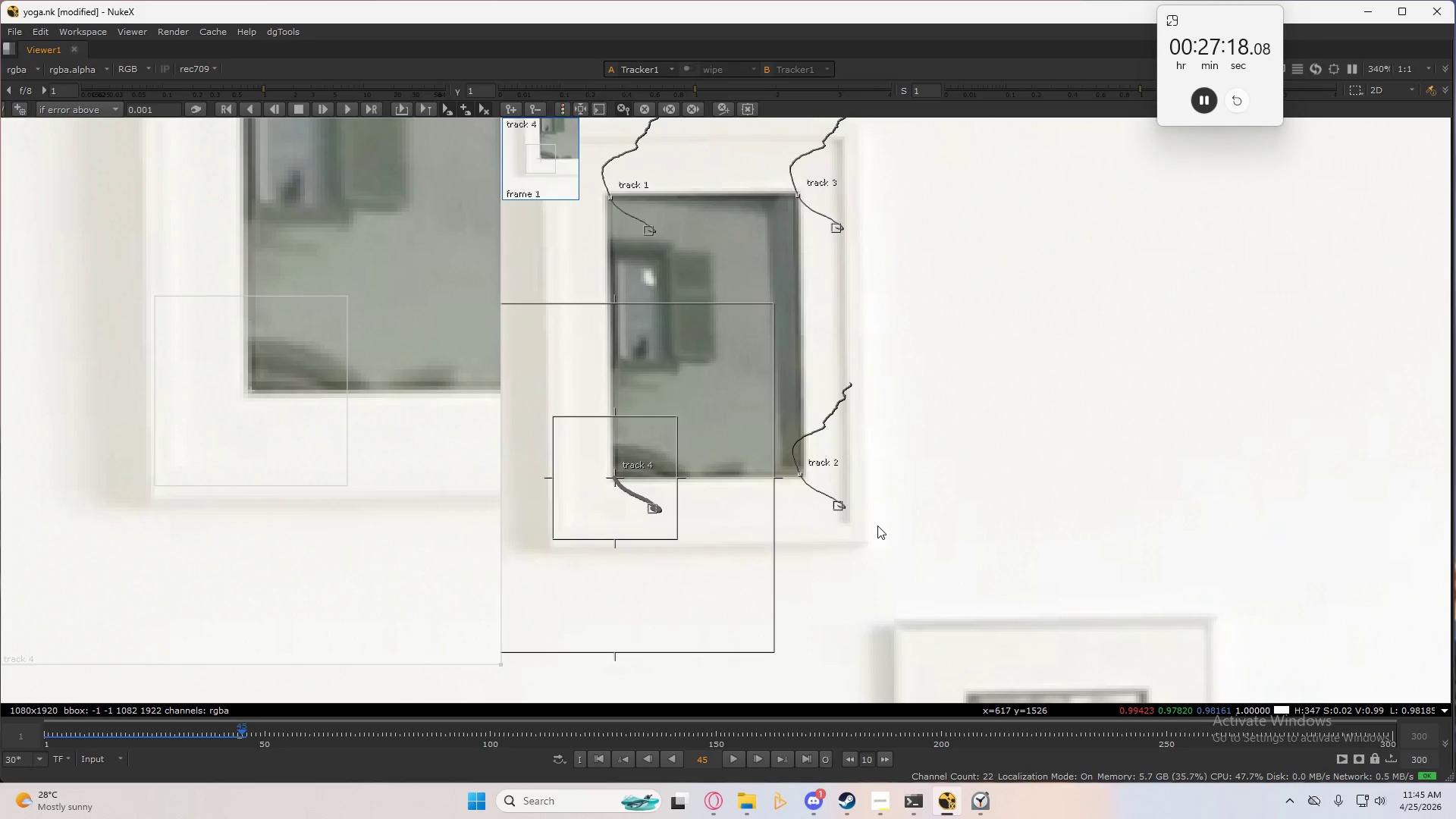 
scroll: coordinate [1041, 563], scroll_direction: up, amount: 1.0
 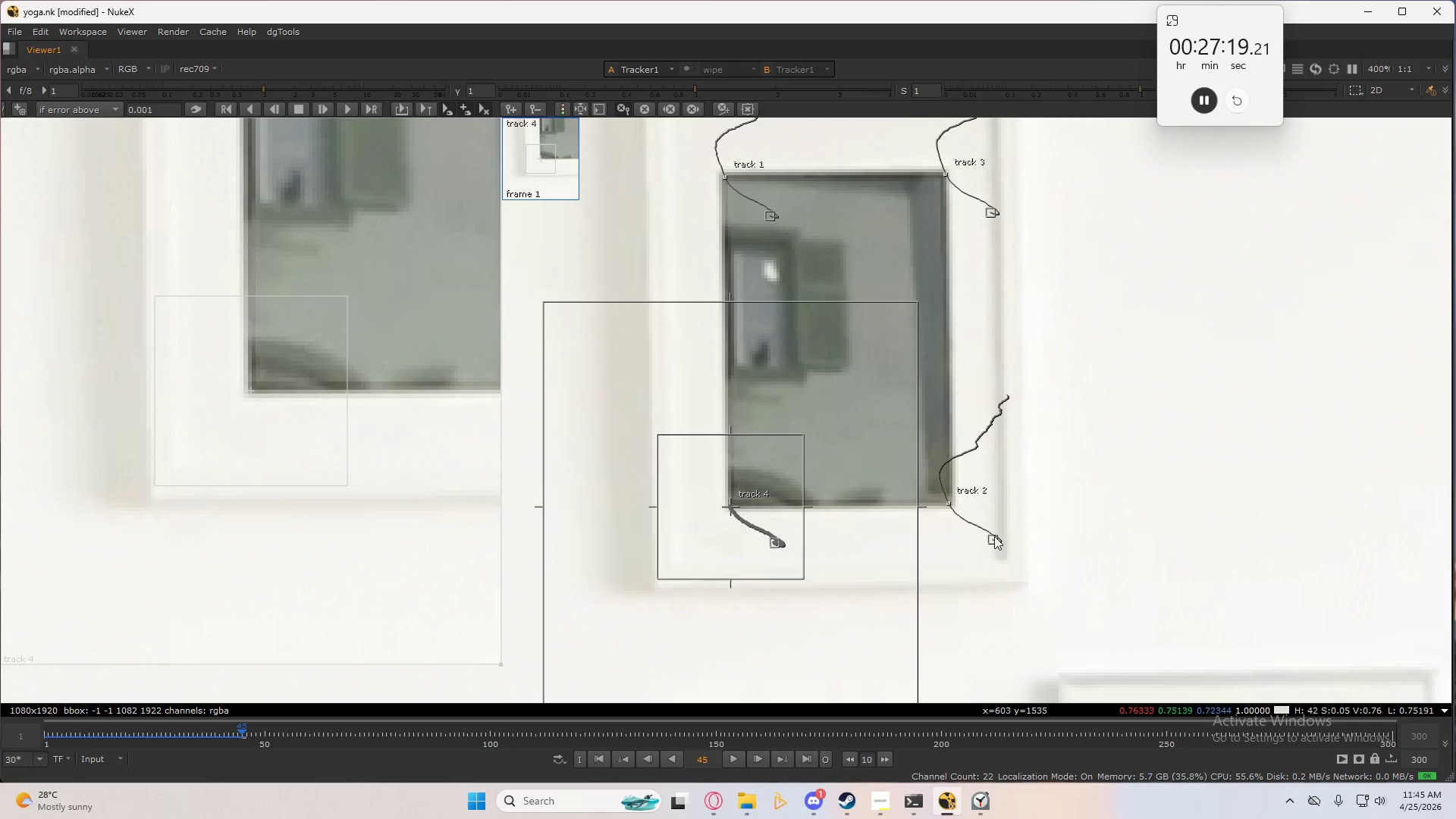 
type(ccc)
 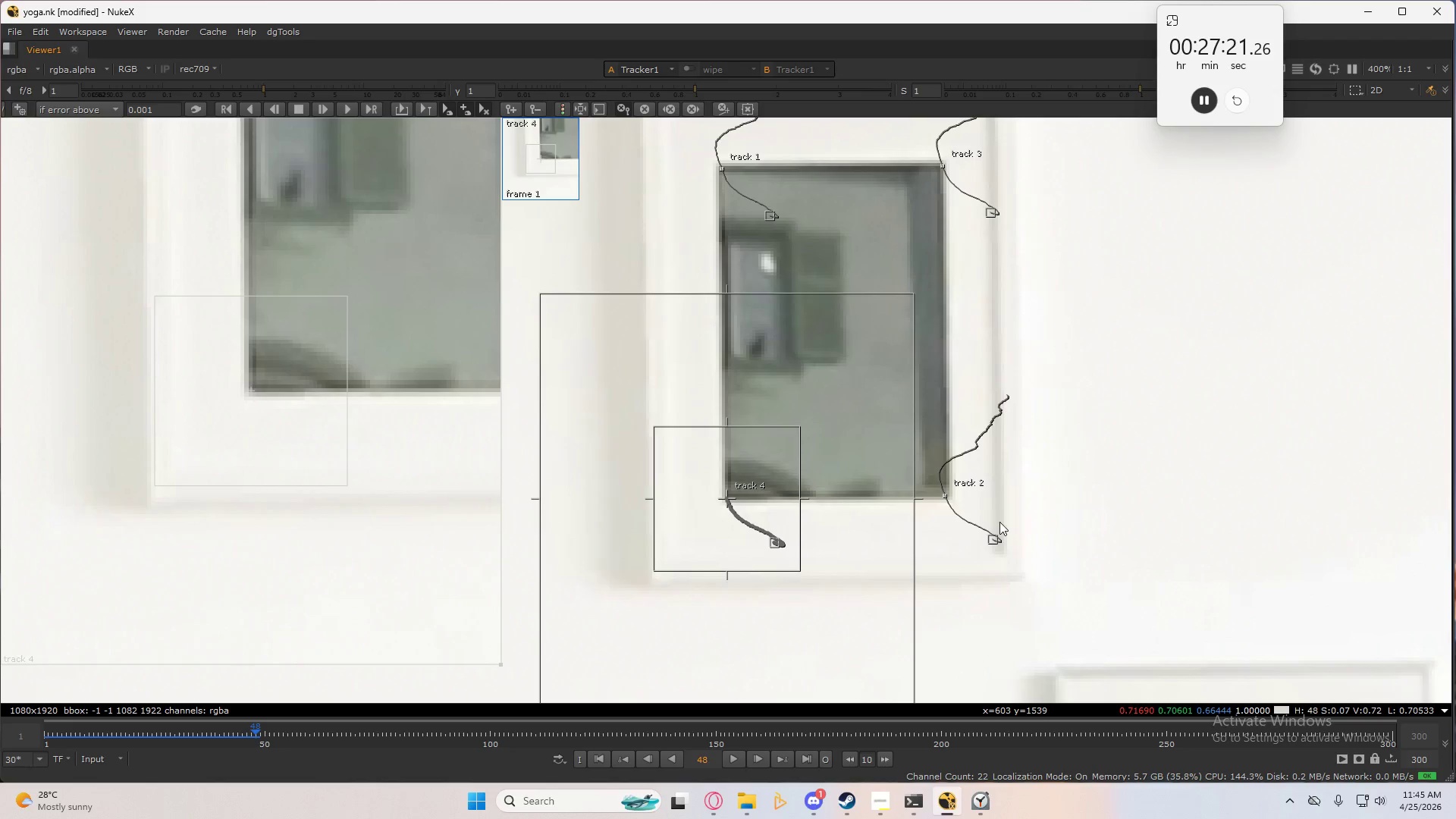 
type(ccccc)
 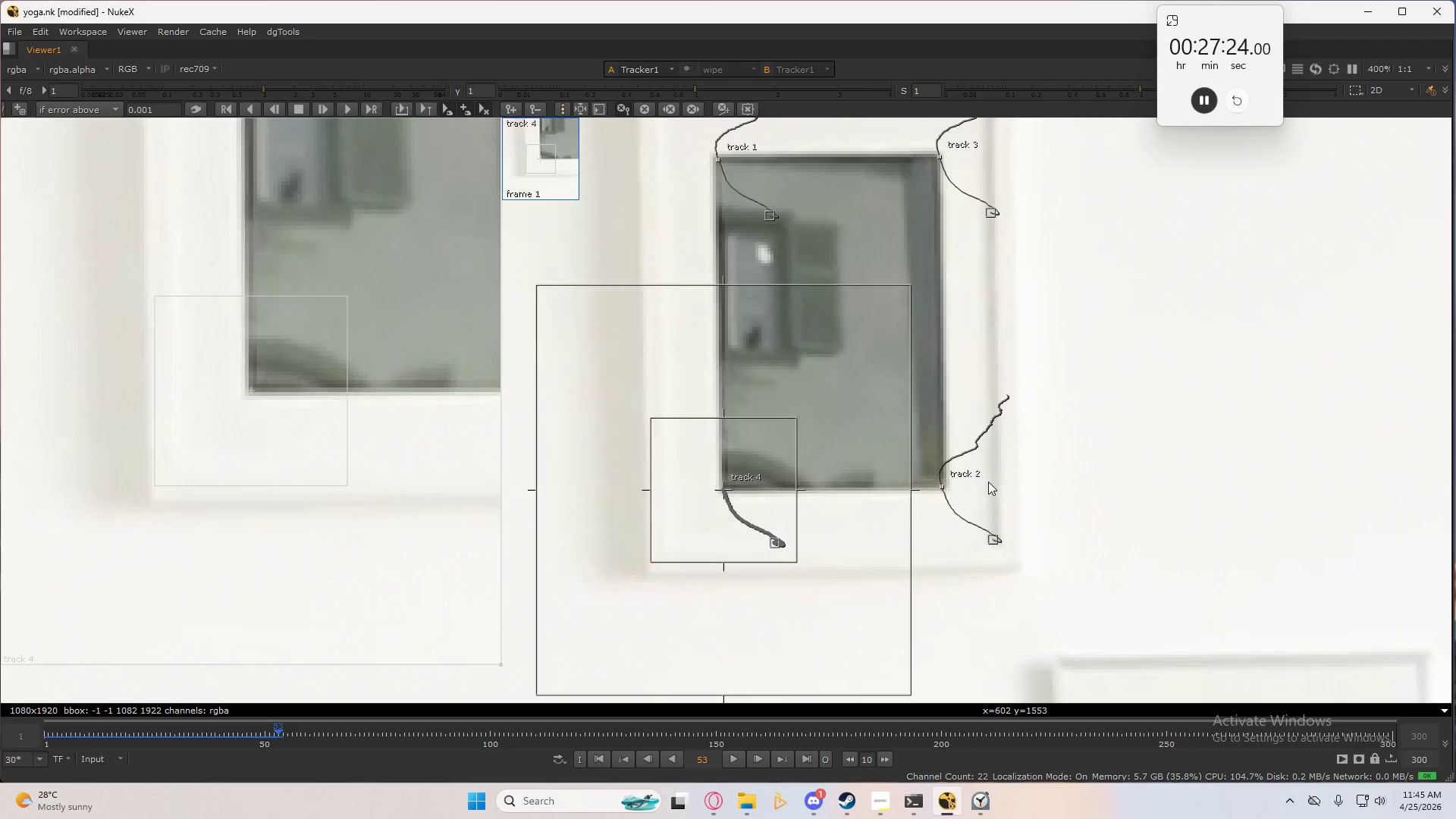 
type(ccccccccccc)
 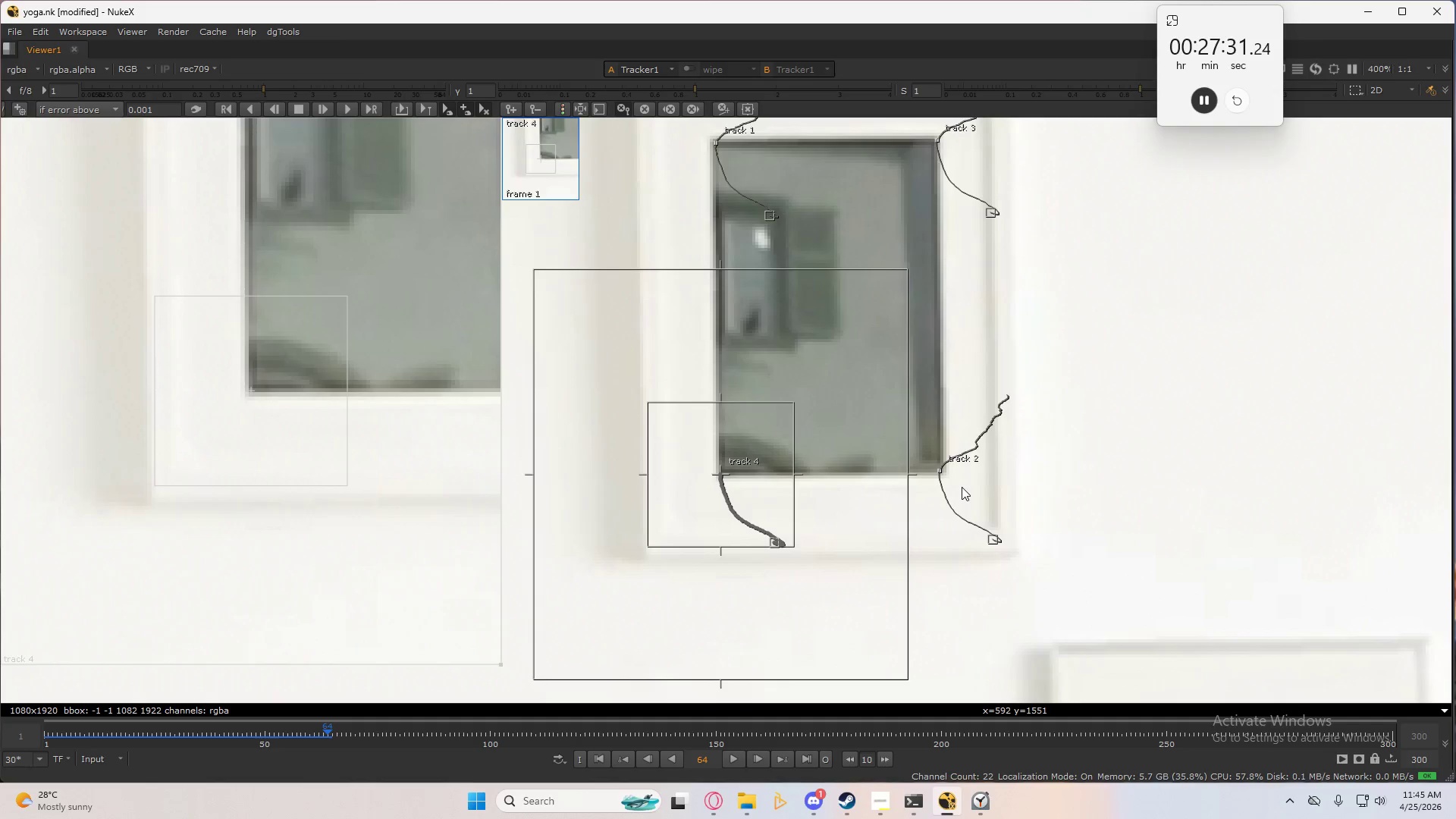 
scroll: coordinate [962, 487], scroll_direction: down, amount: 3.0
 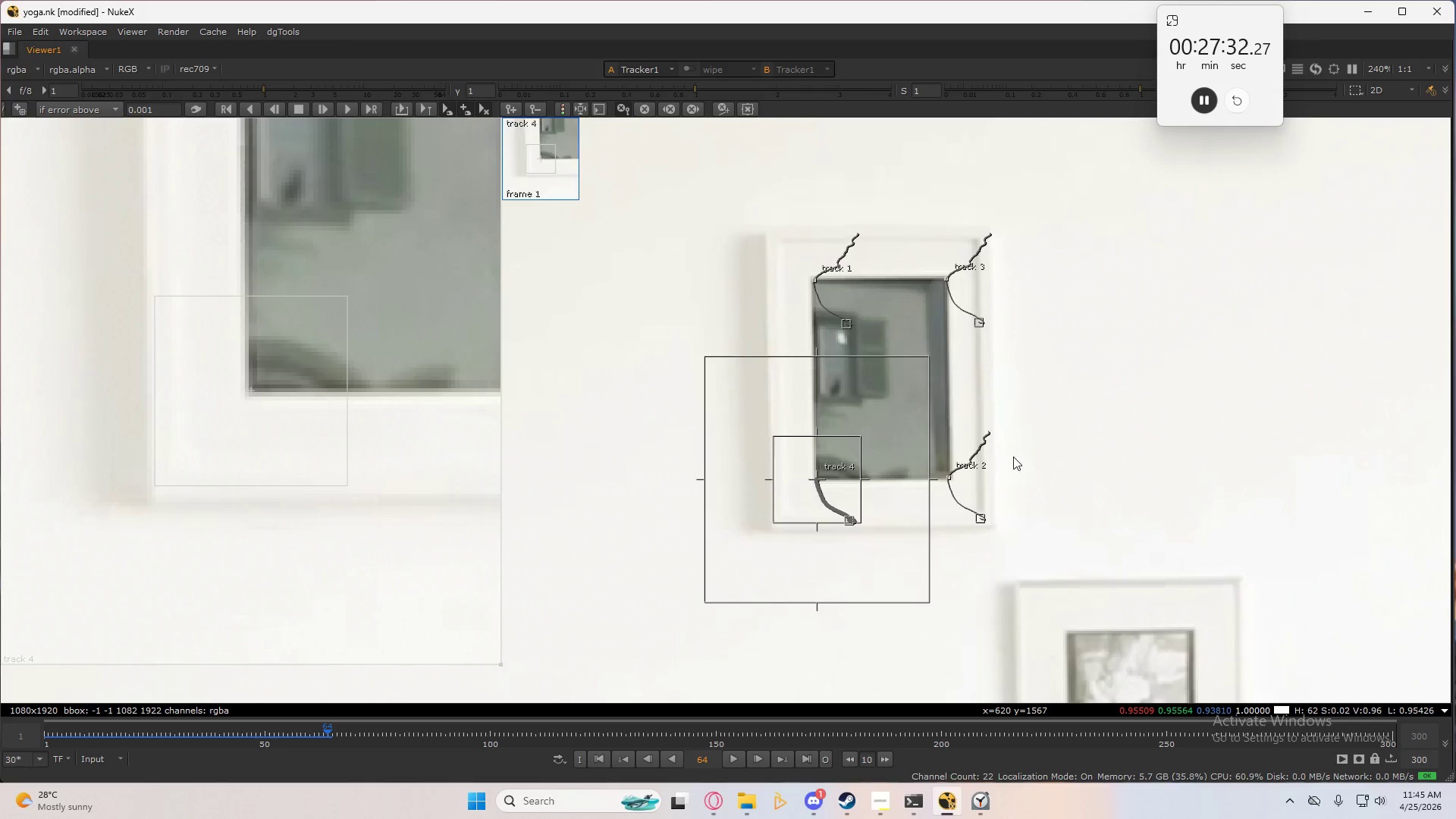 
type(cccccccc)
 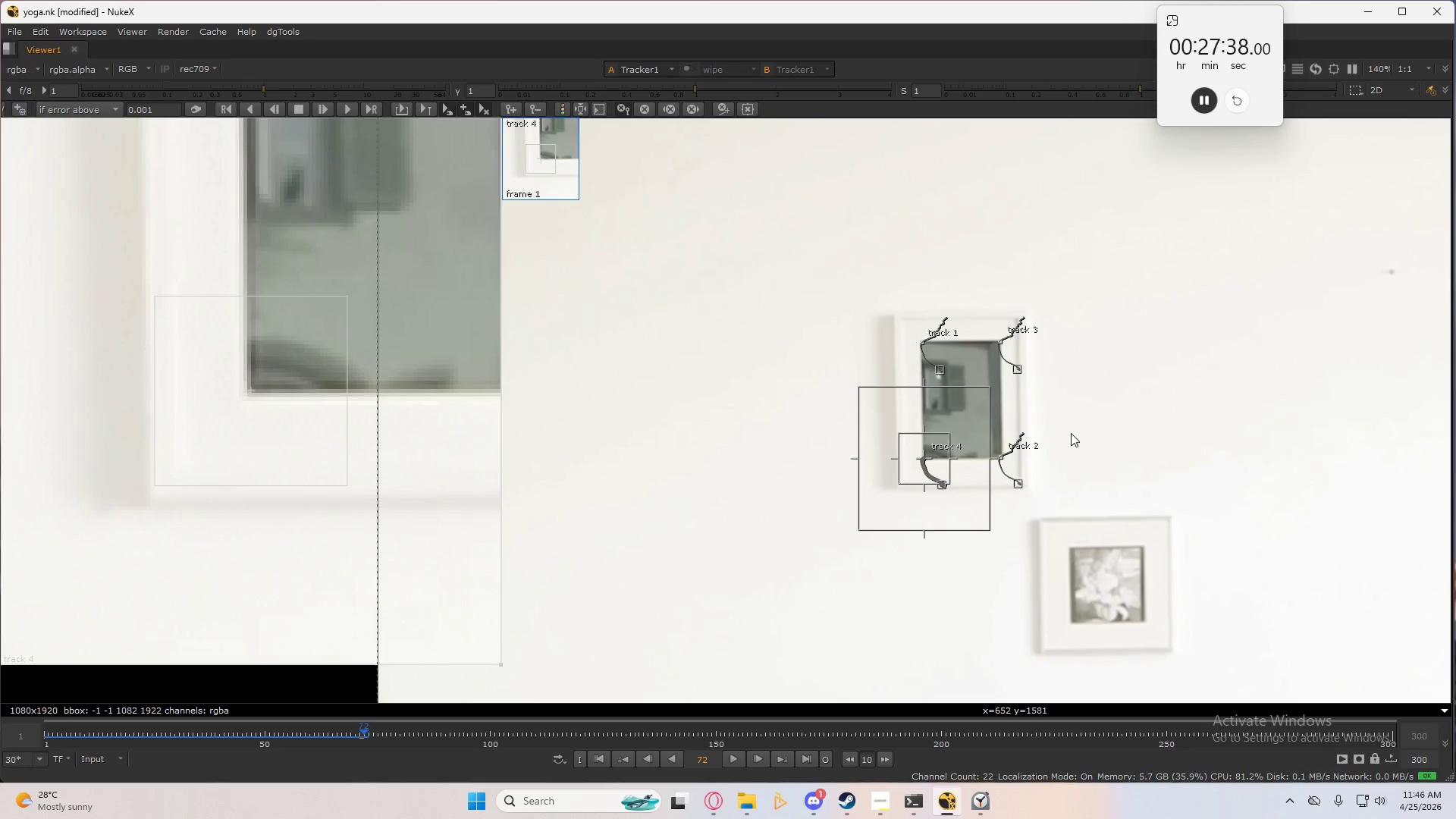 
scroll: coordinate [1071, 433], scroll_direction: down, amount: 3.0
 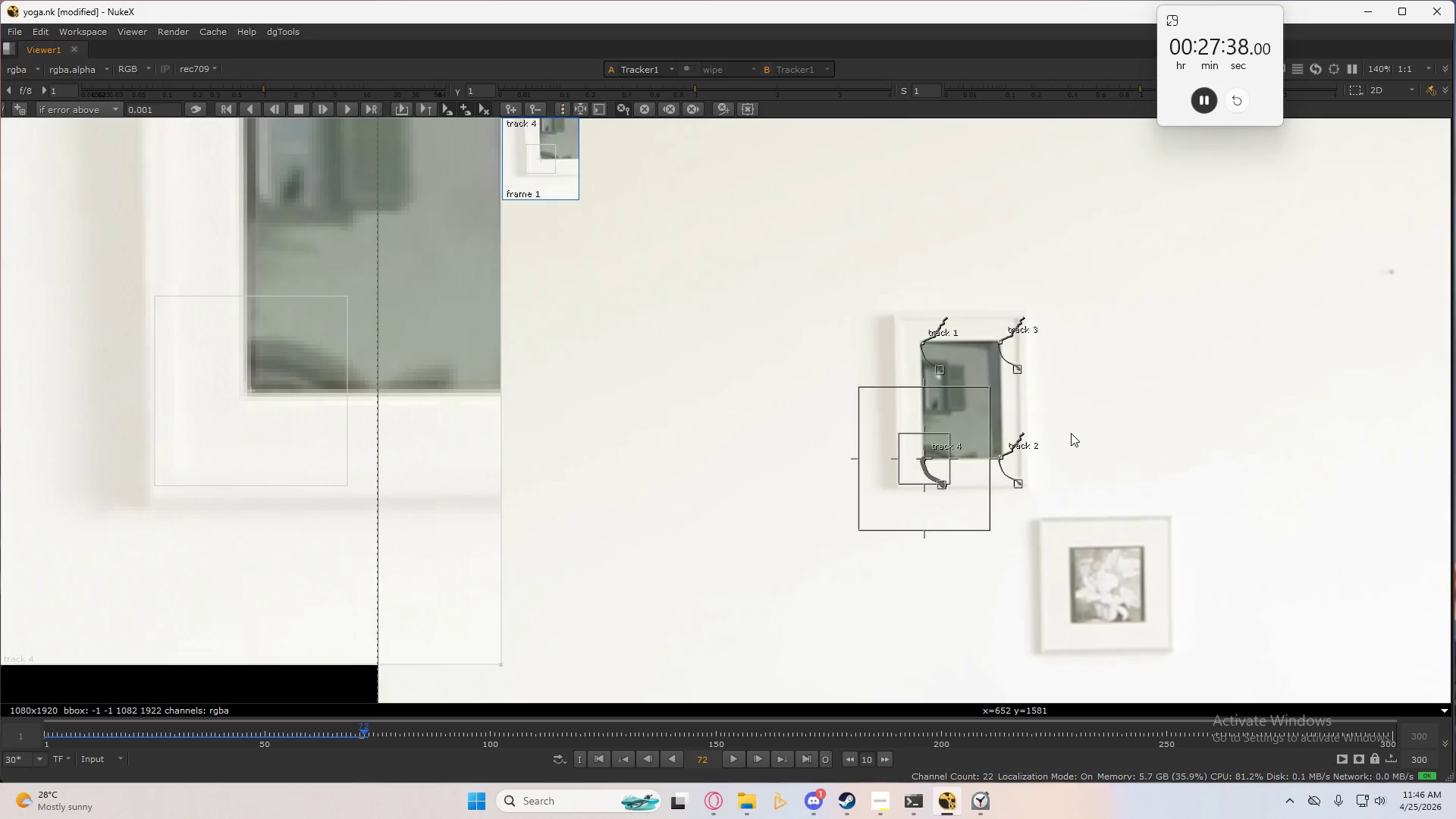 
type(cc)
 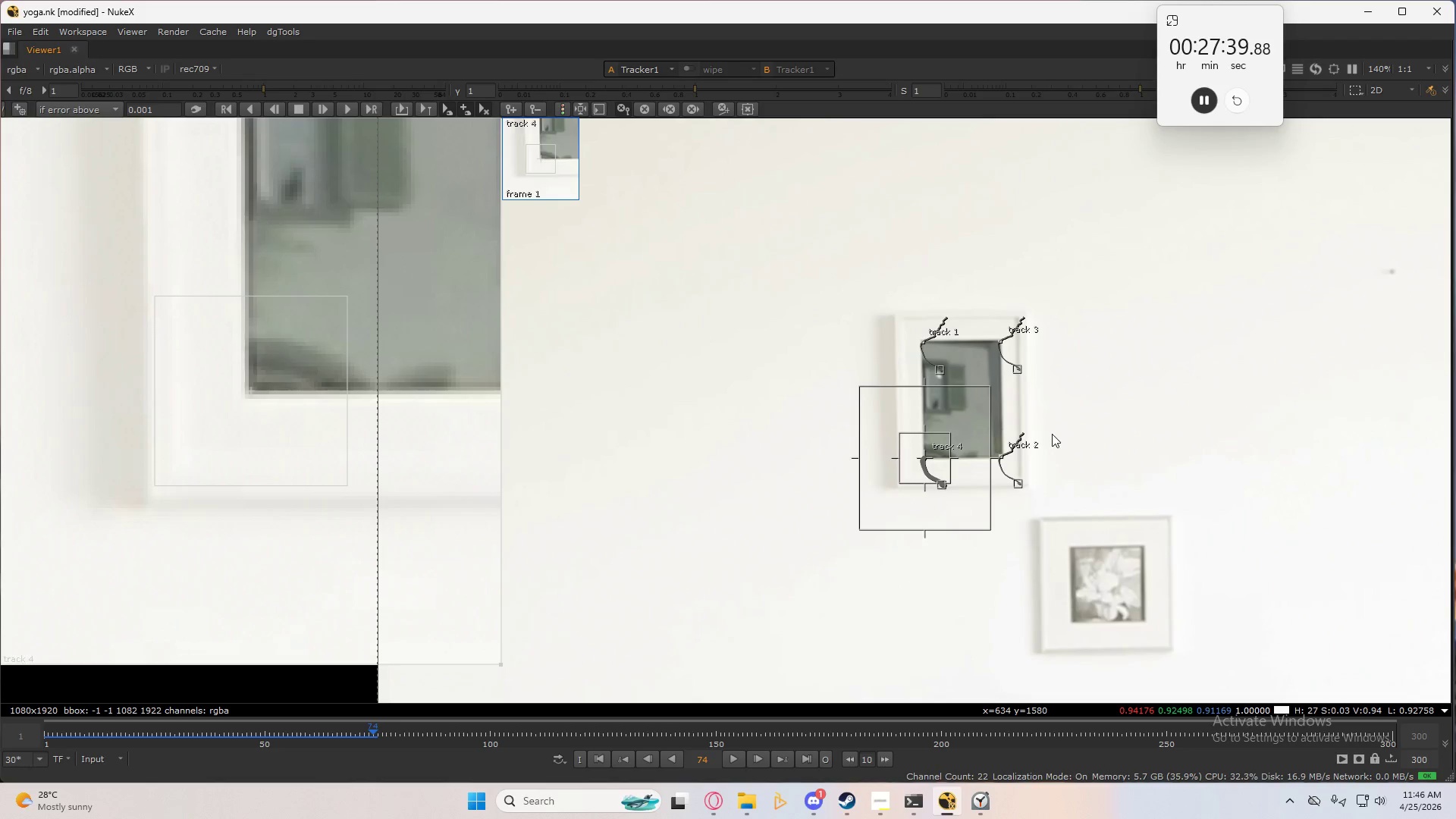 
type(cccccccccccccc)
 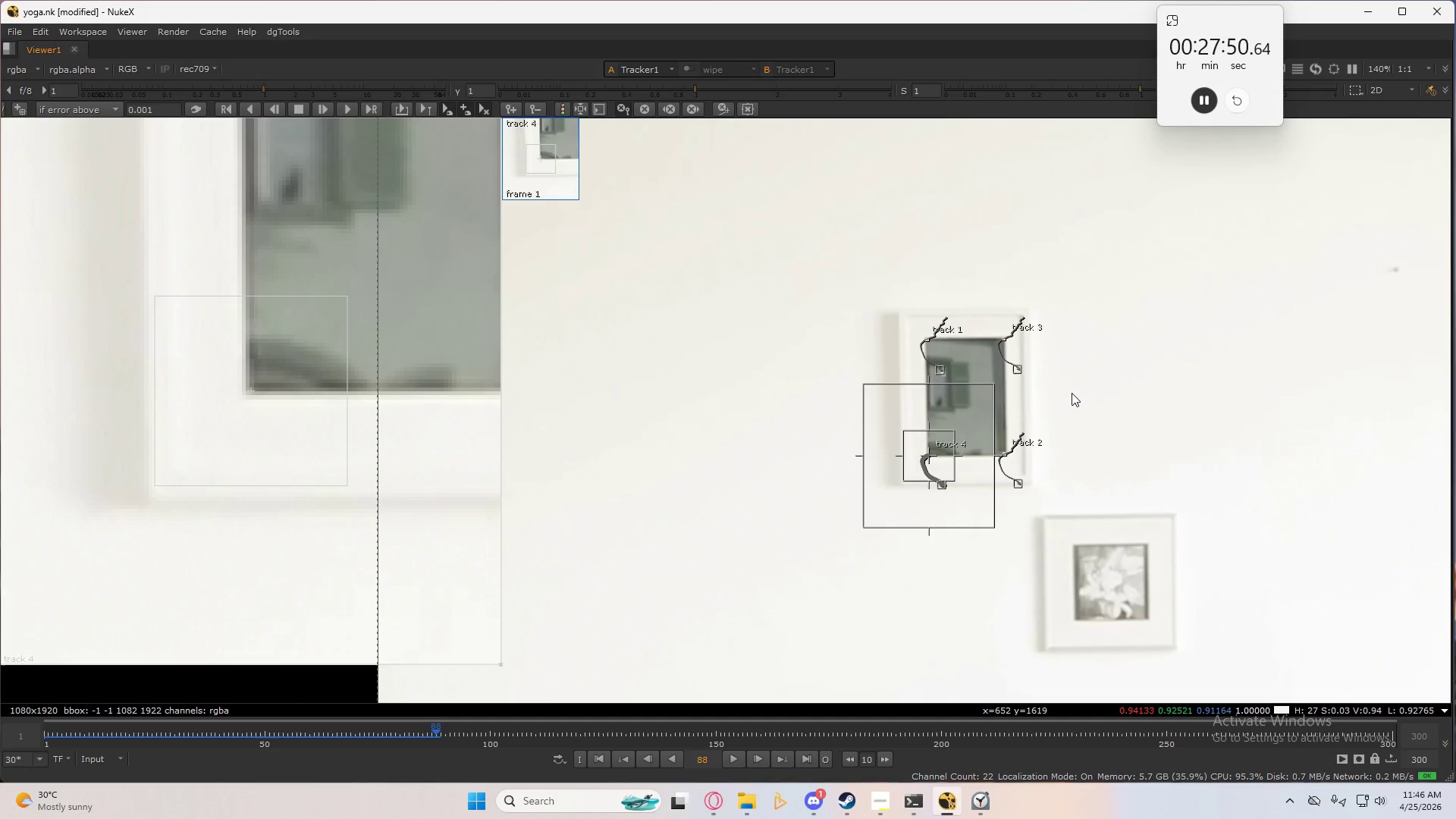 
type(cccccccccccccccccc)
 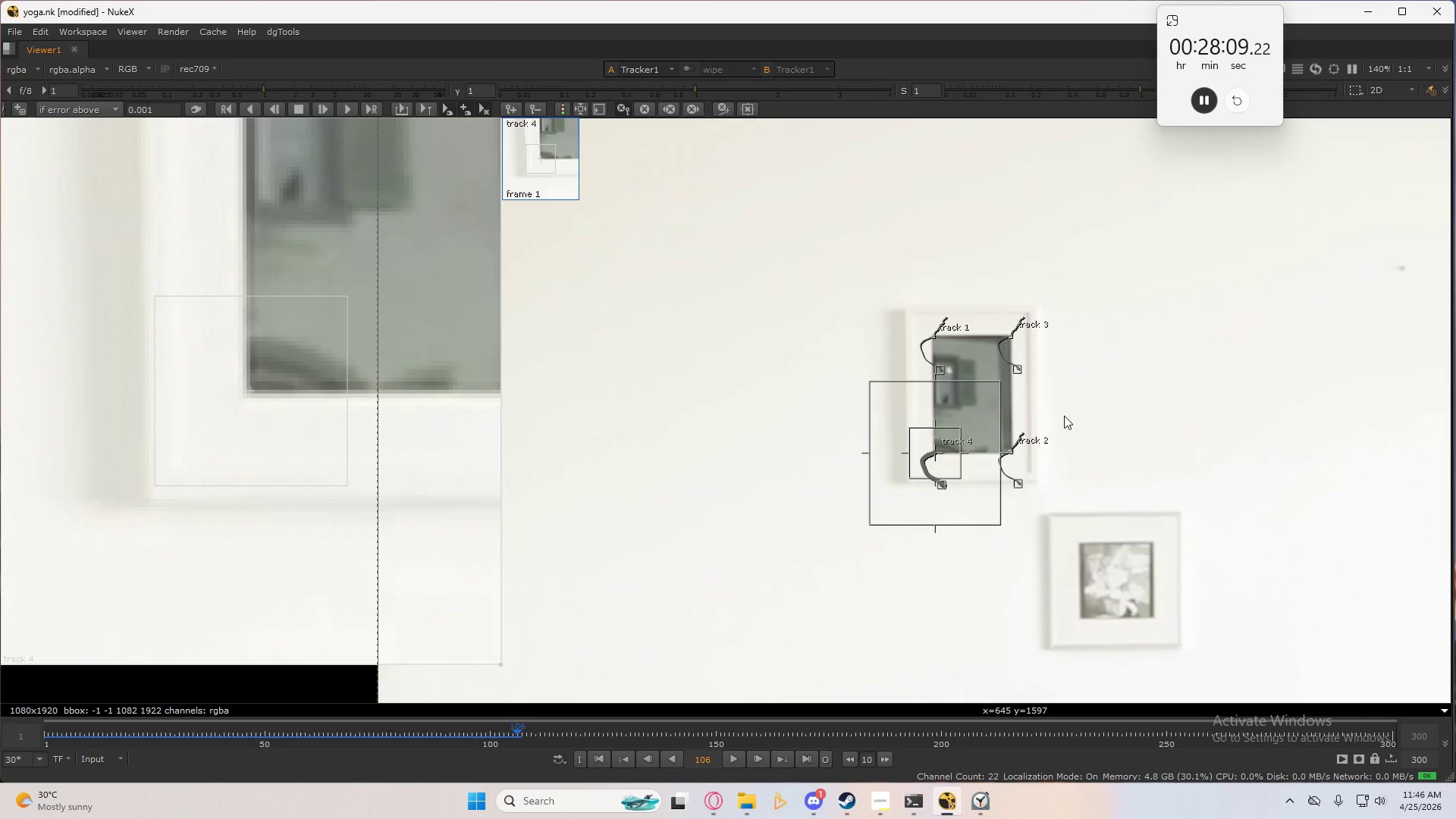 
type(cccccccccccccccccc)
 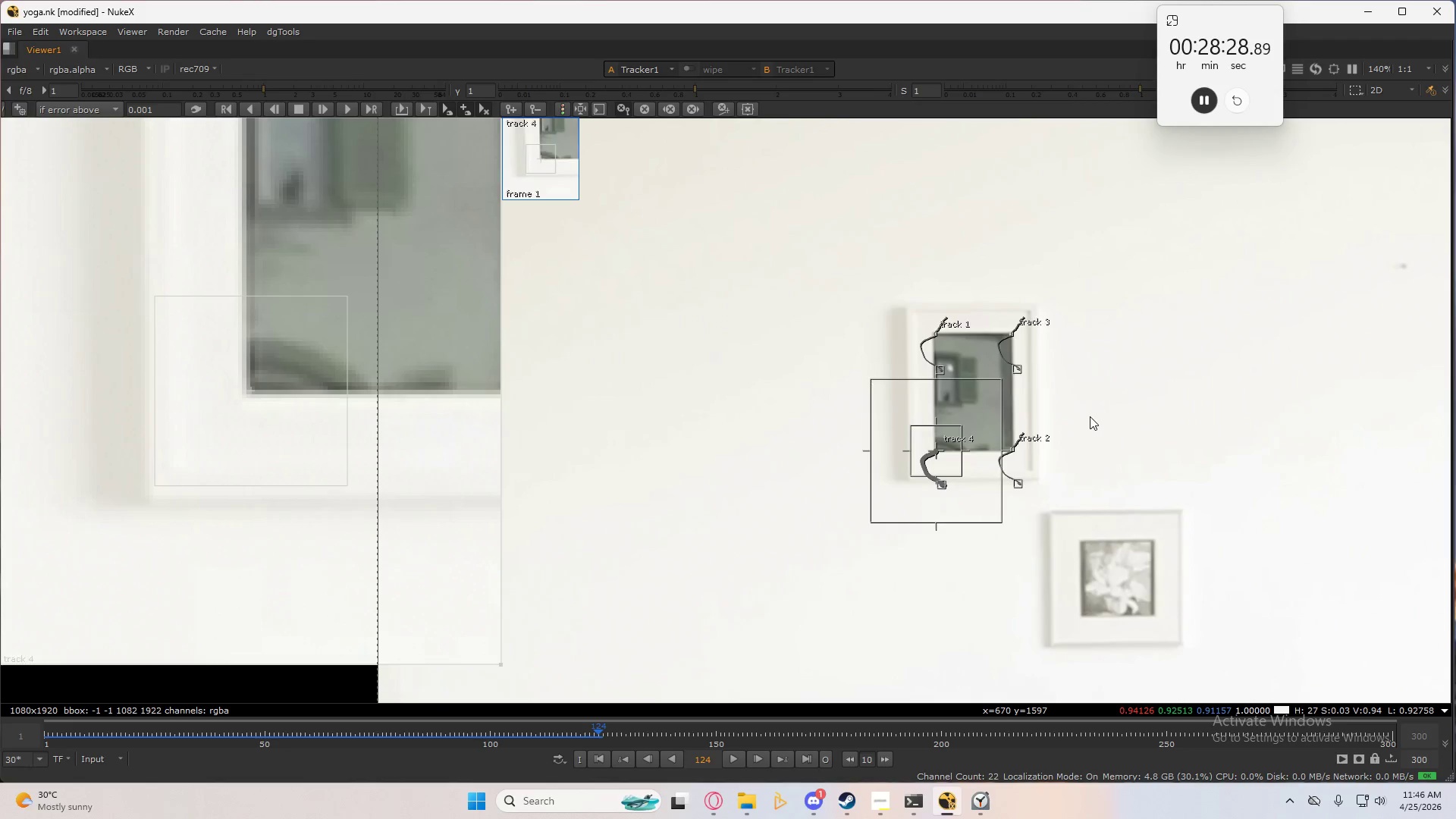 
type(cccccccccccccccccccccccccccccccccccc)
 